 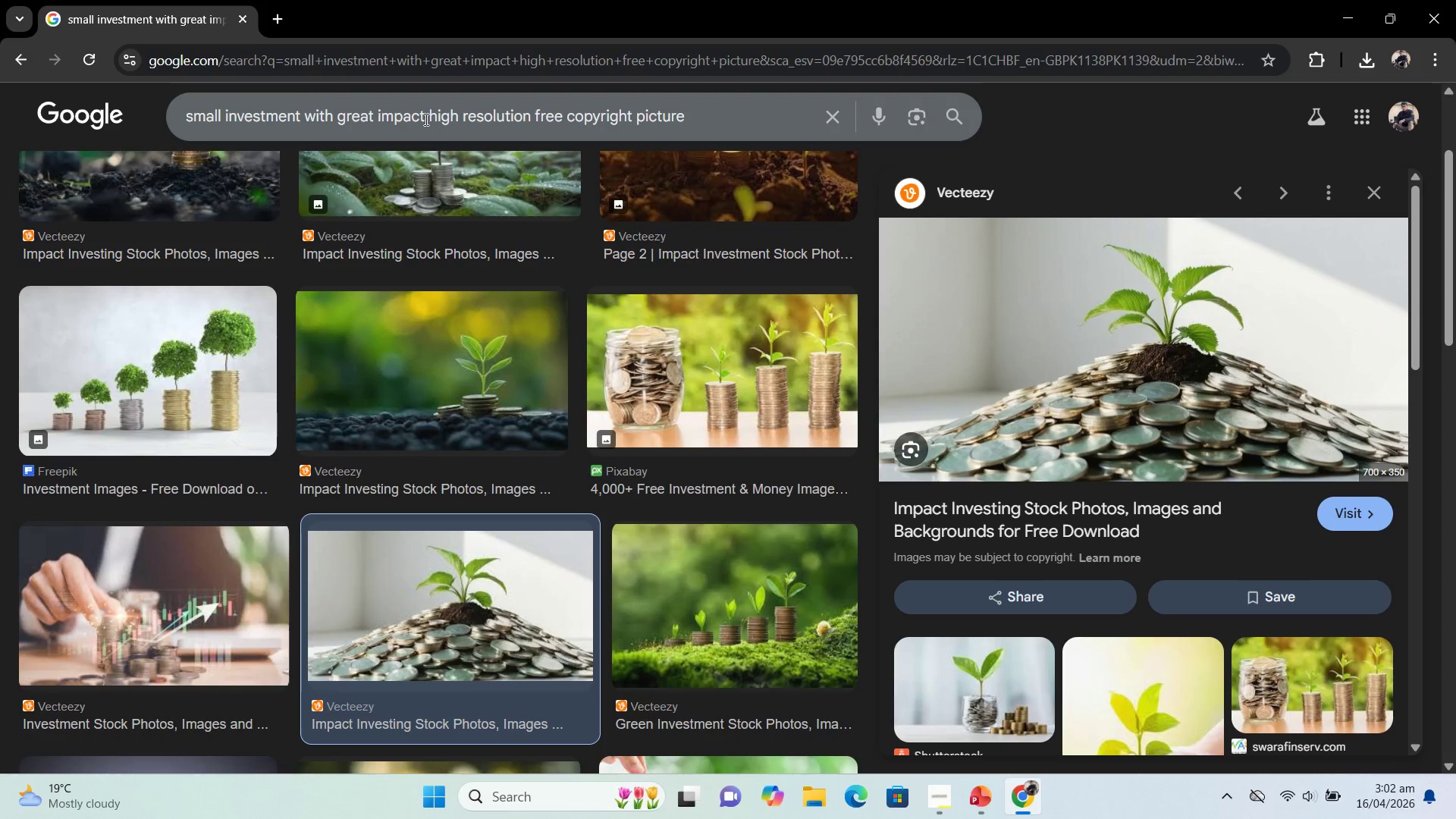 
left_click_drag(start_coordinate=[425, 115], to_coordinate=[77, 69])
 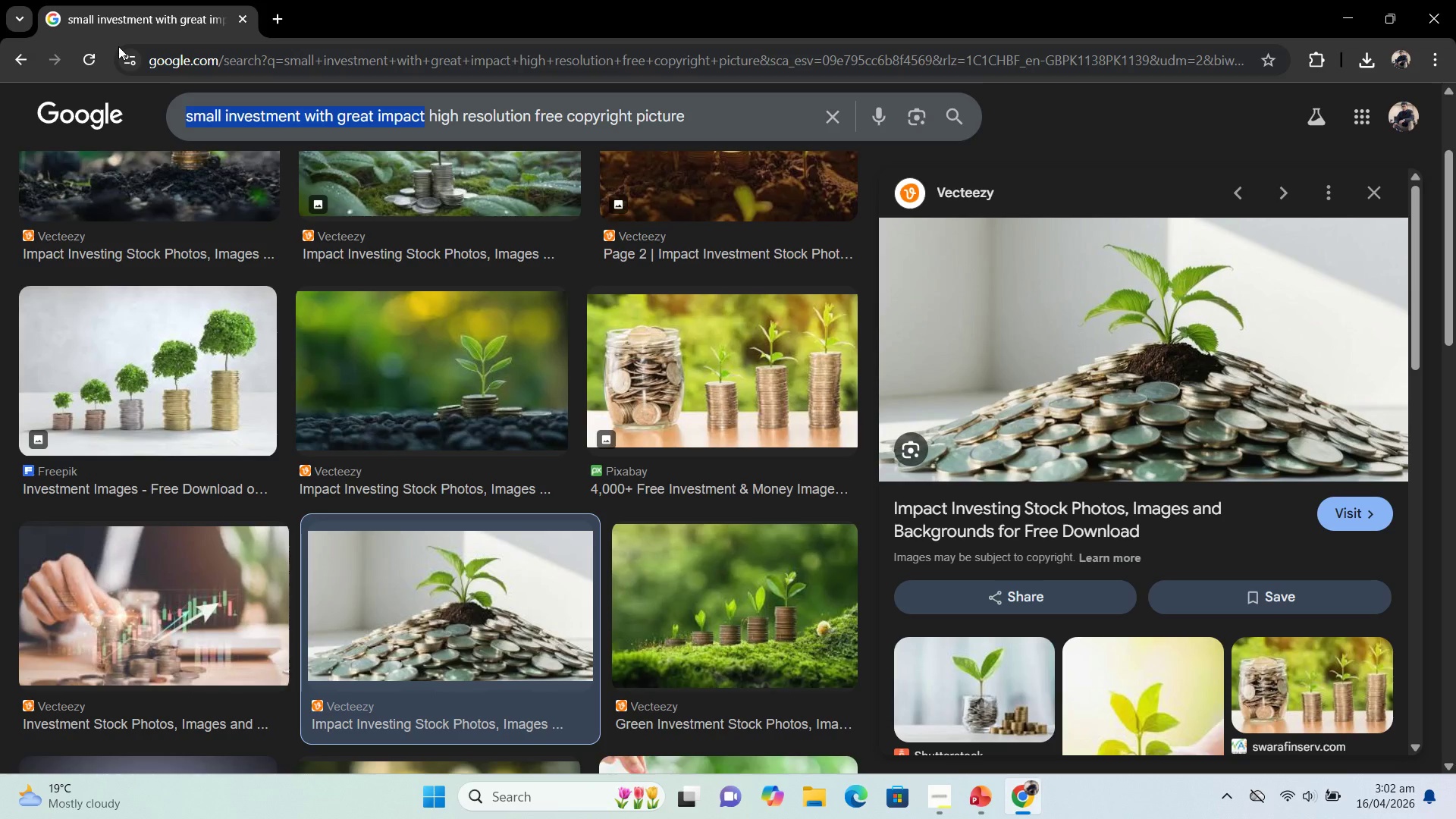 
type(book a demo )
 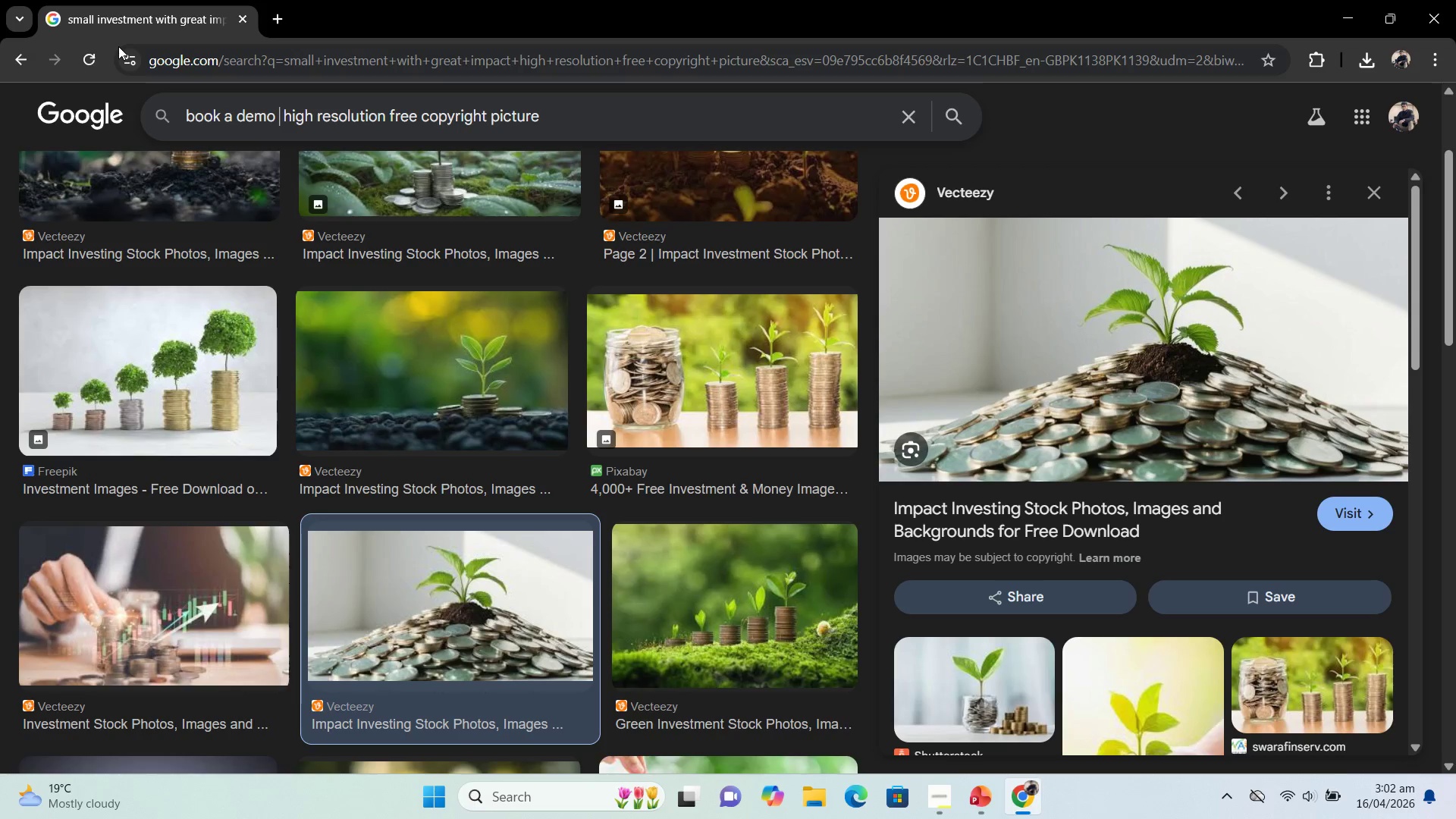 
key(Enter)
 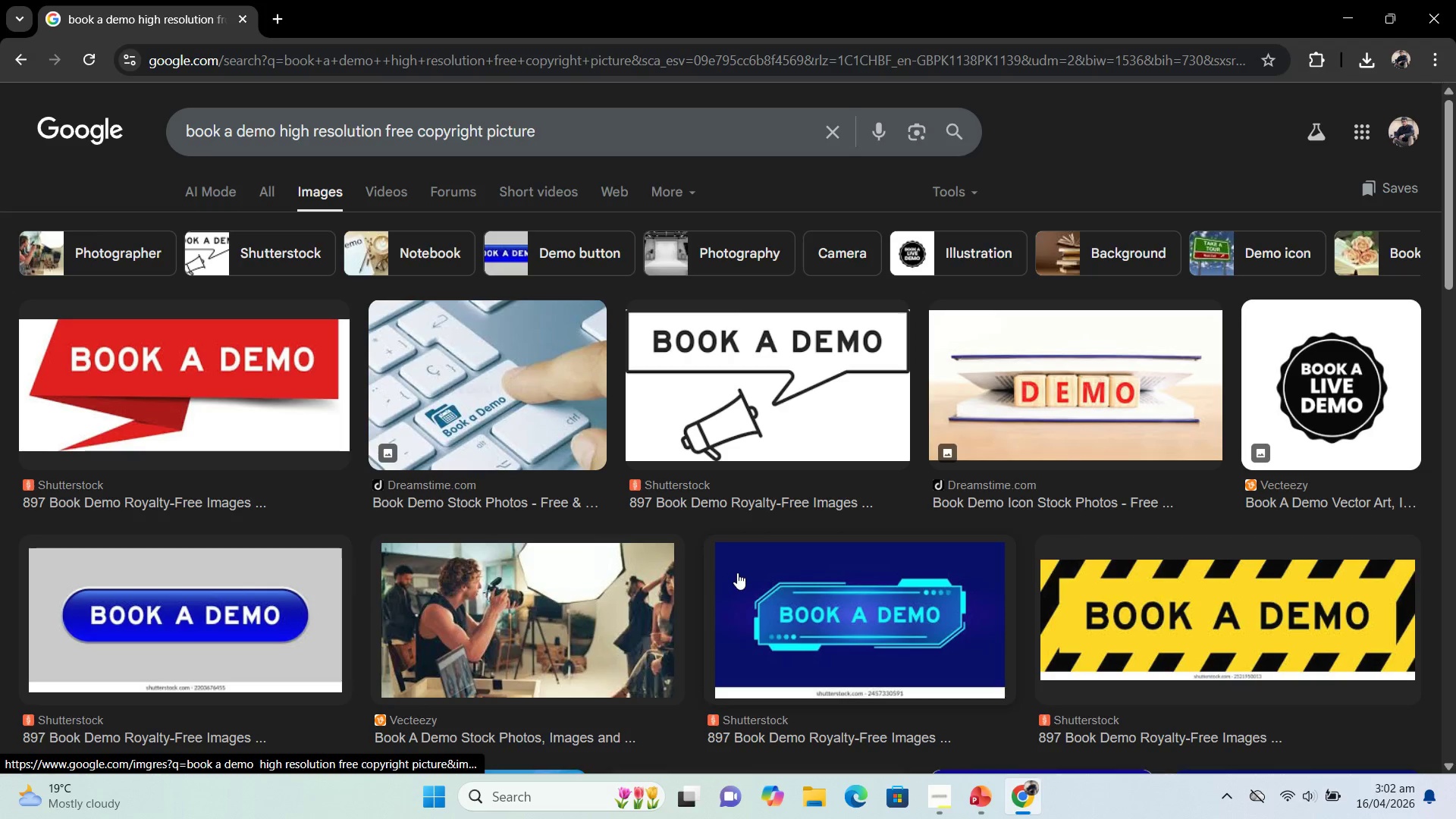 
scroll: coordinate [479, 441], scroll_direction: down, amount: 8.0
 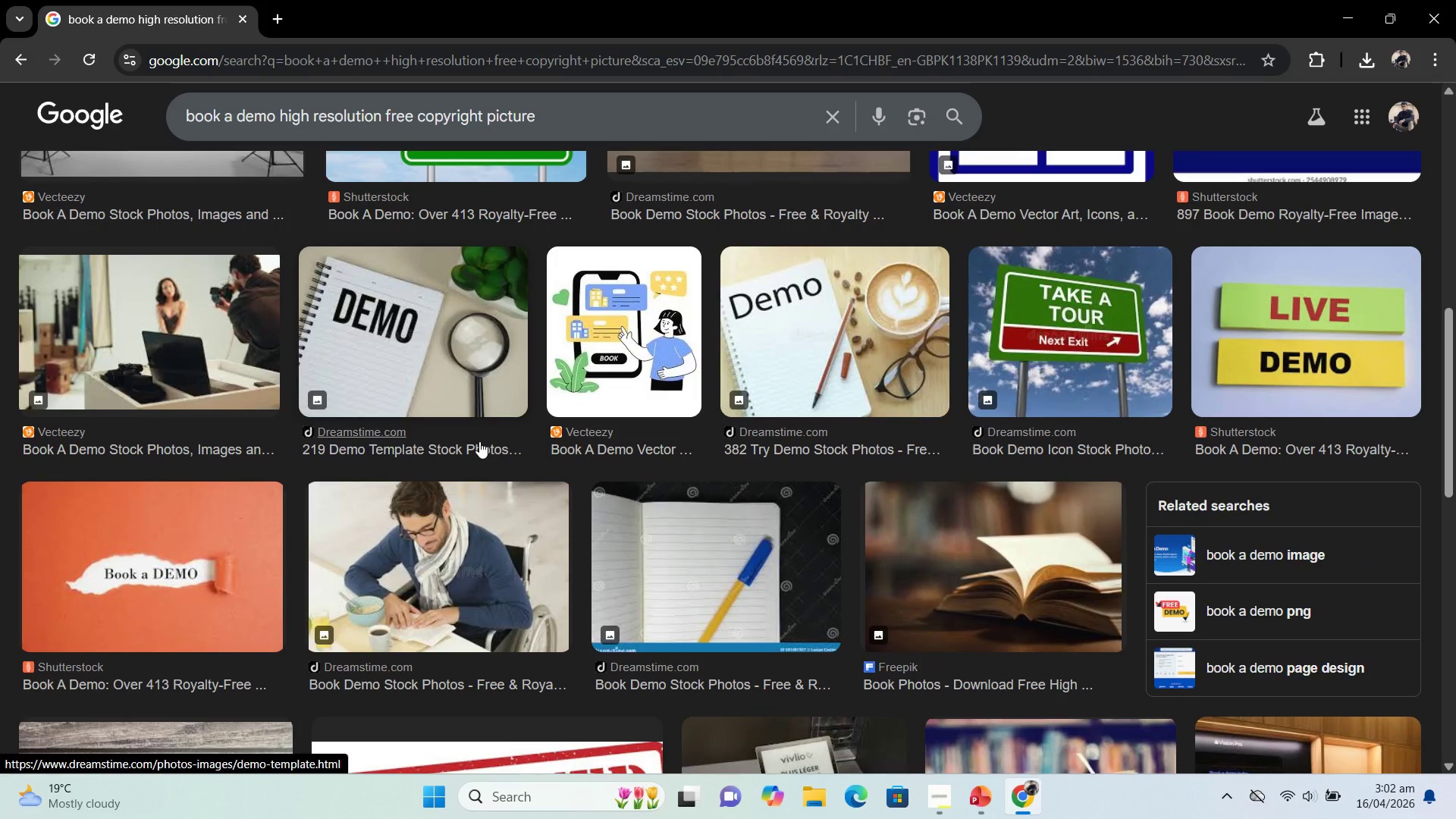 
scroll: coordinate [479, 441], scroll_direction: none, amount: 0.0
 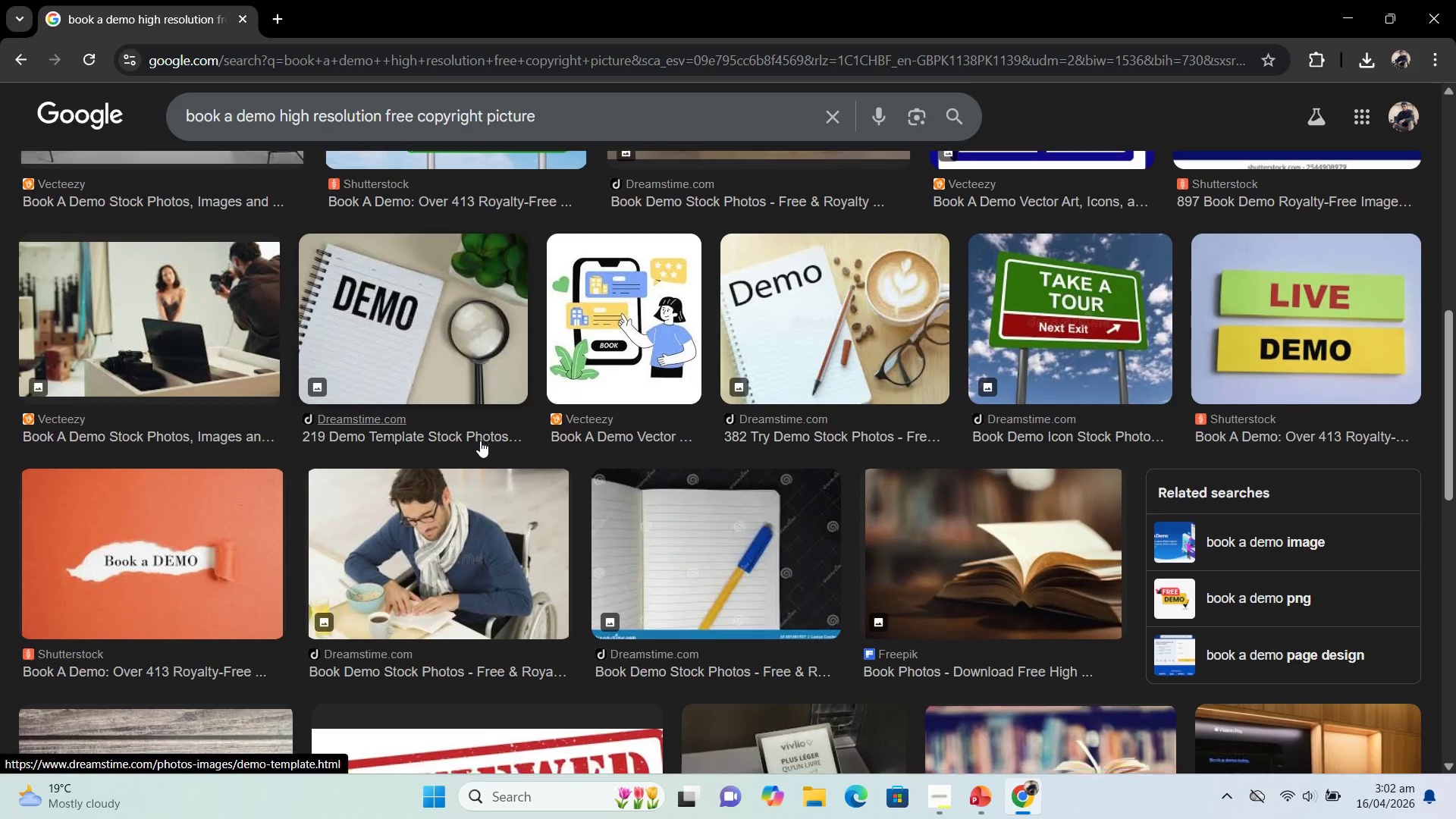 
scroll: coordinate [480, 441], scroll_direction: down, amount: 2.0
 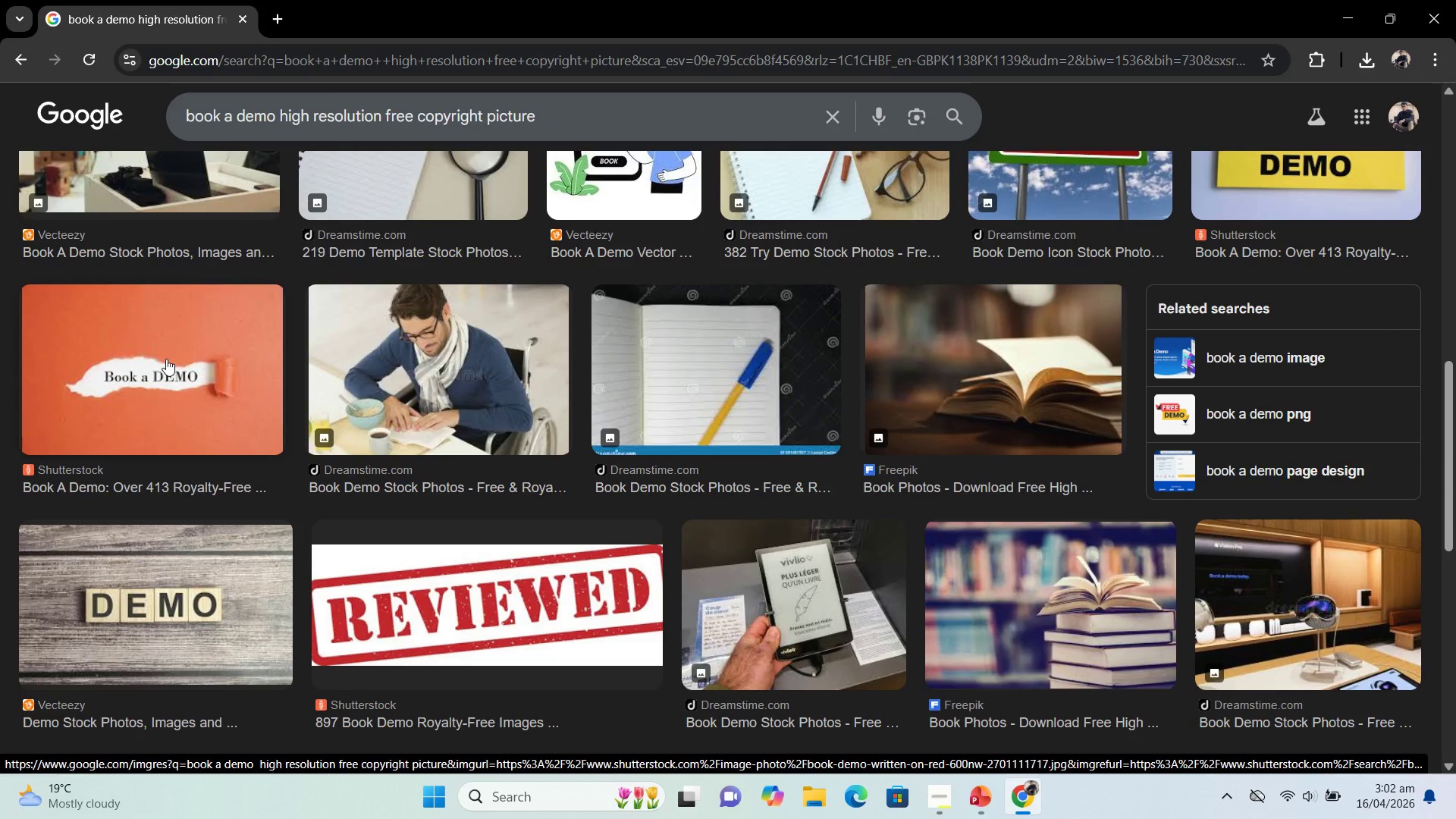 
left_click([166, 359])
 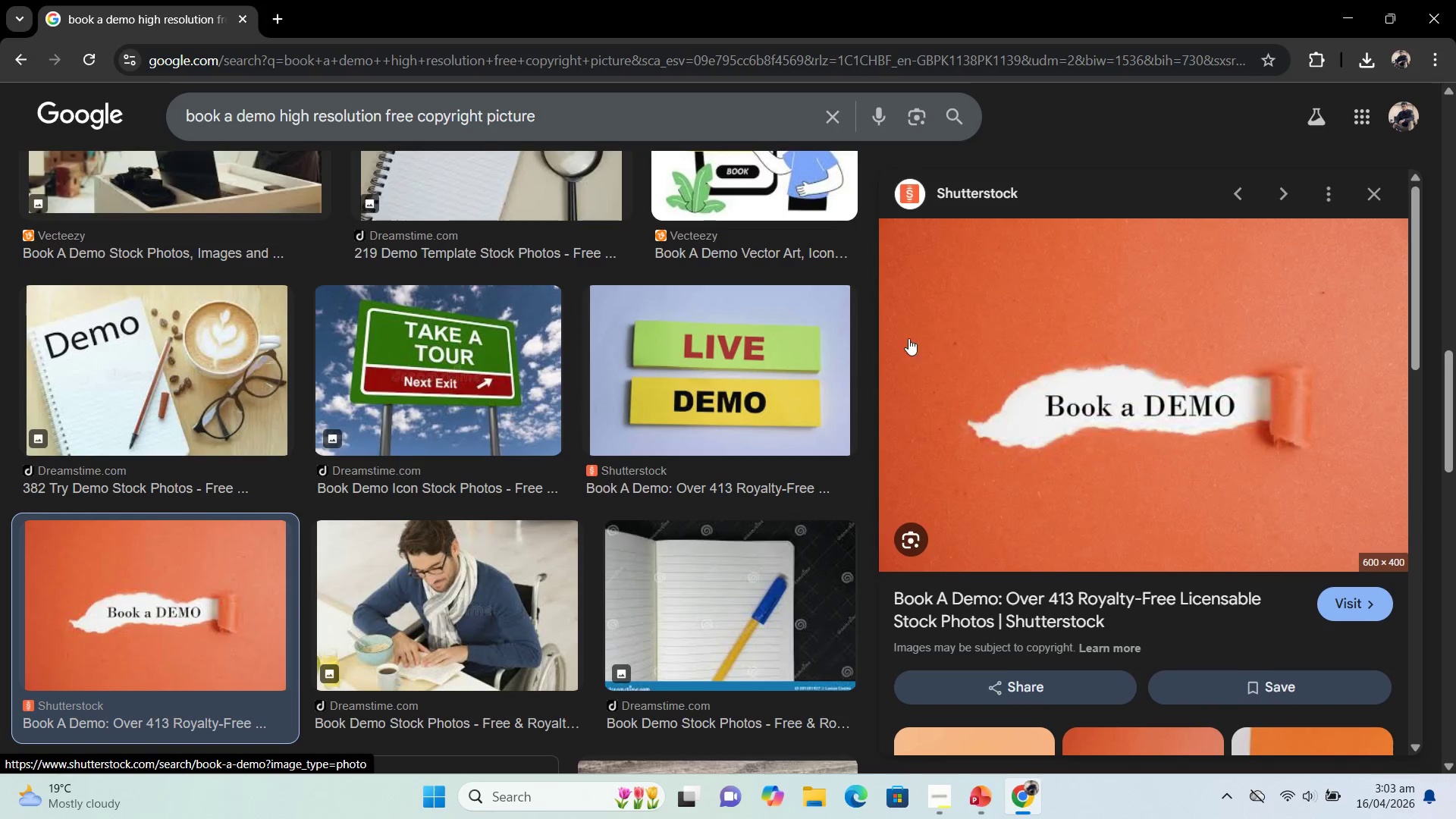 
right_click([1029, 365])
 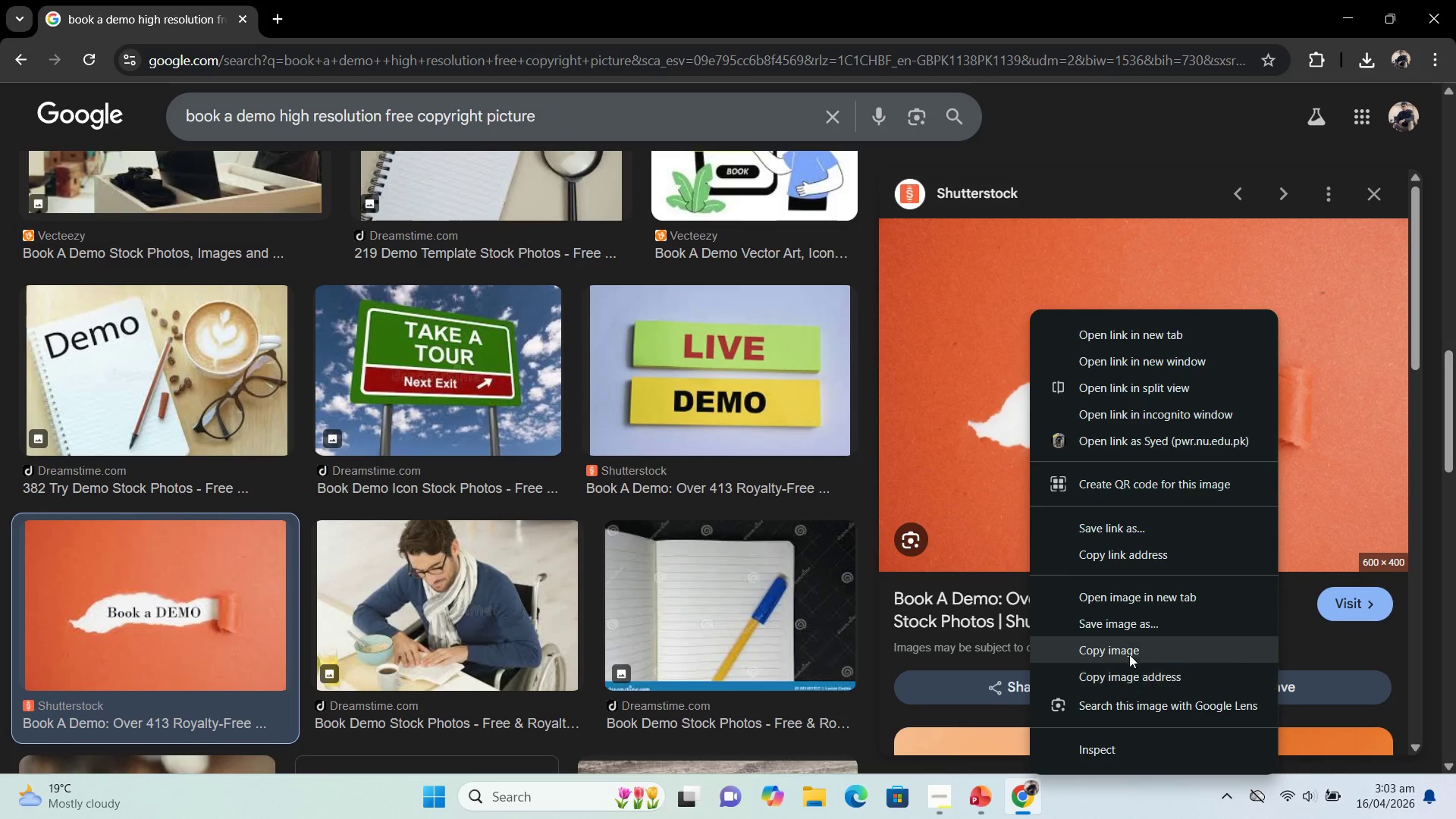 
left_click([1129, 648])
 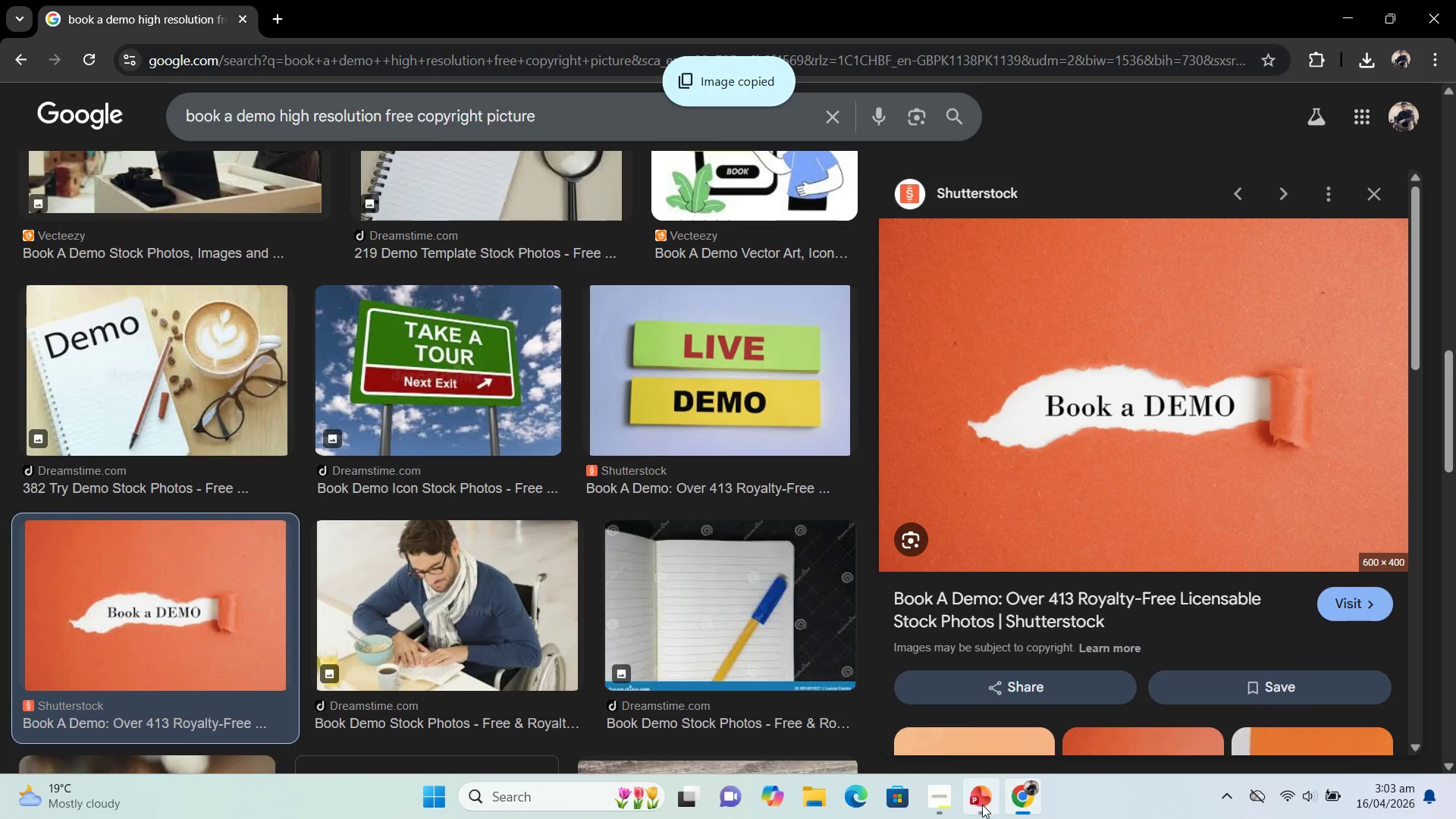 
left_click([982, 805])
 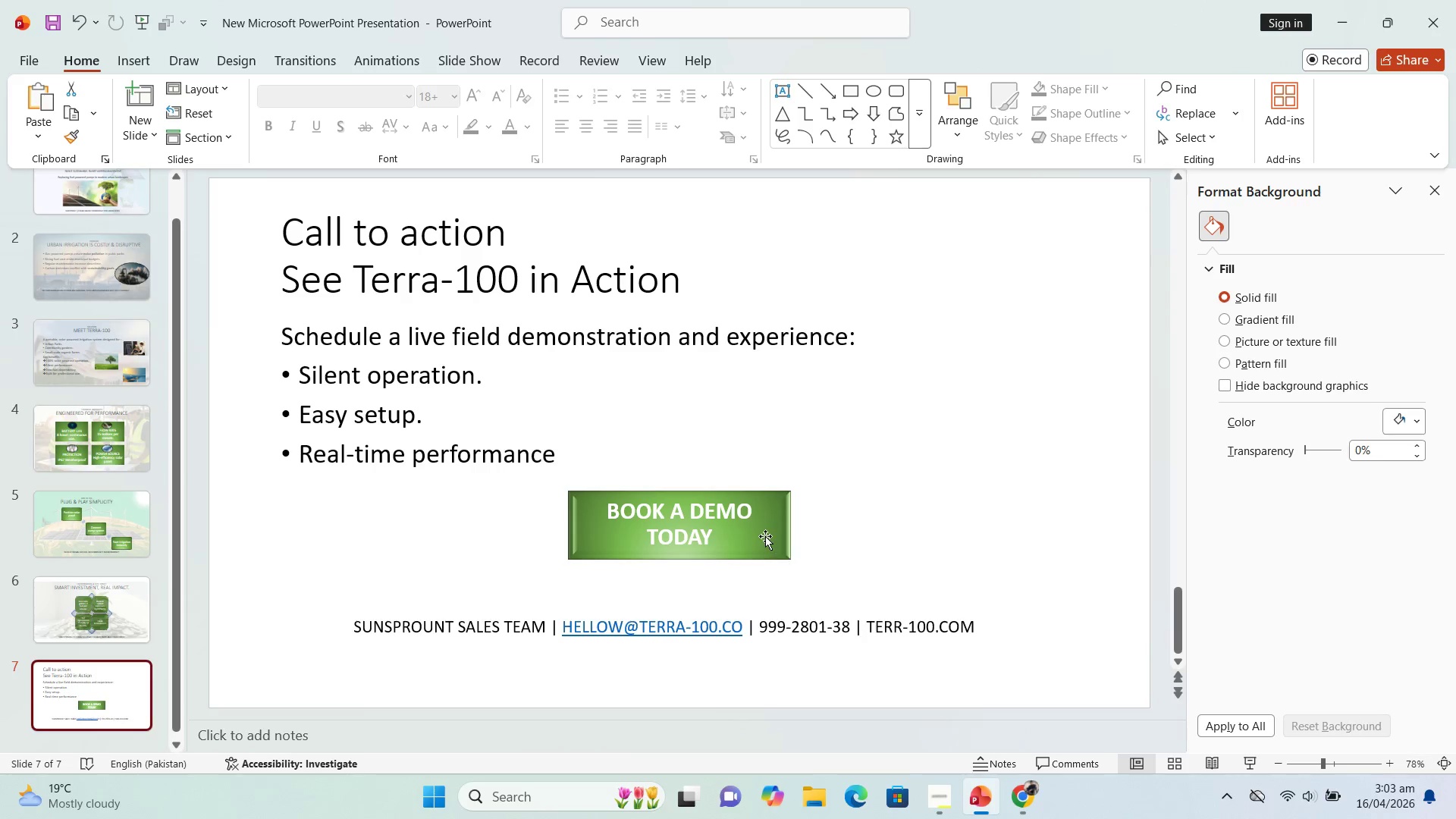 
left_click([765, 536])
 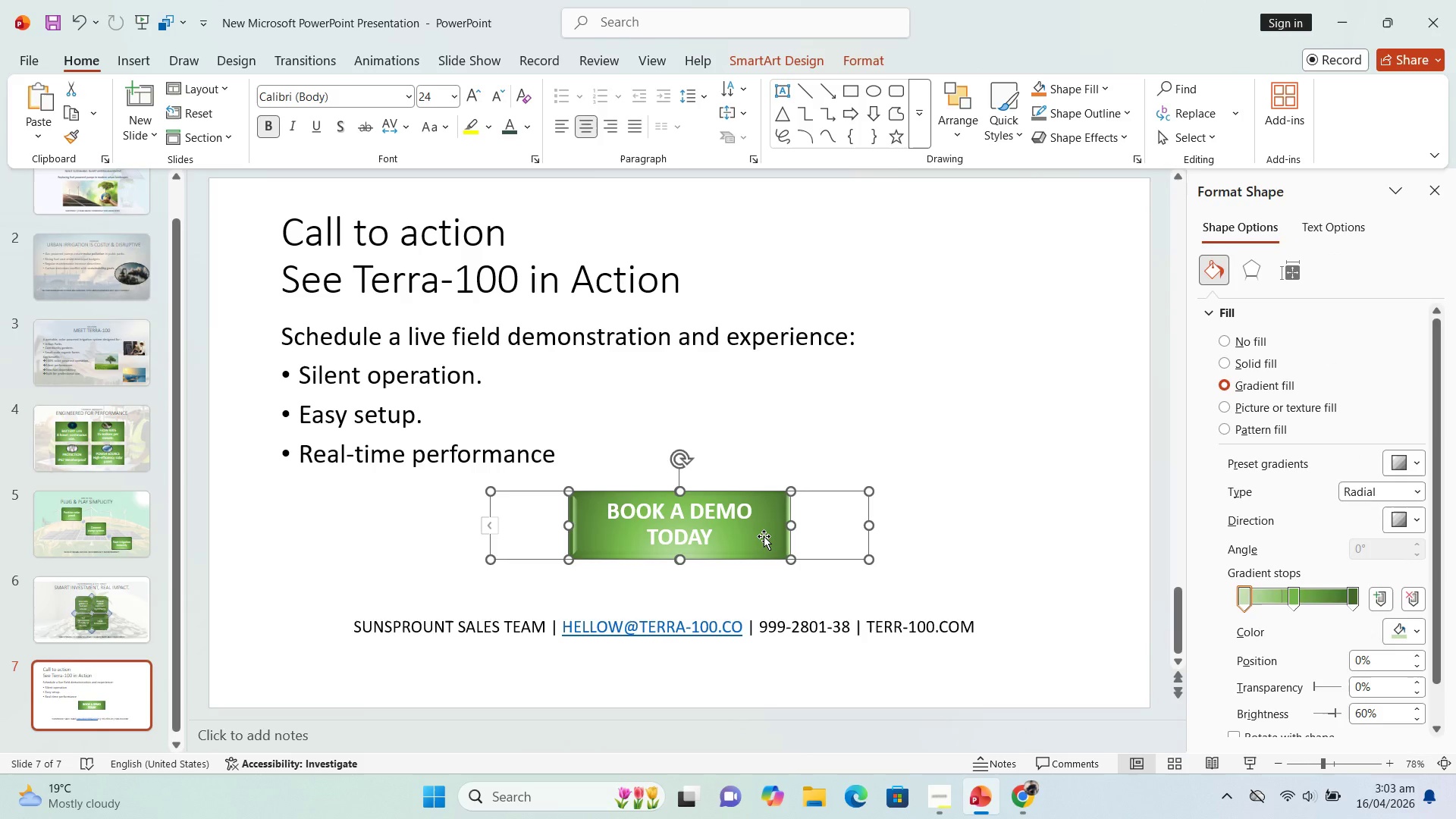 
key(Delete)
 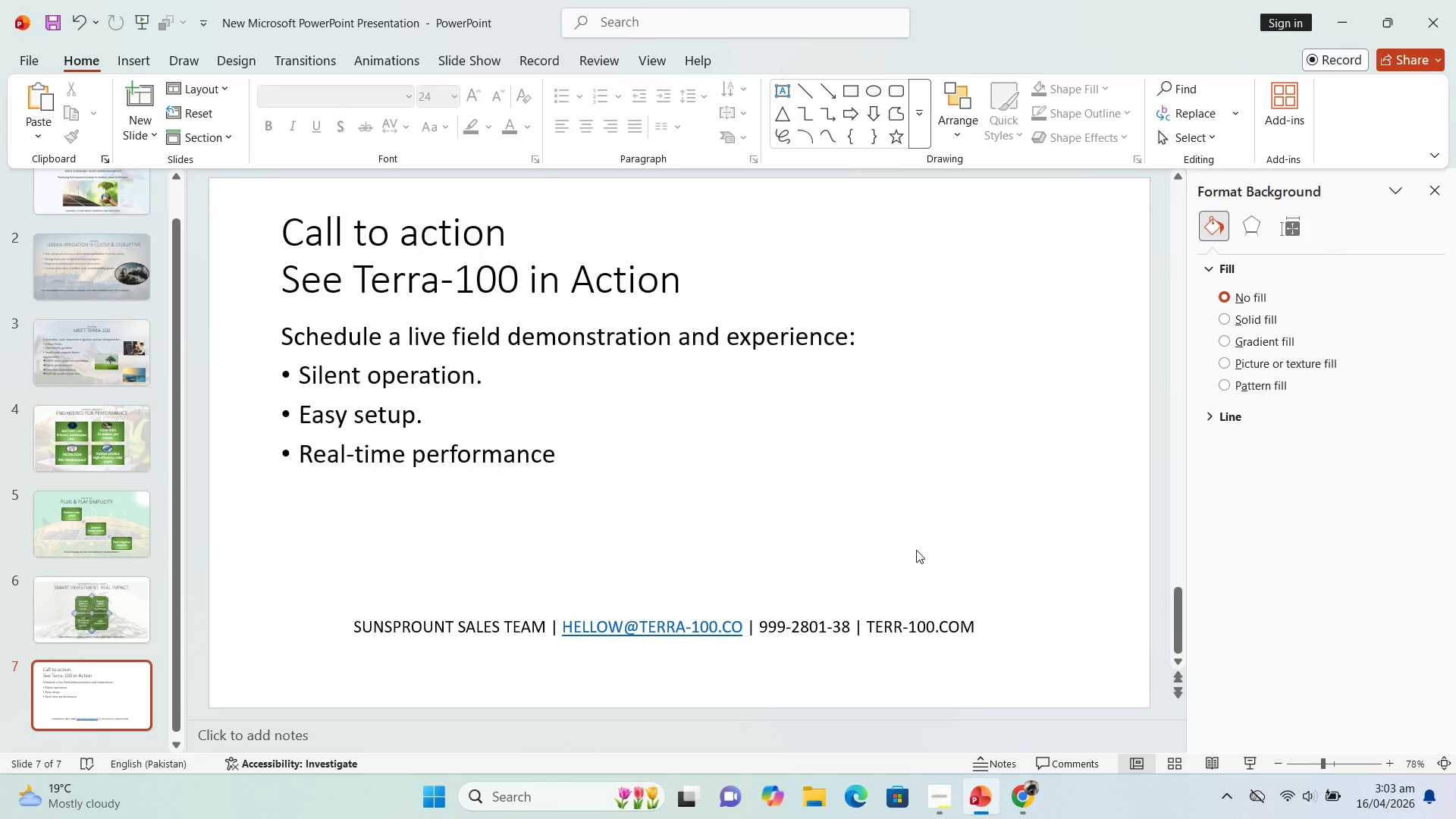 
double_click([848, 547])
 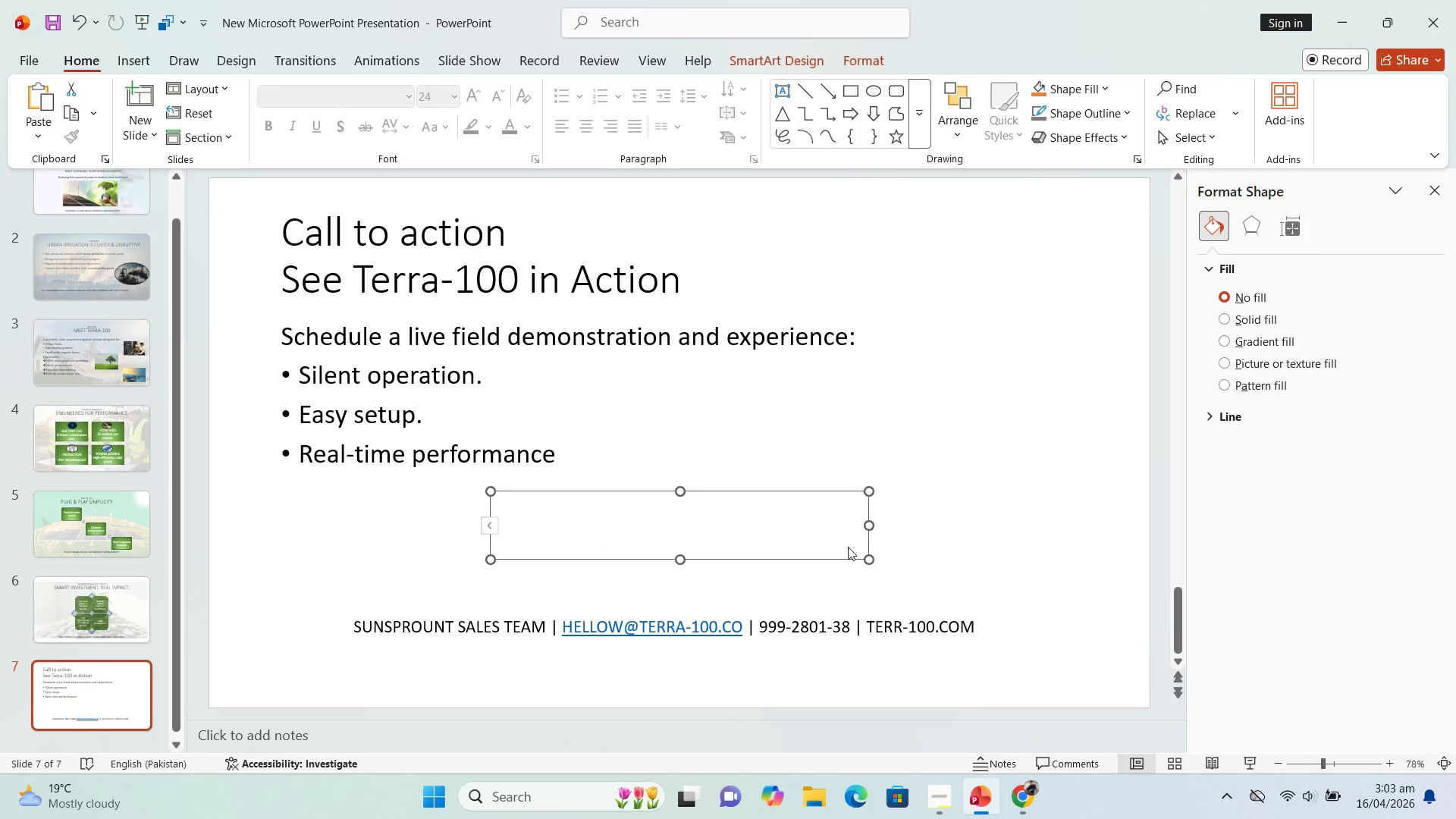 
key(Delete)
 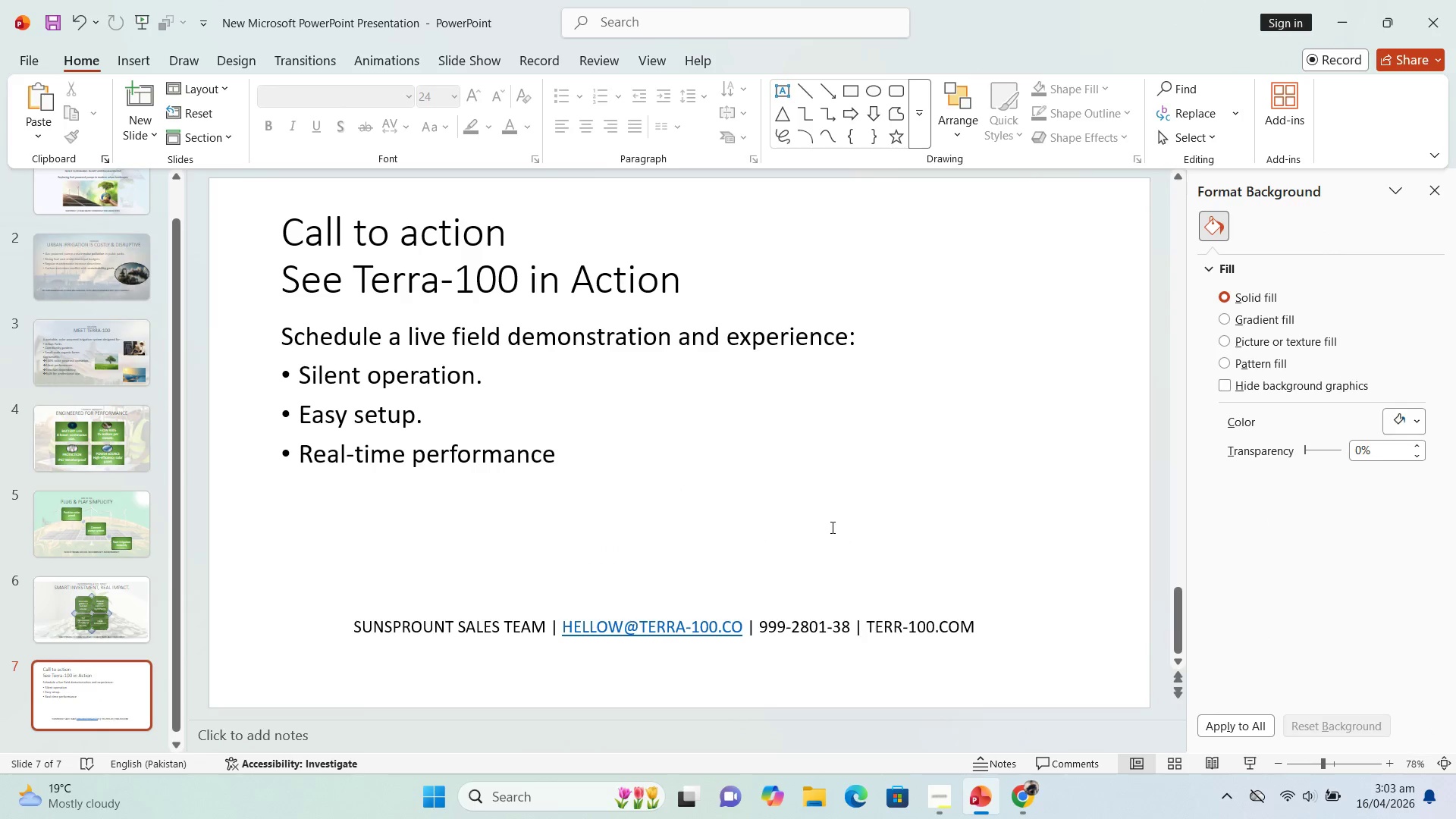 
left_click([831, 527])
 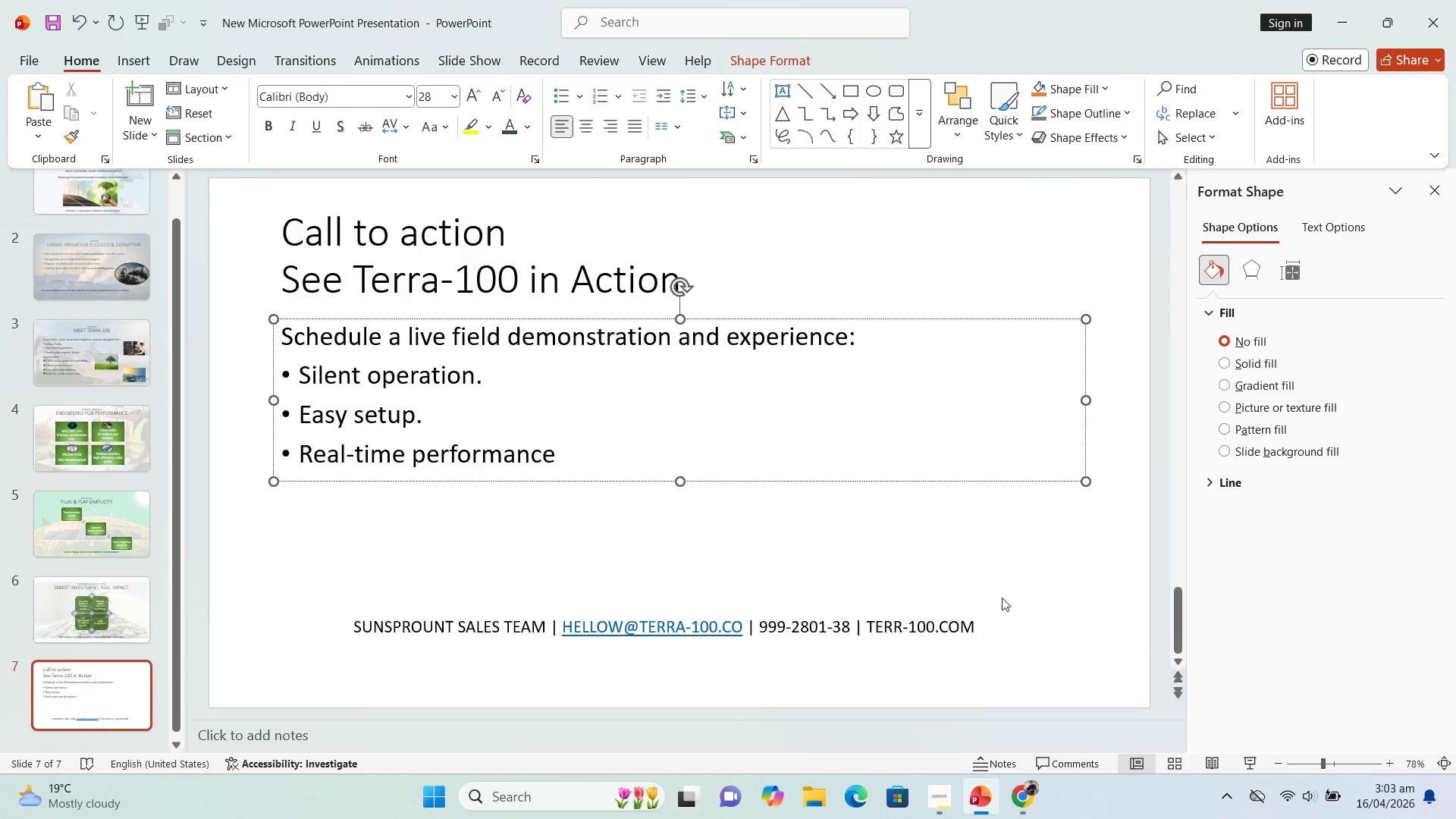 
left_click([1002, 598])
 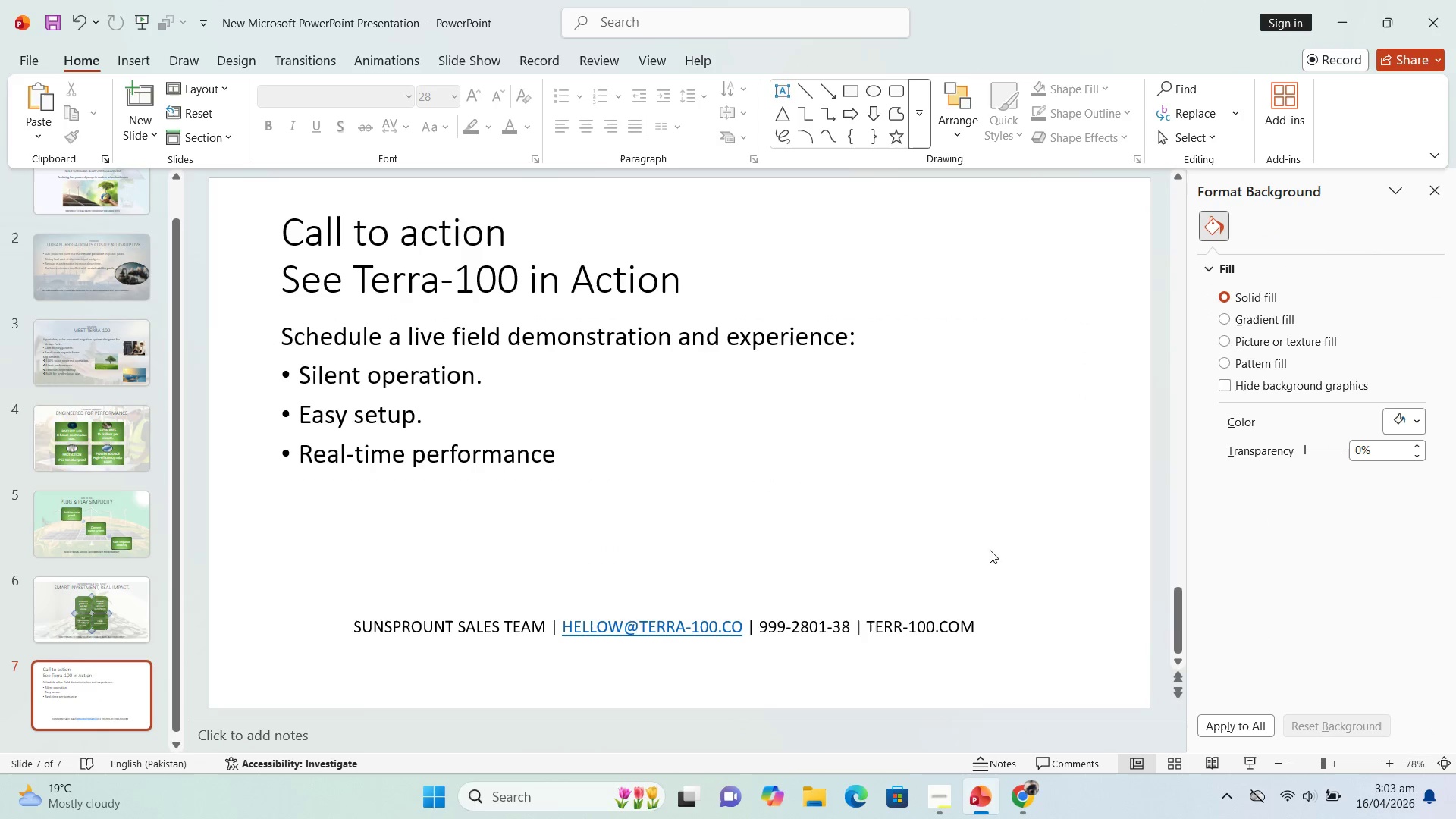 
key(Control+V)
 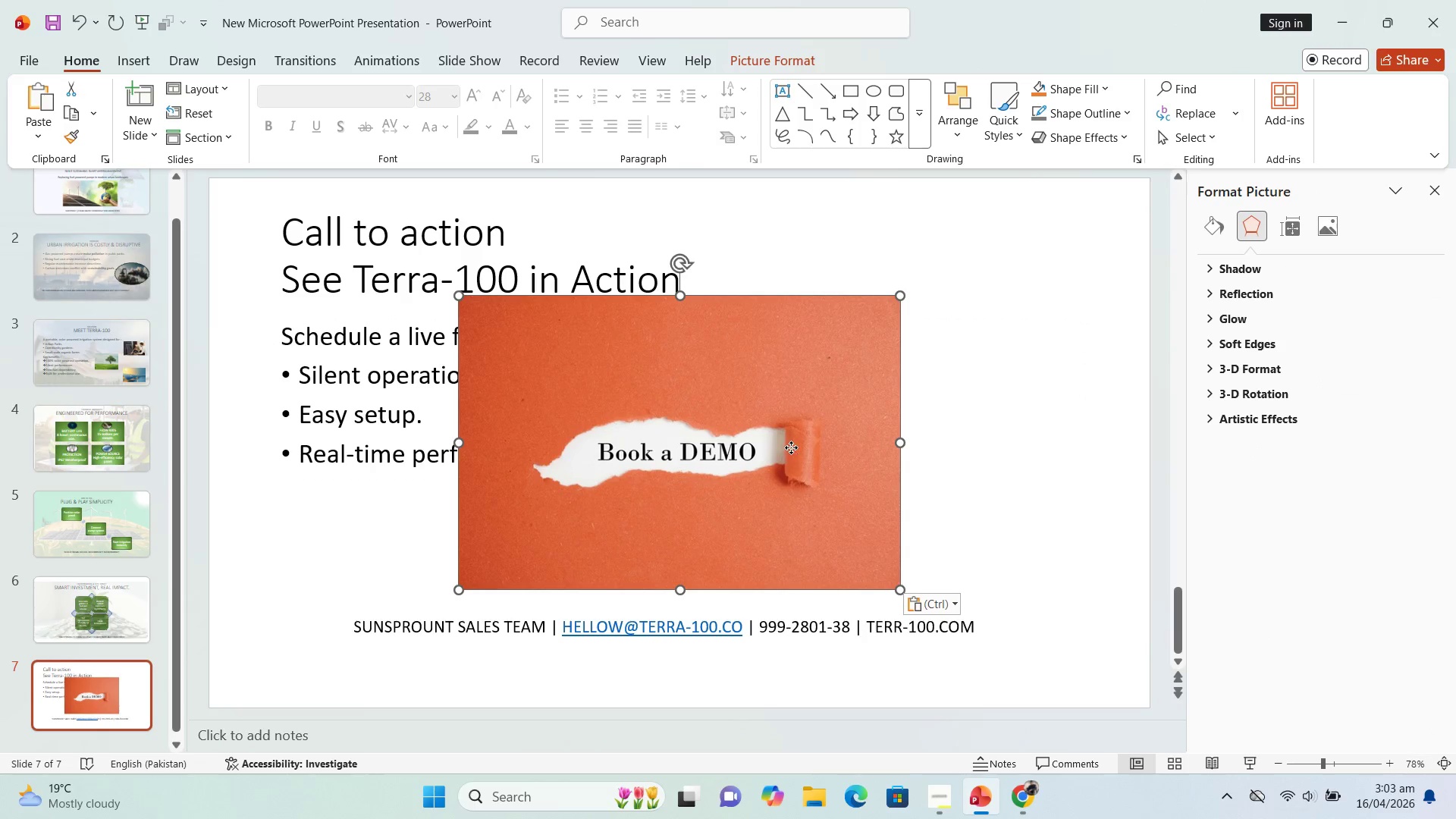 
left_click_drag(start_coordinate=[903, 593], to_coordinate=[984, 468])
 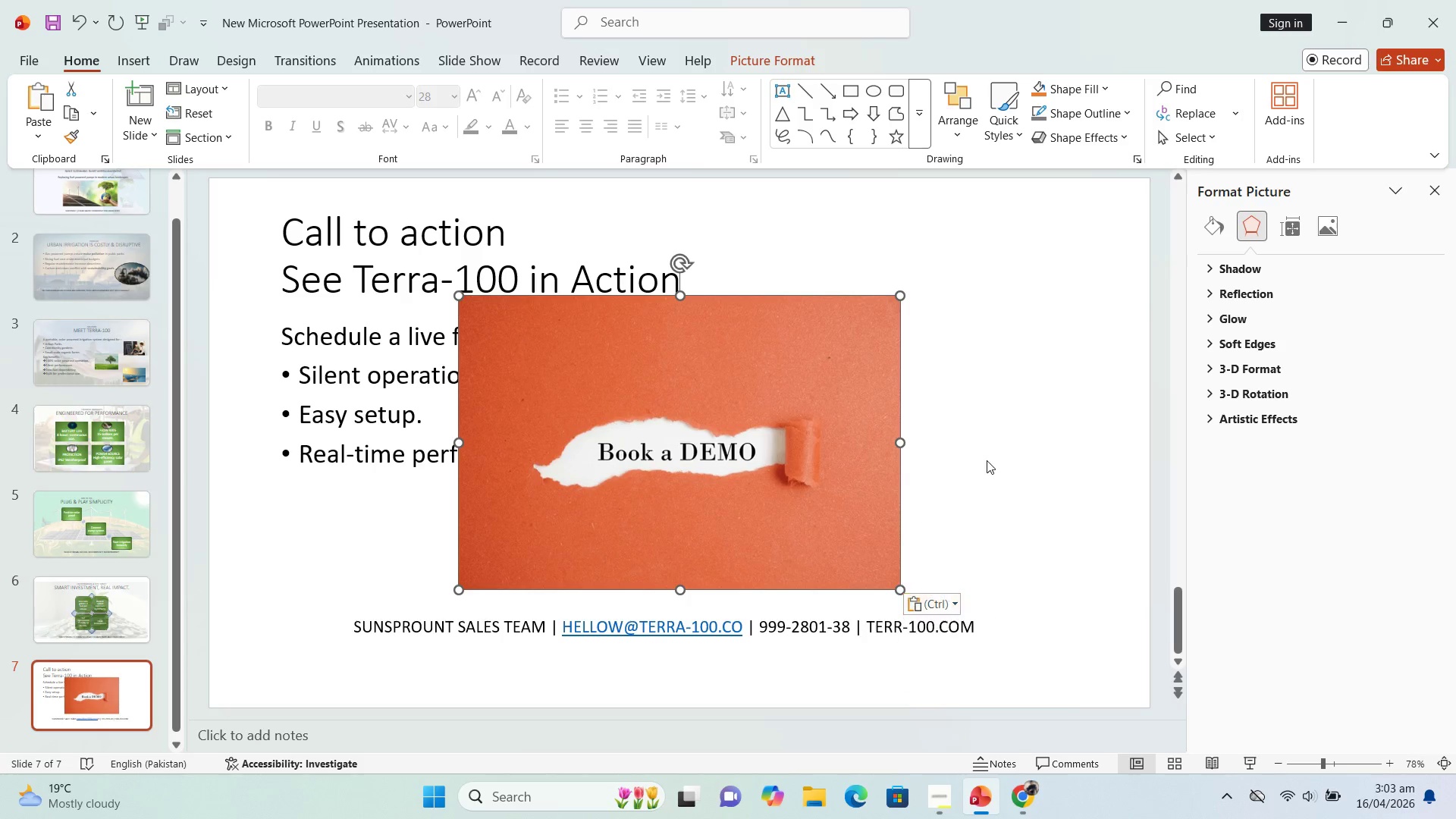 
left_click([987, 460])
 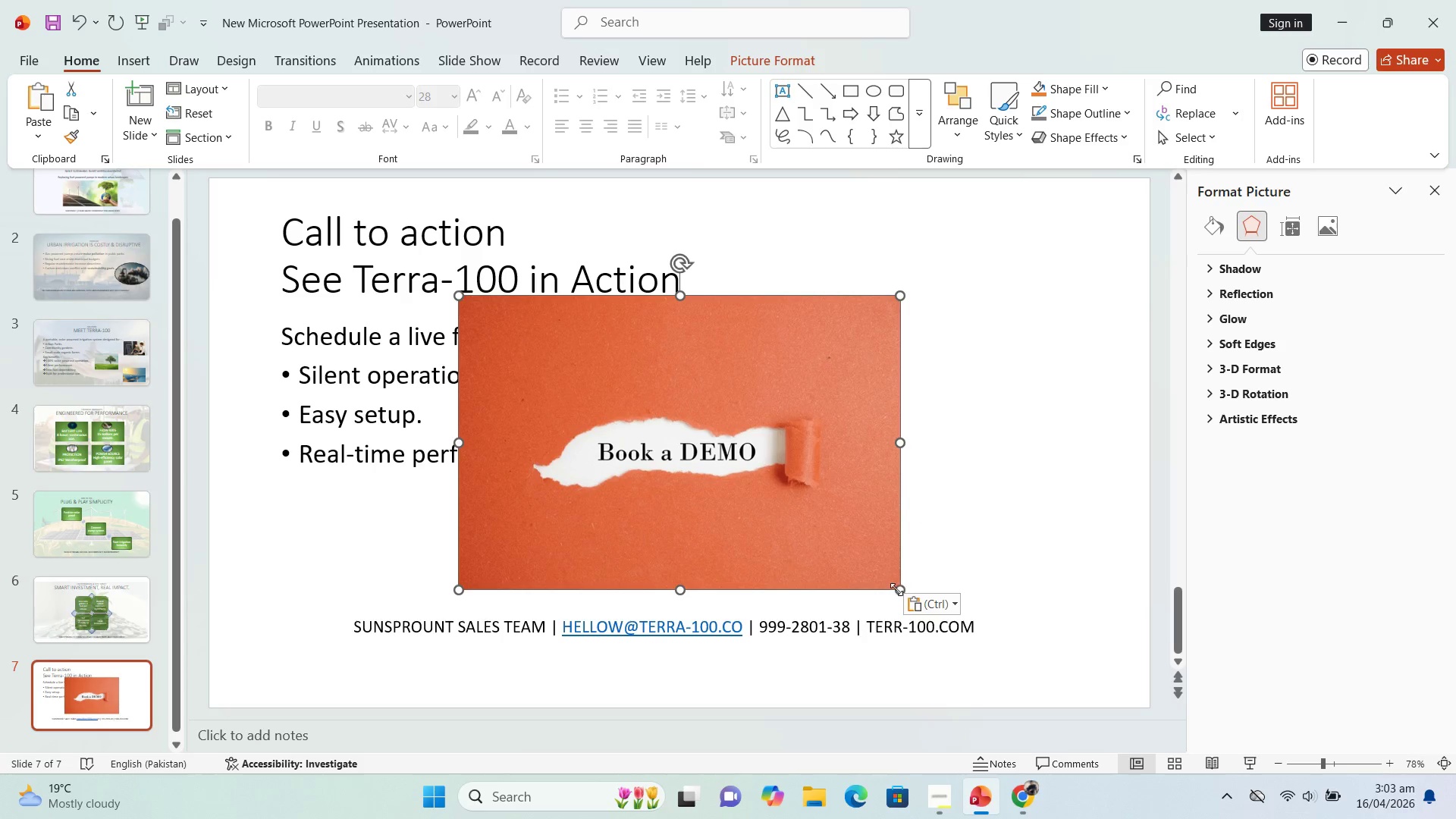 
left_click_drag(start_coordinate=[896, 589], to_coordinate=[714, 444])
 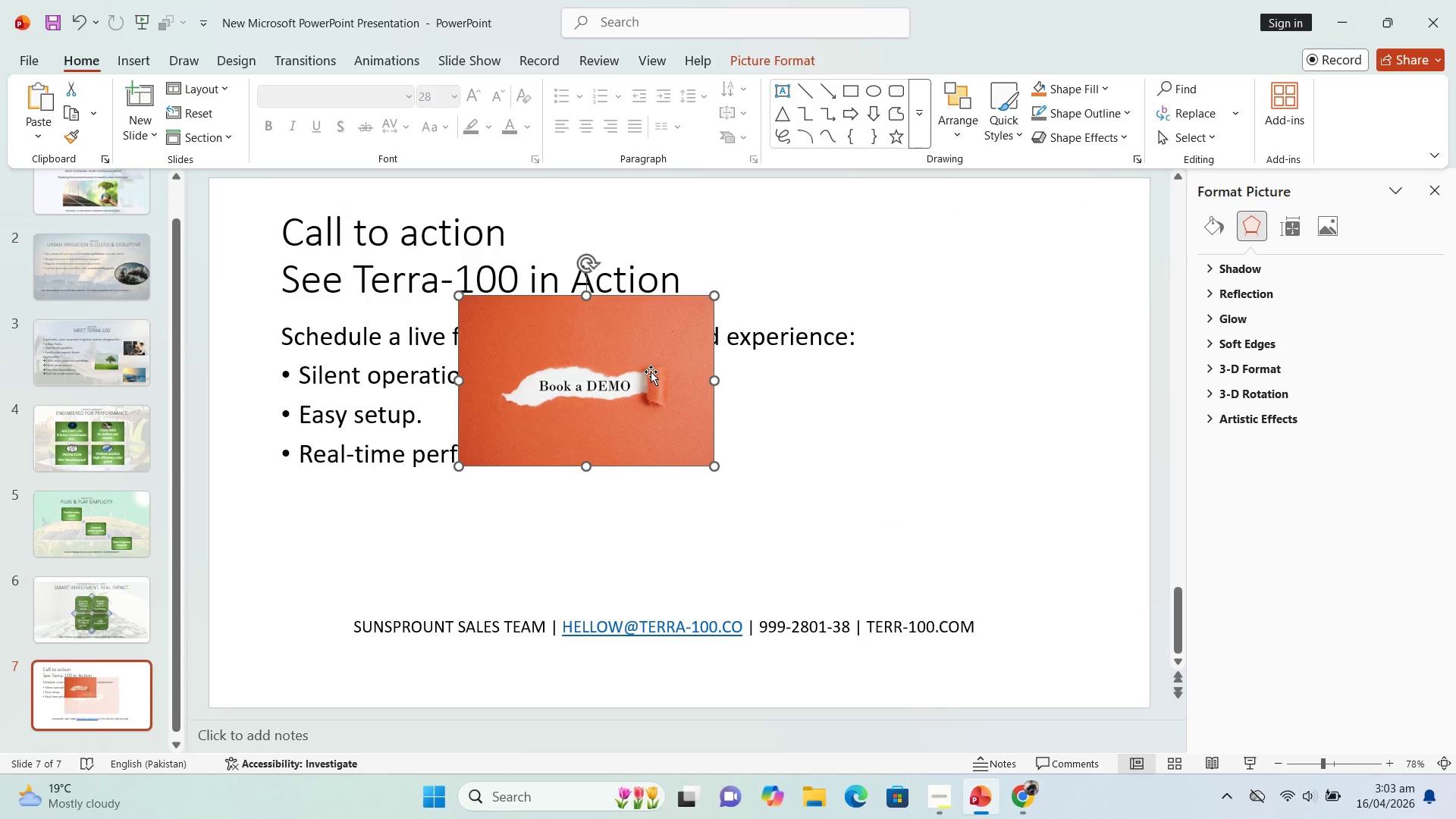 
left_click_drag(start_coordinate=[651, 372], to_coordinate=[782, 490])
 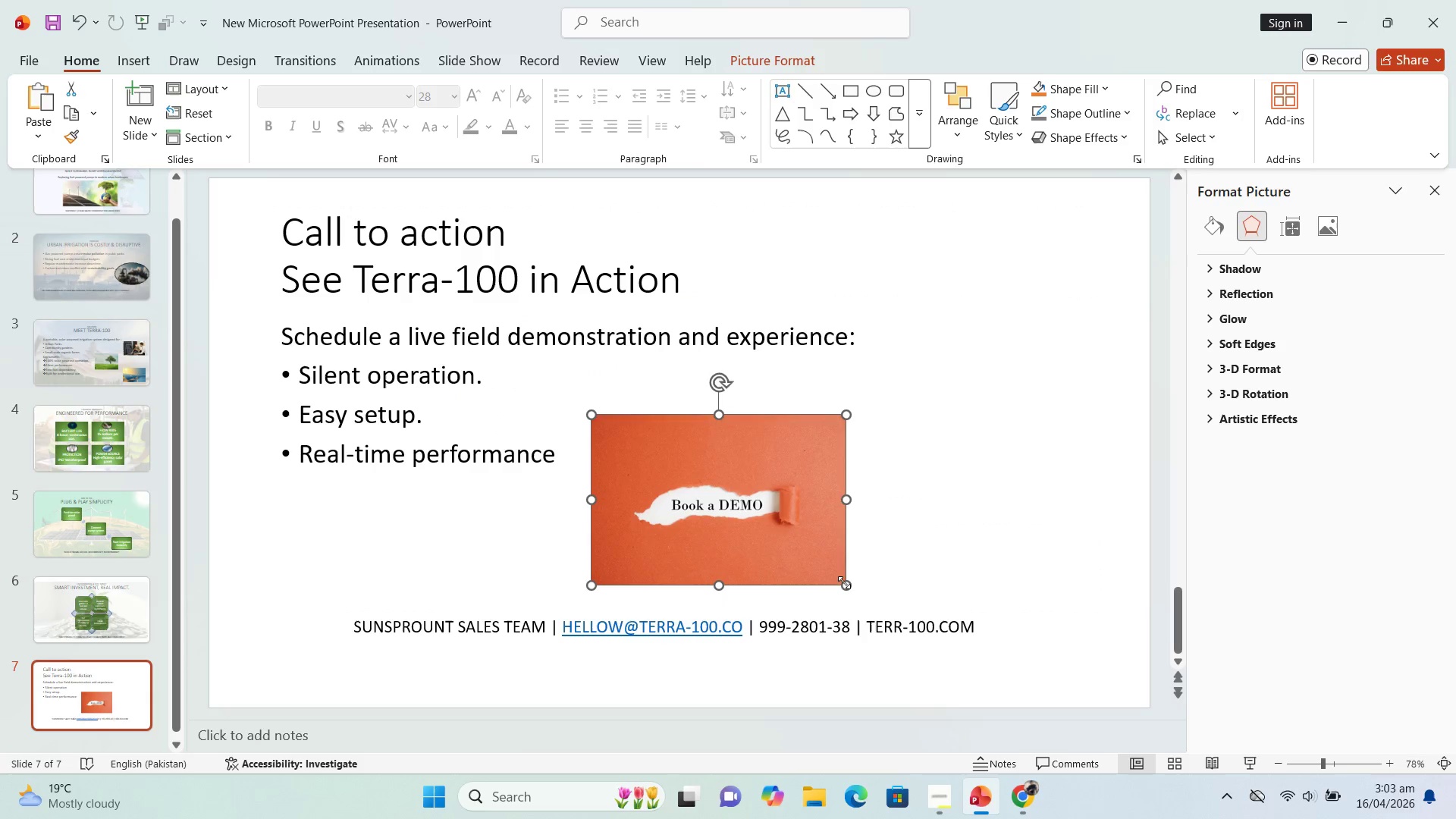 
left_click_drag(start_coordinate=[844, 582], to_coordinate=[751, 517])
 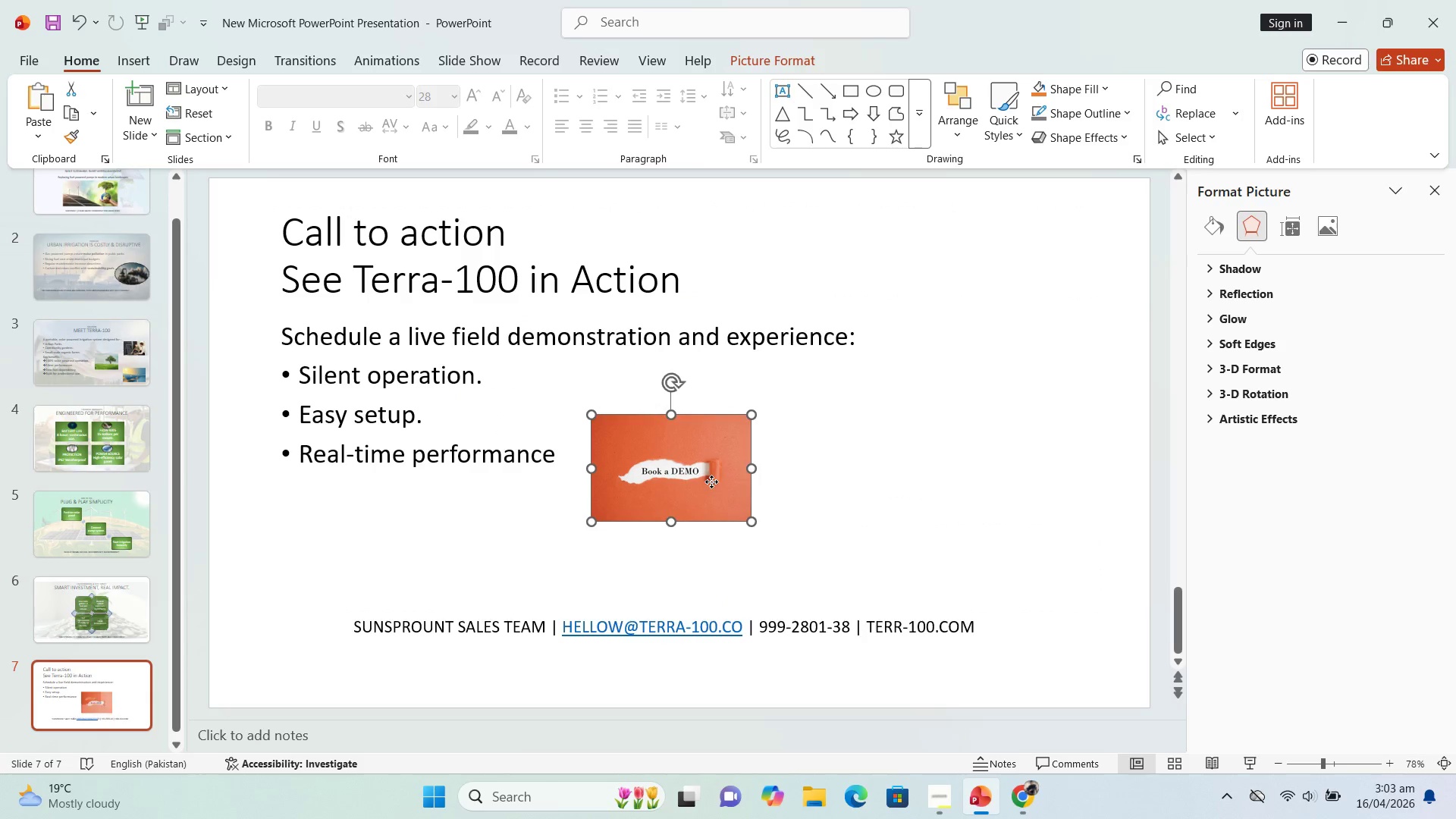 
left_click_drag(start_coordinate=[711, 482], to_coordinate=[735, 541])
 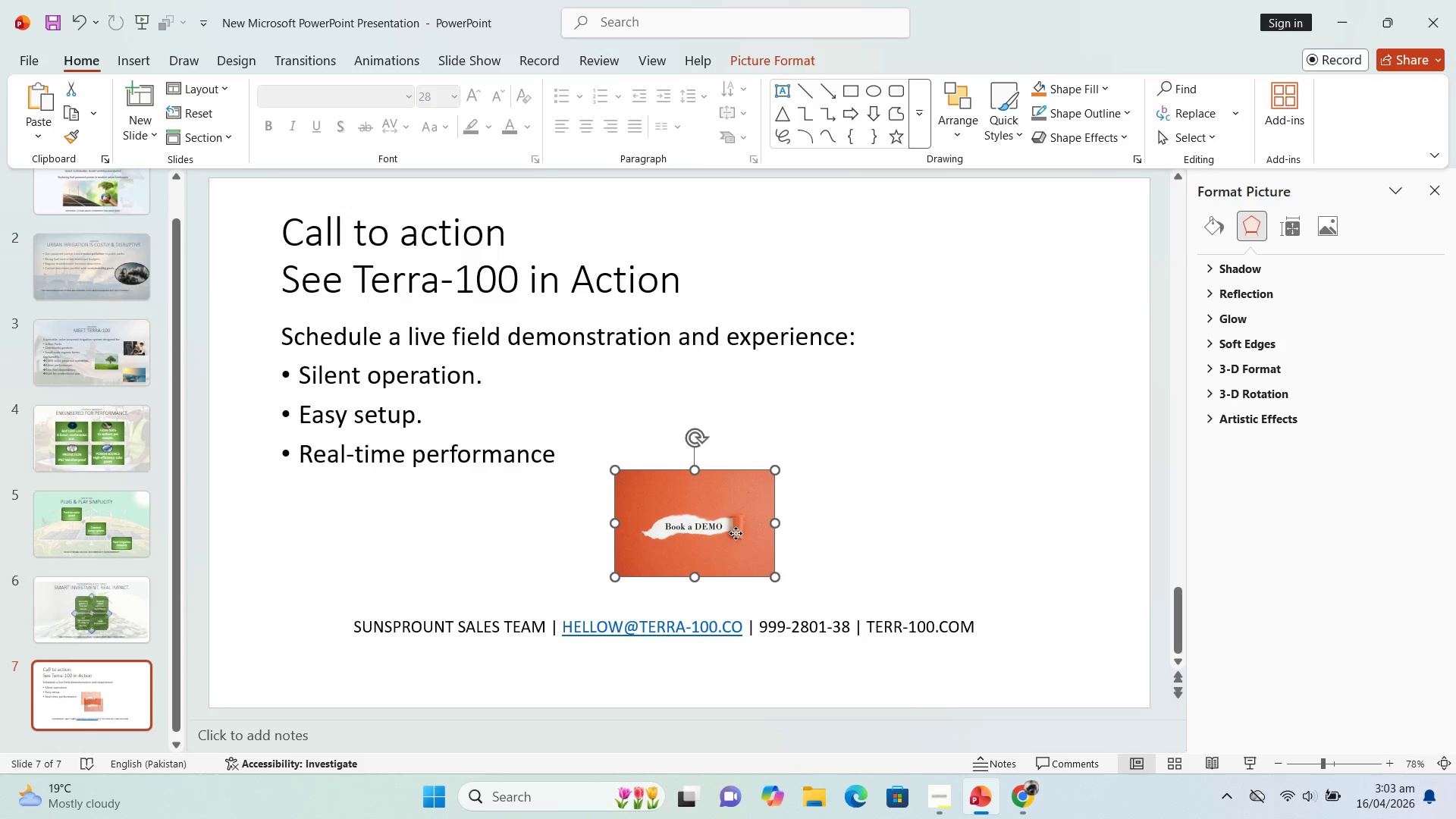 
double_click([736, 533])
 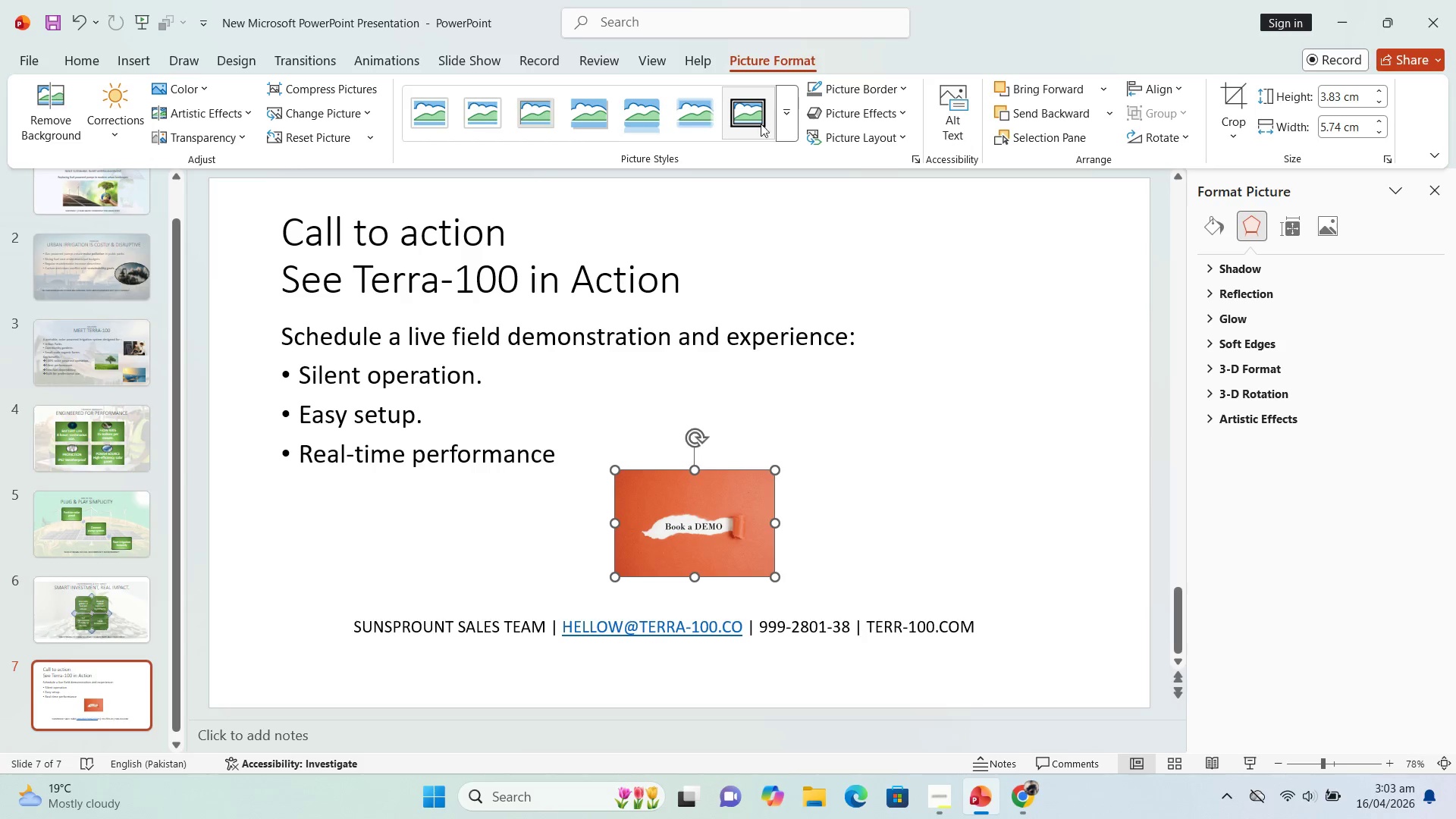 
left_click([783, 124])
 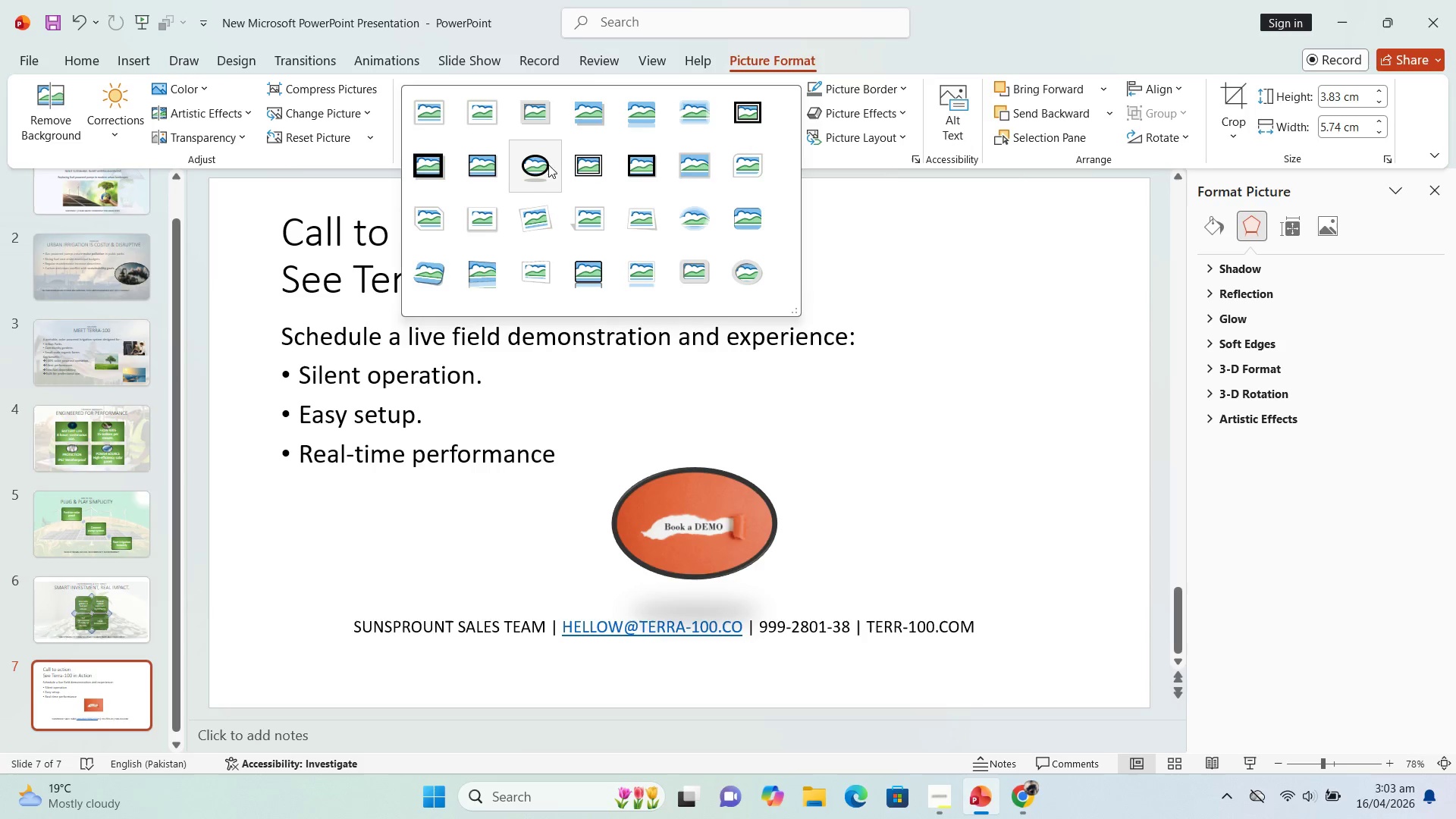 
left_click([543, 166])
 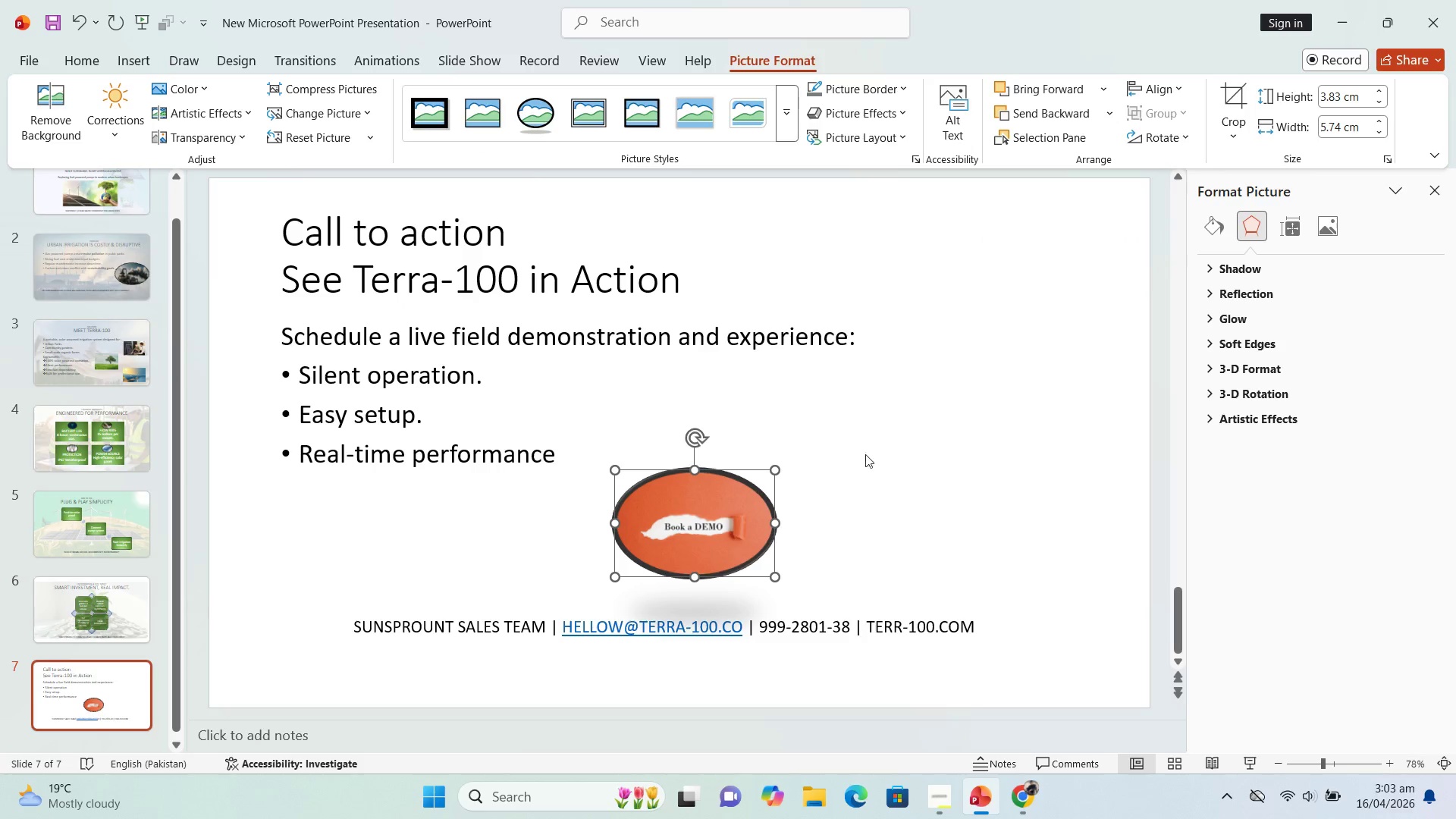 
double_click([652, 510])
 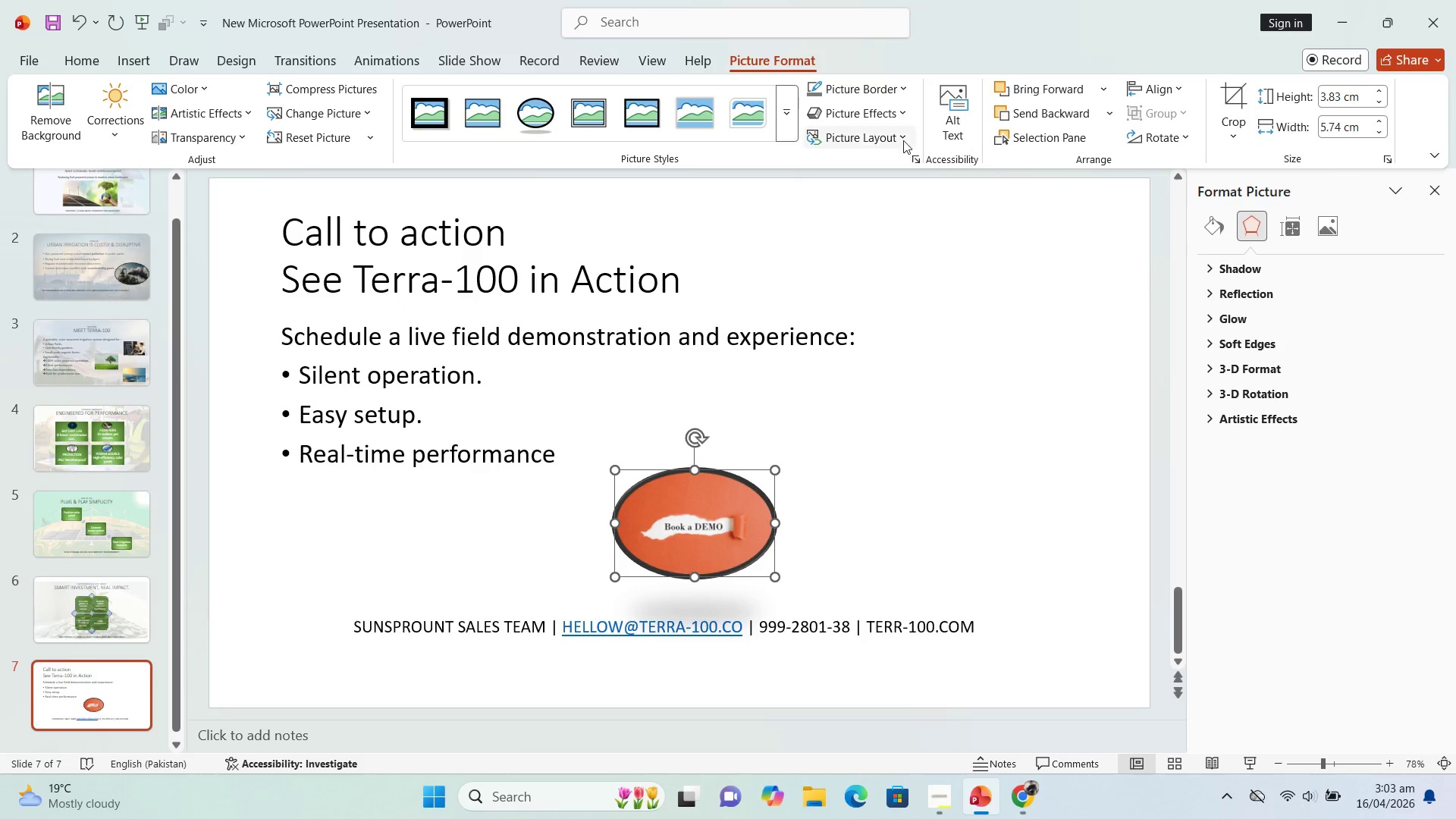 
left_click([904, 93])
 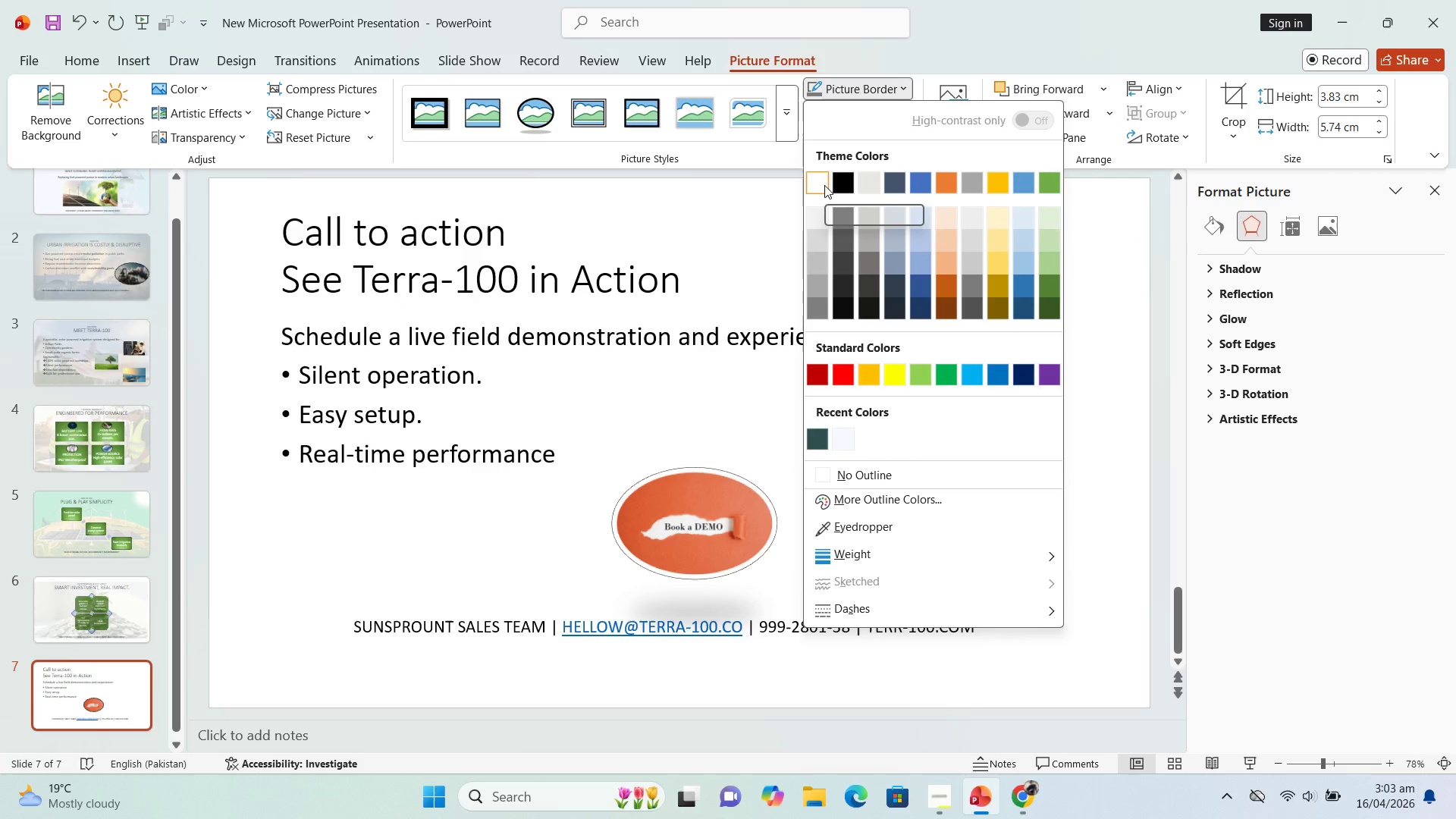 
left_click([824, 185])
 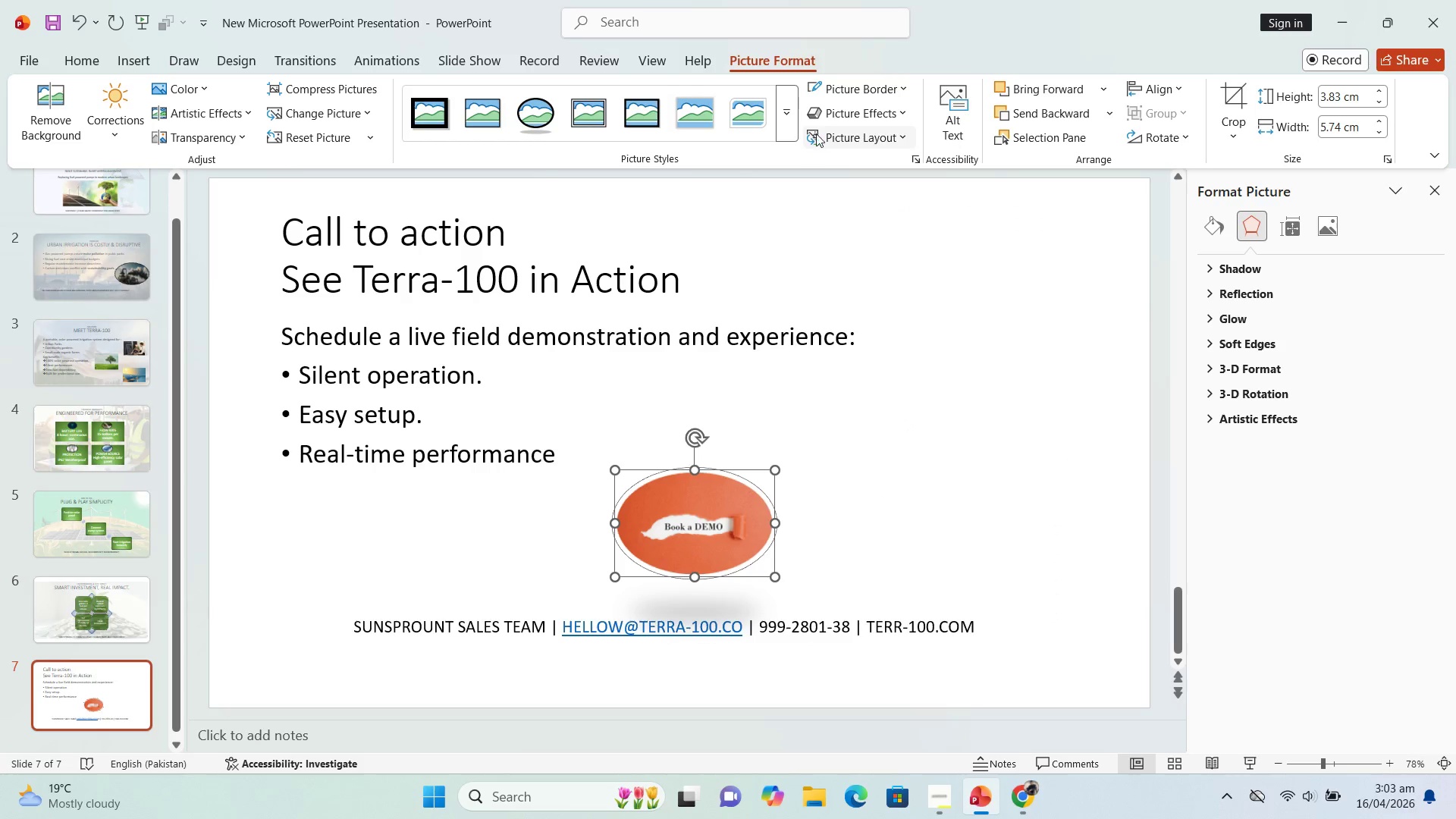 
left_click([844, 92])
 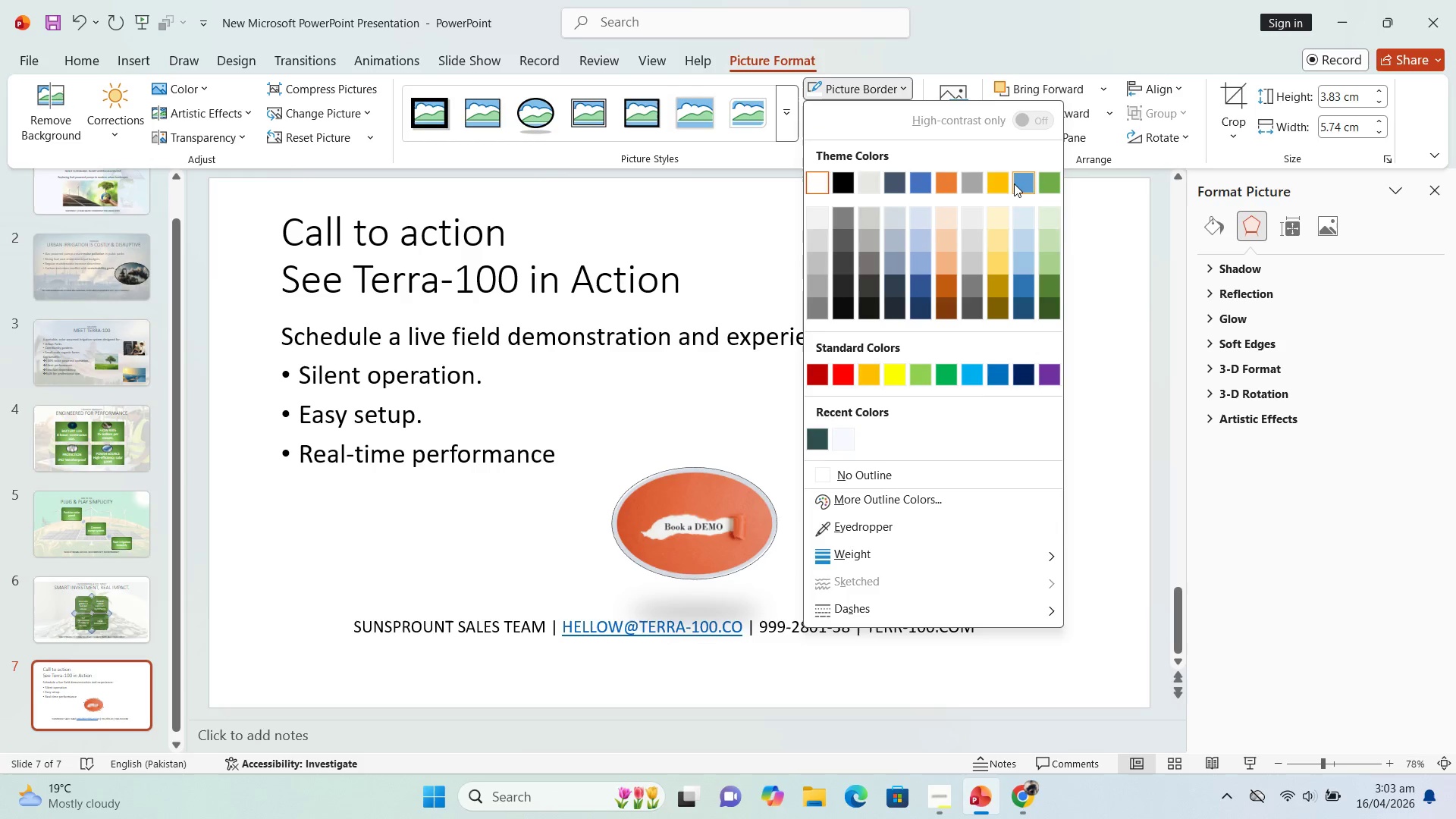 
mouse_move([1022, 182])
 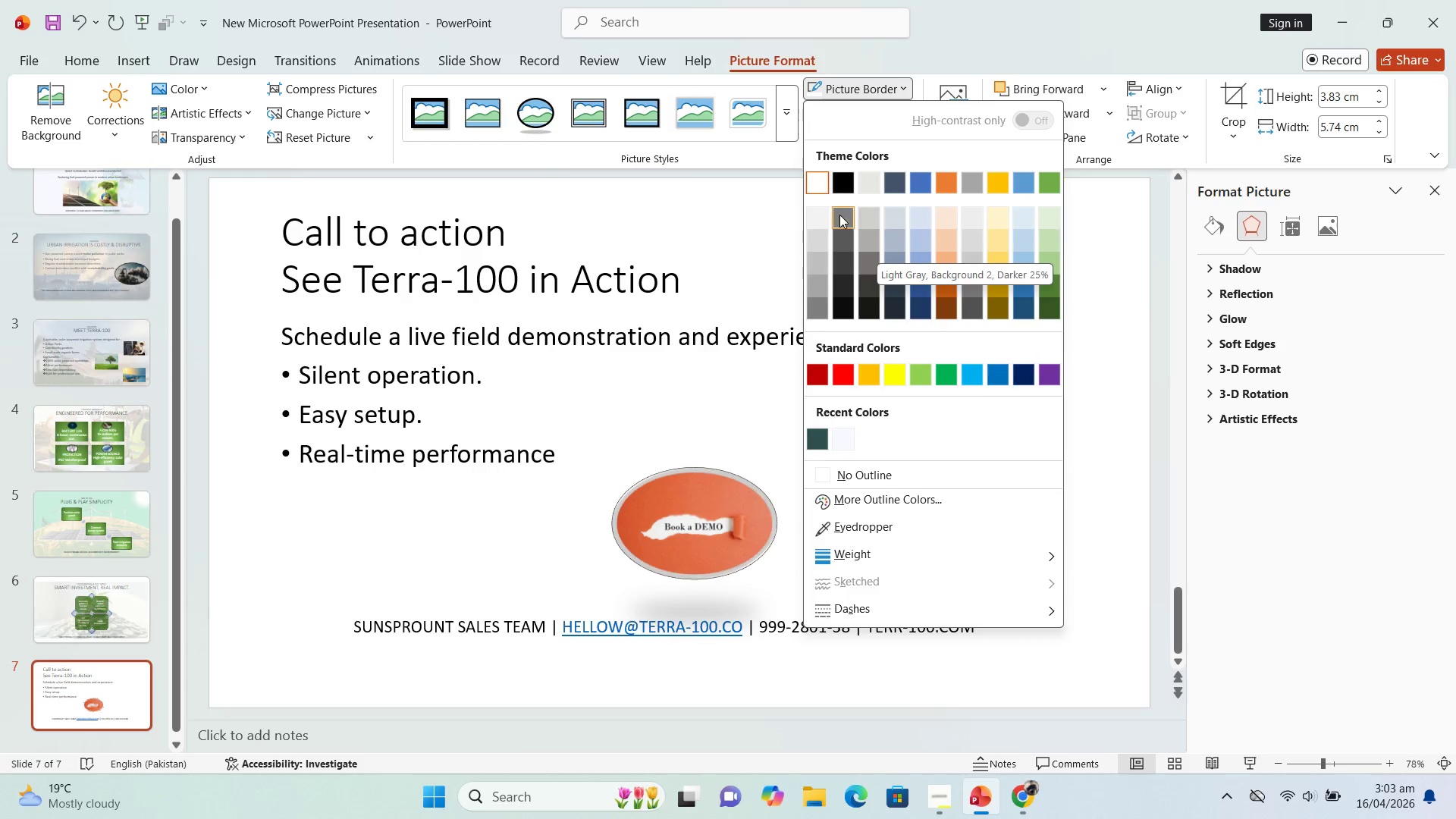 
wait(9.31)
 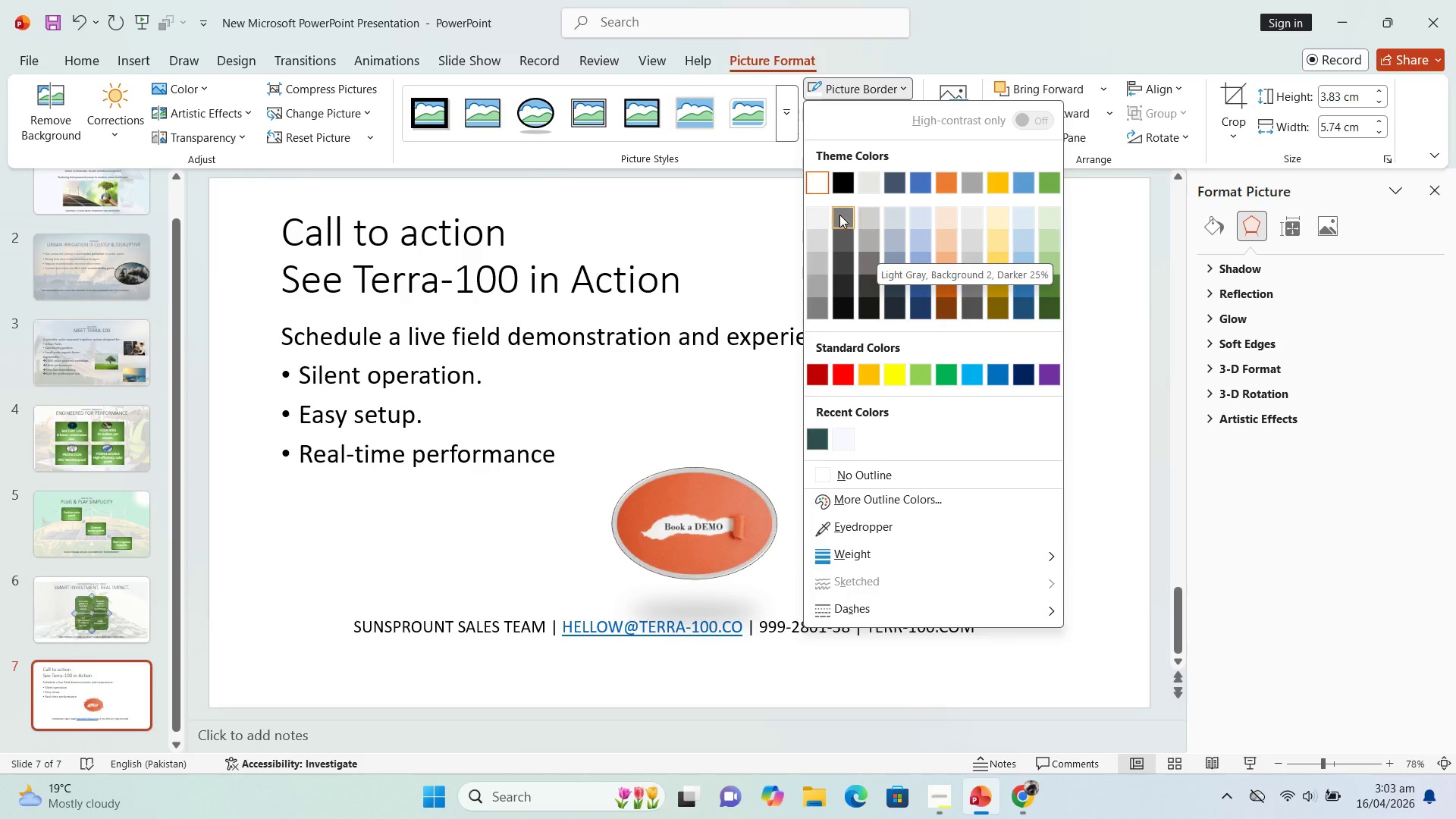 
left_click([884, 475])
 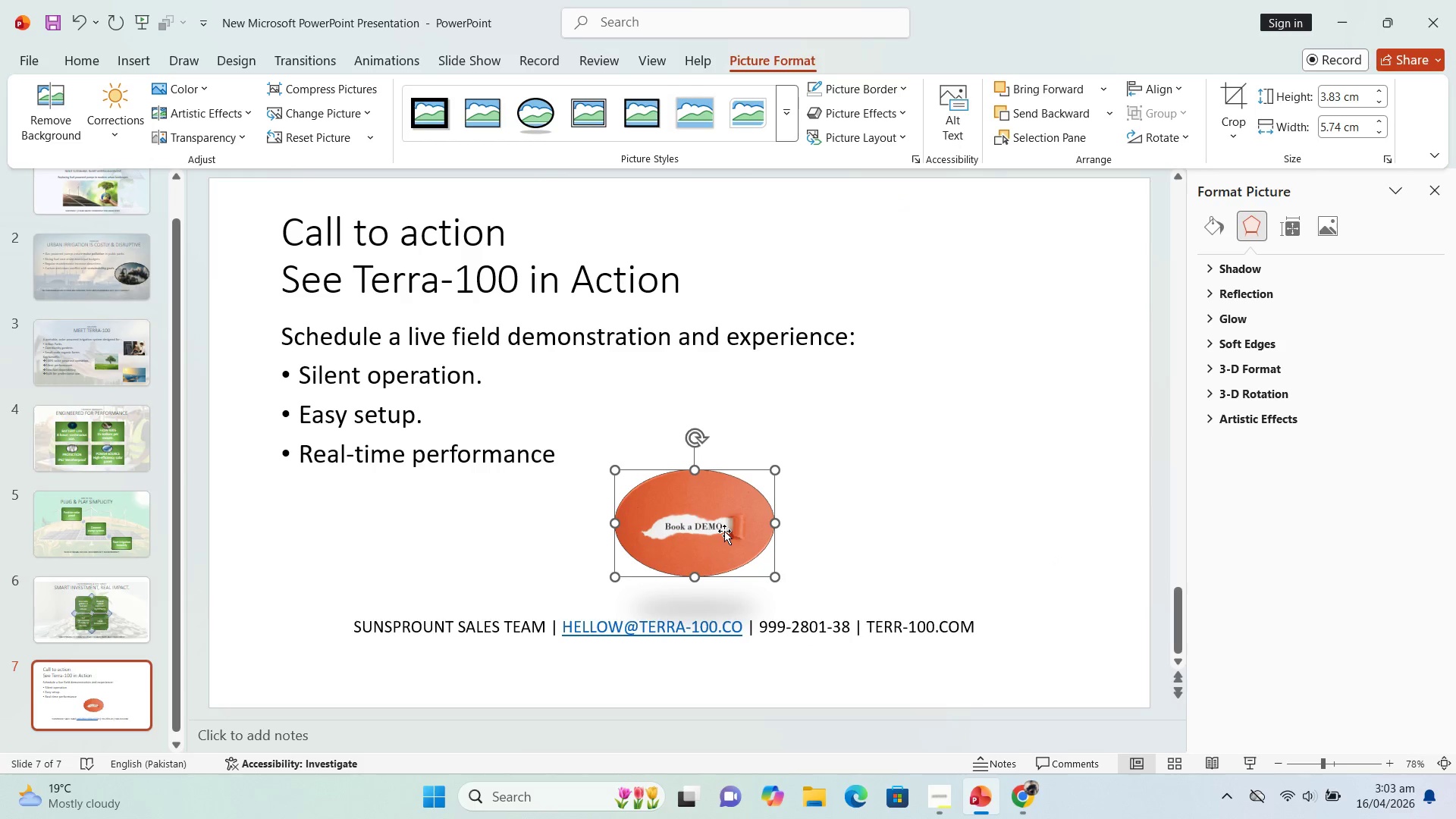 
left_click([724, 531])
 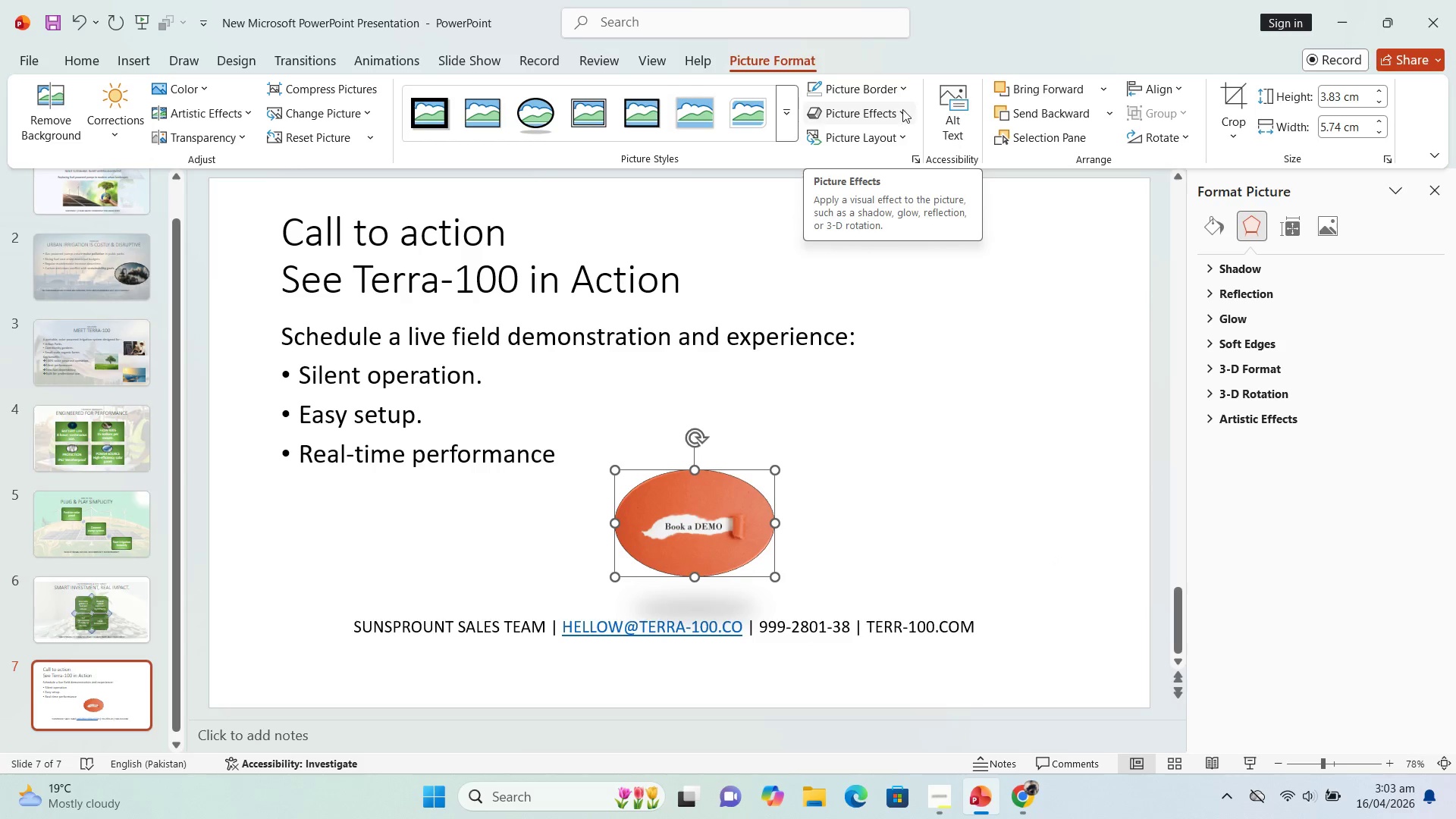 
left_click([902, 95])
 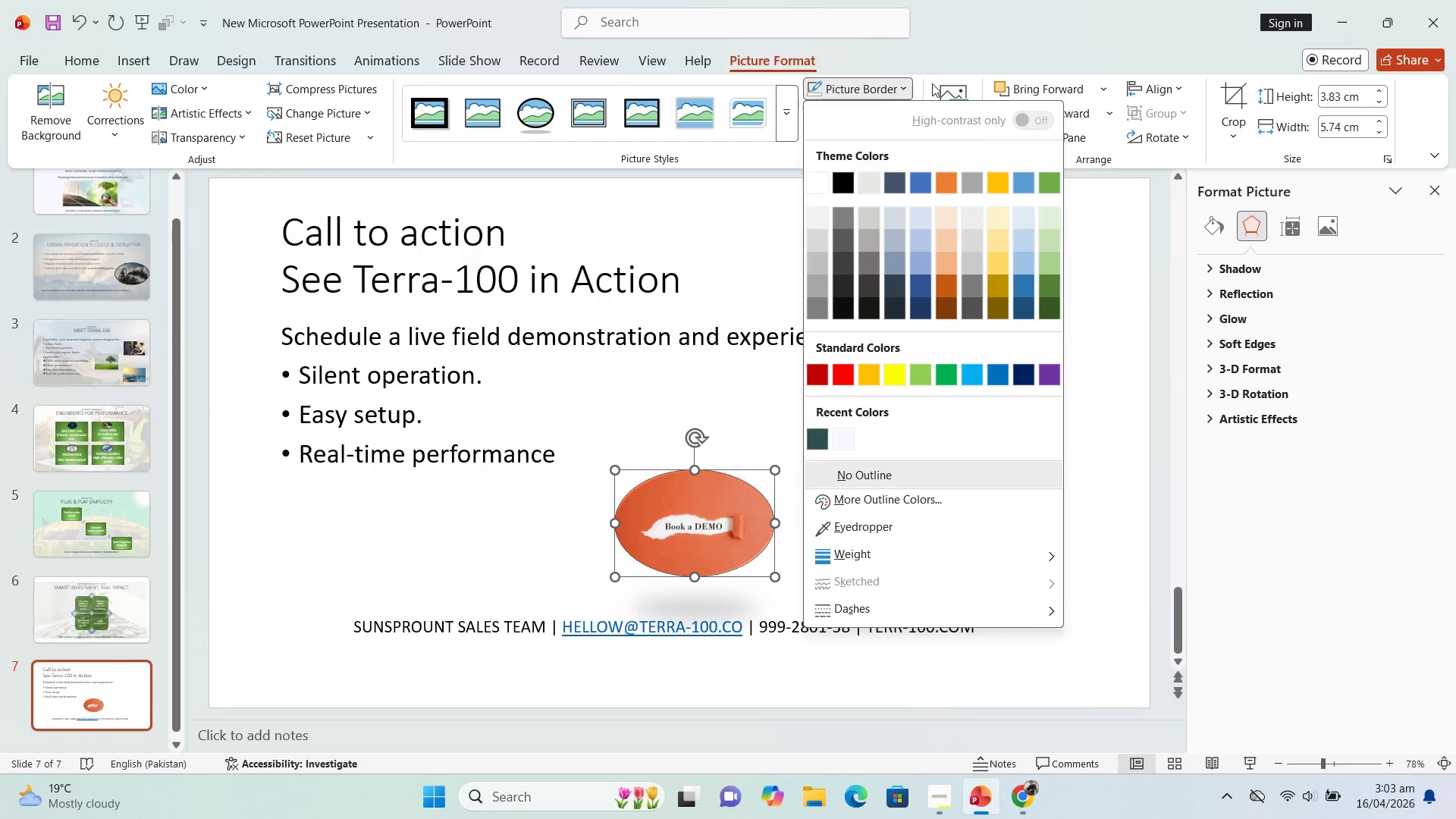 
left_click([981, 29])
 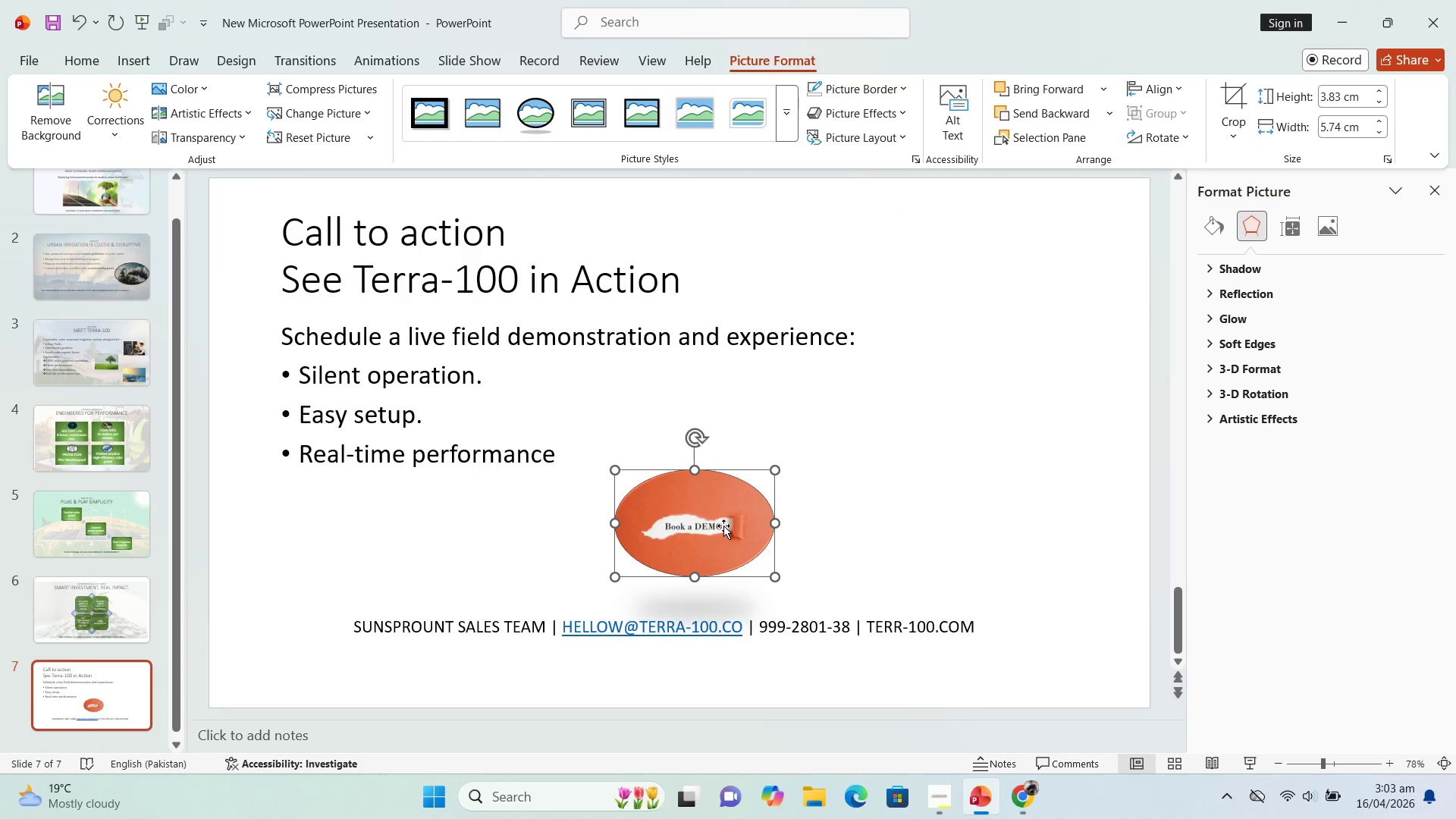 
left_click_drag(start_coordinate=[723, 526], to_coordinate=[723, 520])
 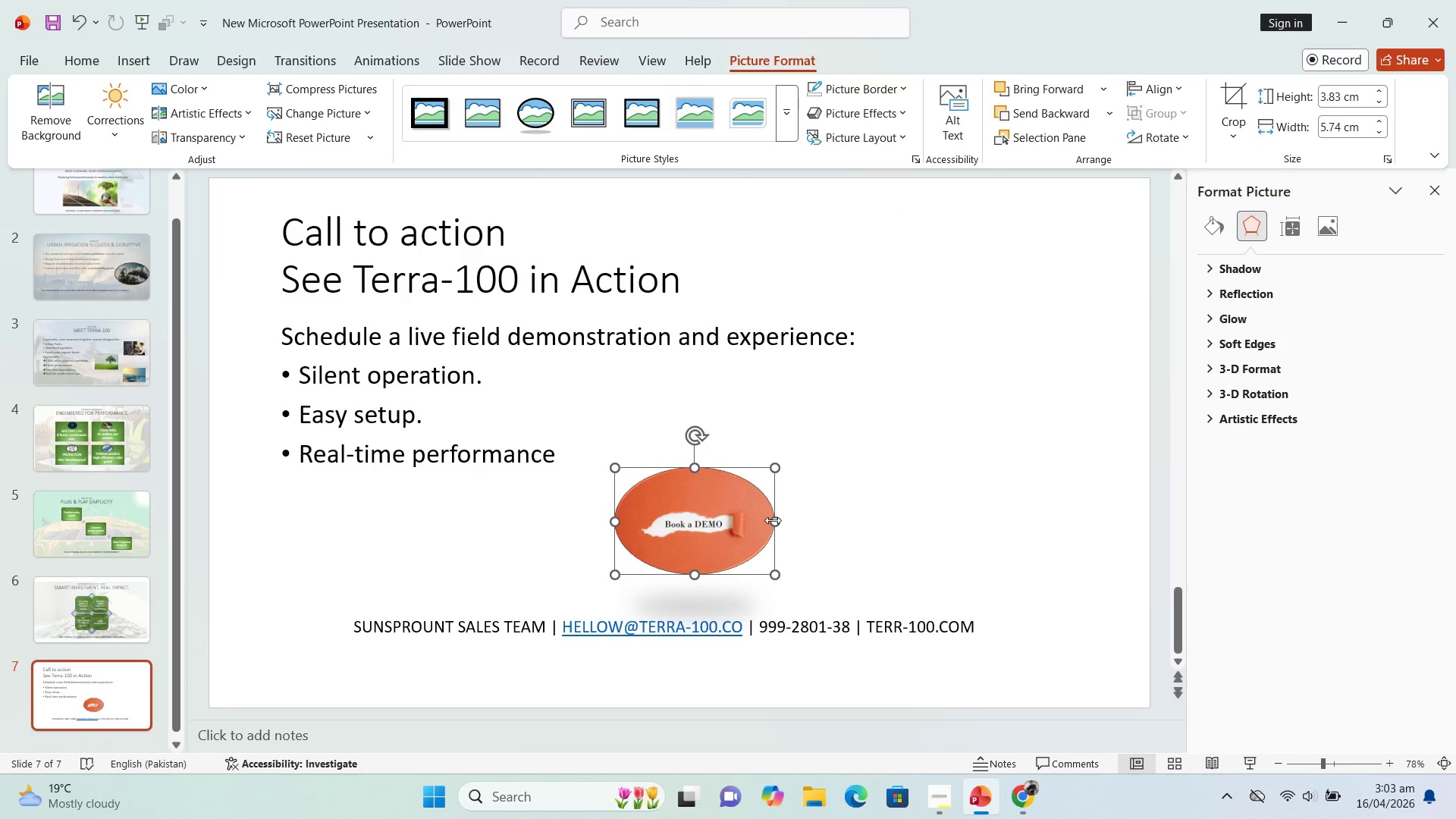 
left_click_drag(start_coordinate=[773, 520], to_coordinate=[769, 524])
 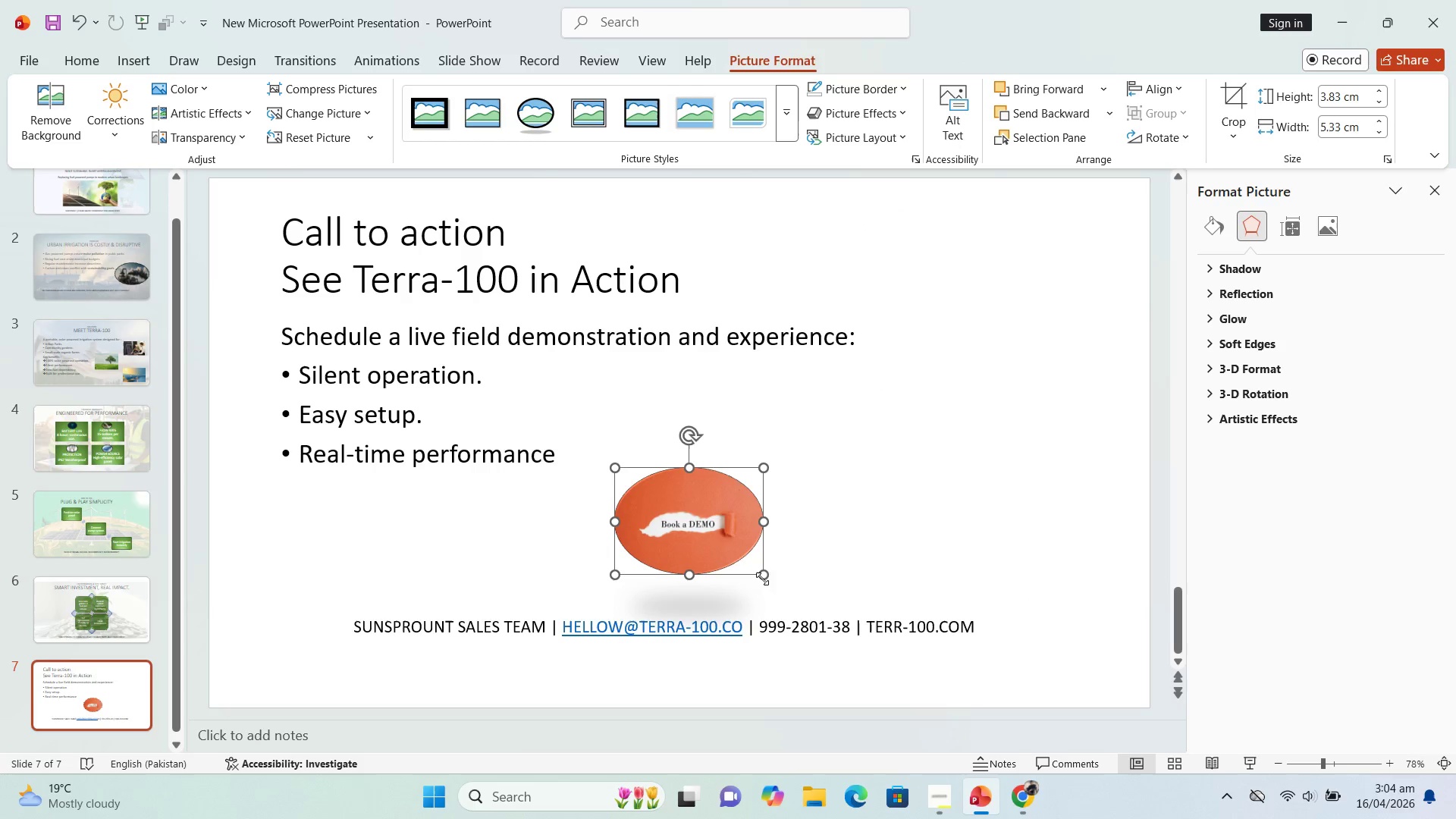 
left_click_drag(start_coordinate=[763, 576], to_coordinate=[793, 600])
 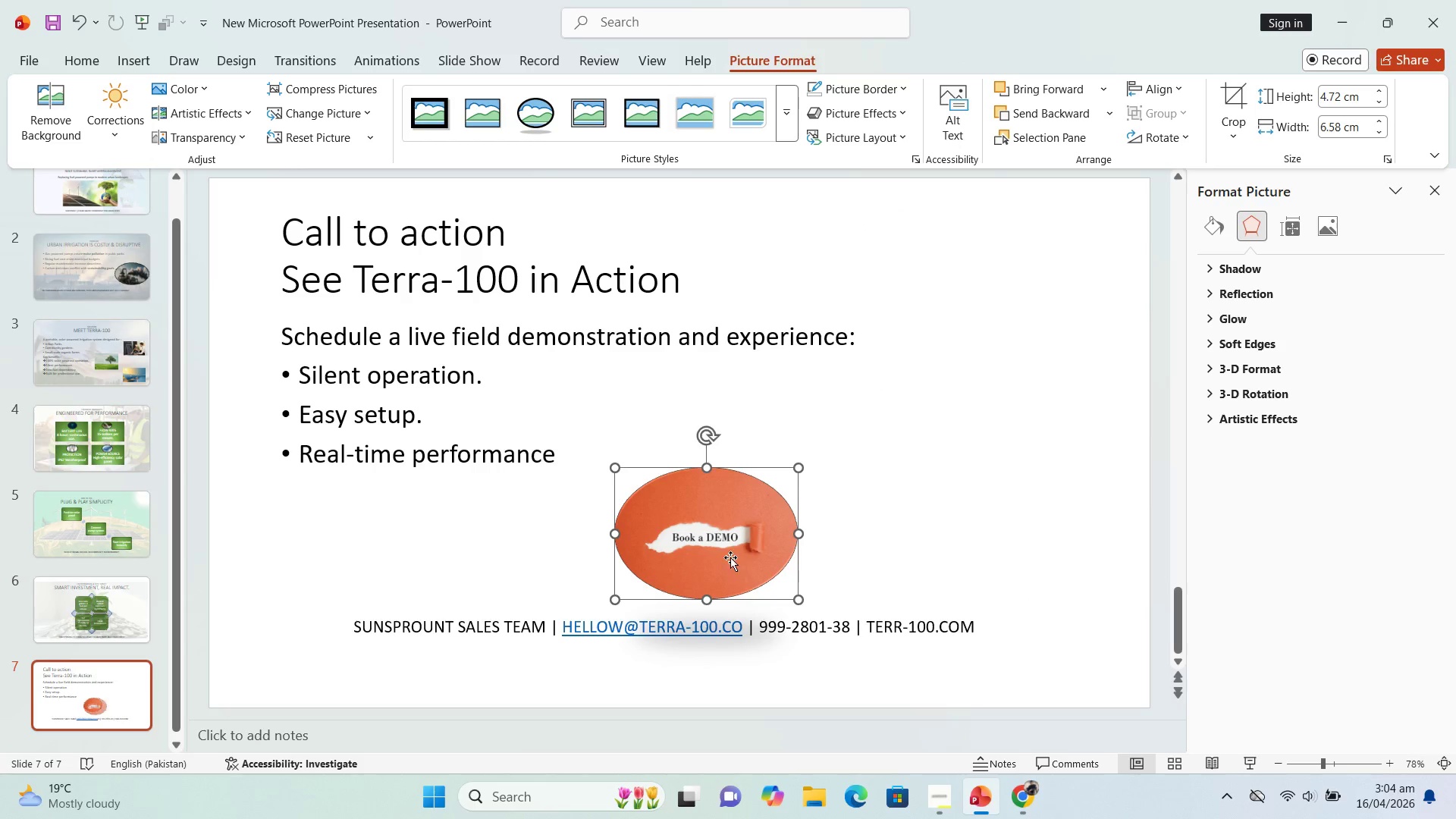 
left_click_drag(start_coordinate=[730, 557], to_coordinate=[677, 551])
 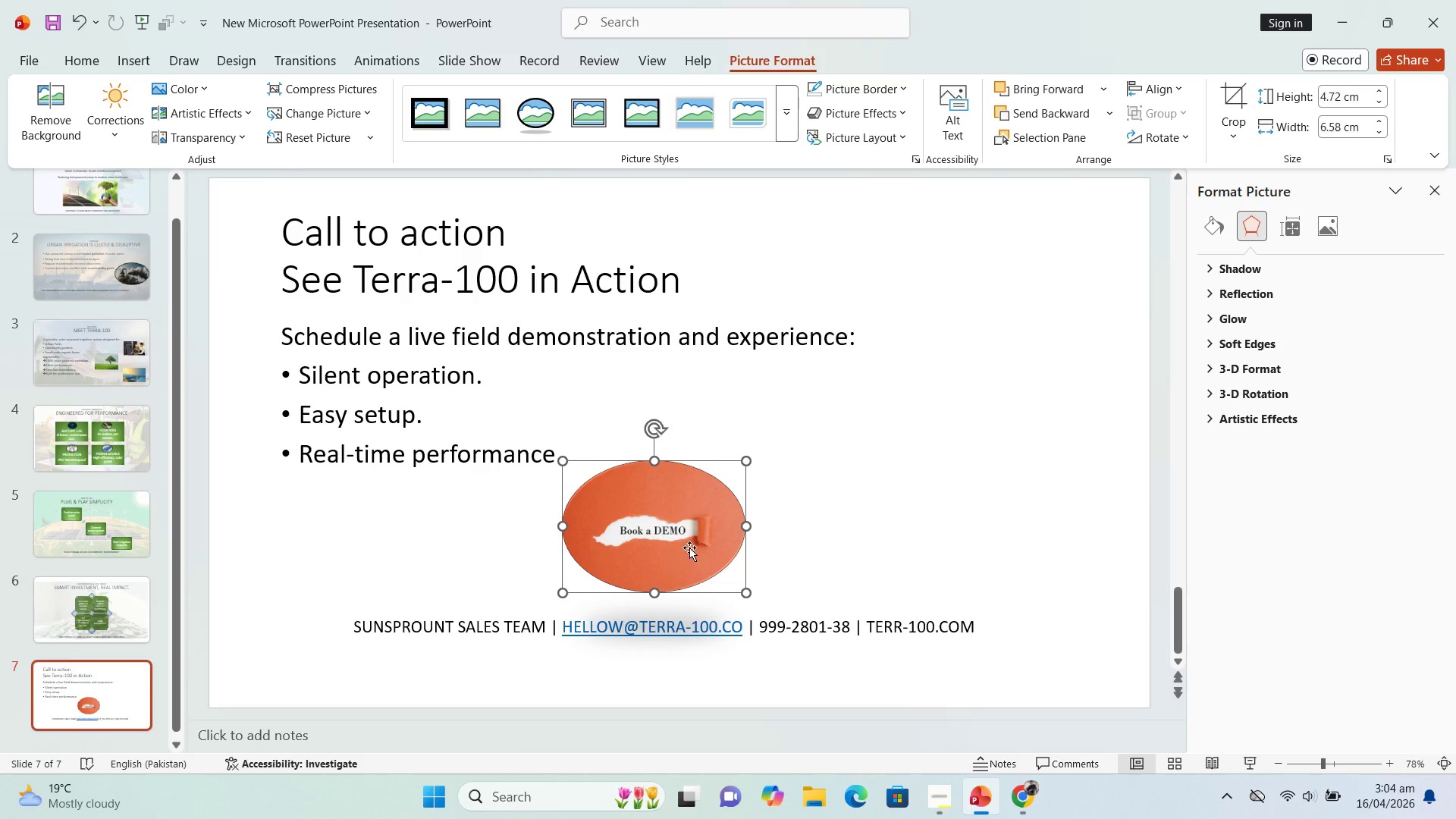 
left_click_drag(start_coordinate=[685, 539], to_coordinate=[708, 538])
 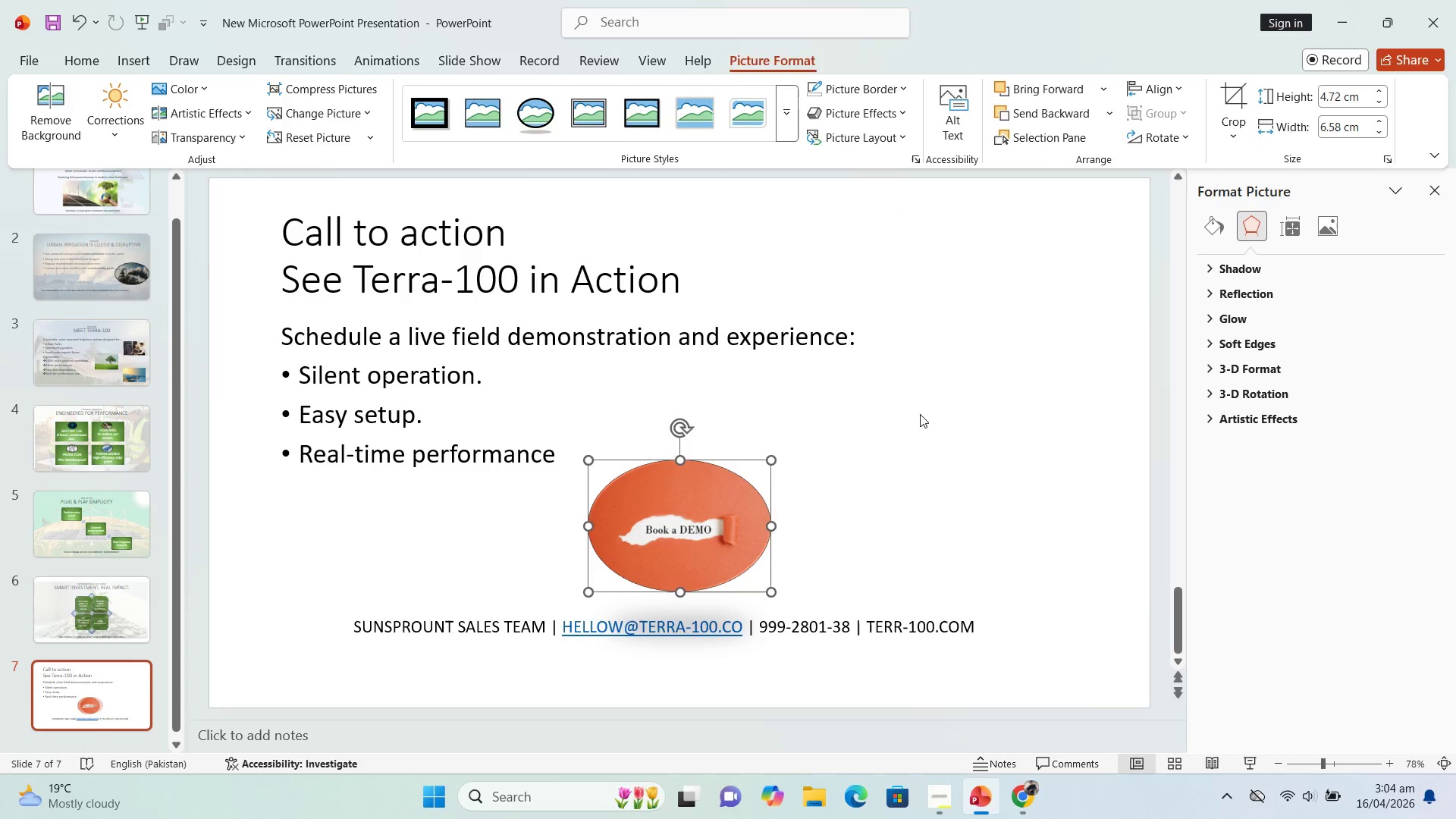 
left_click([920, 414])
 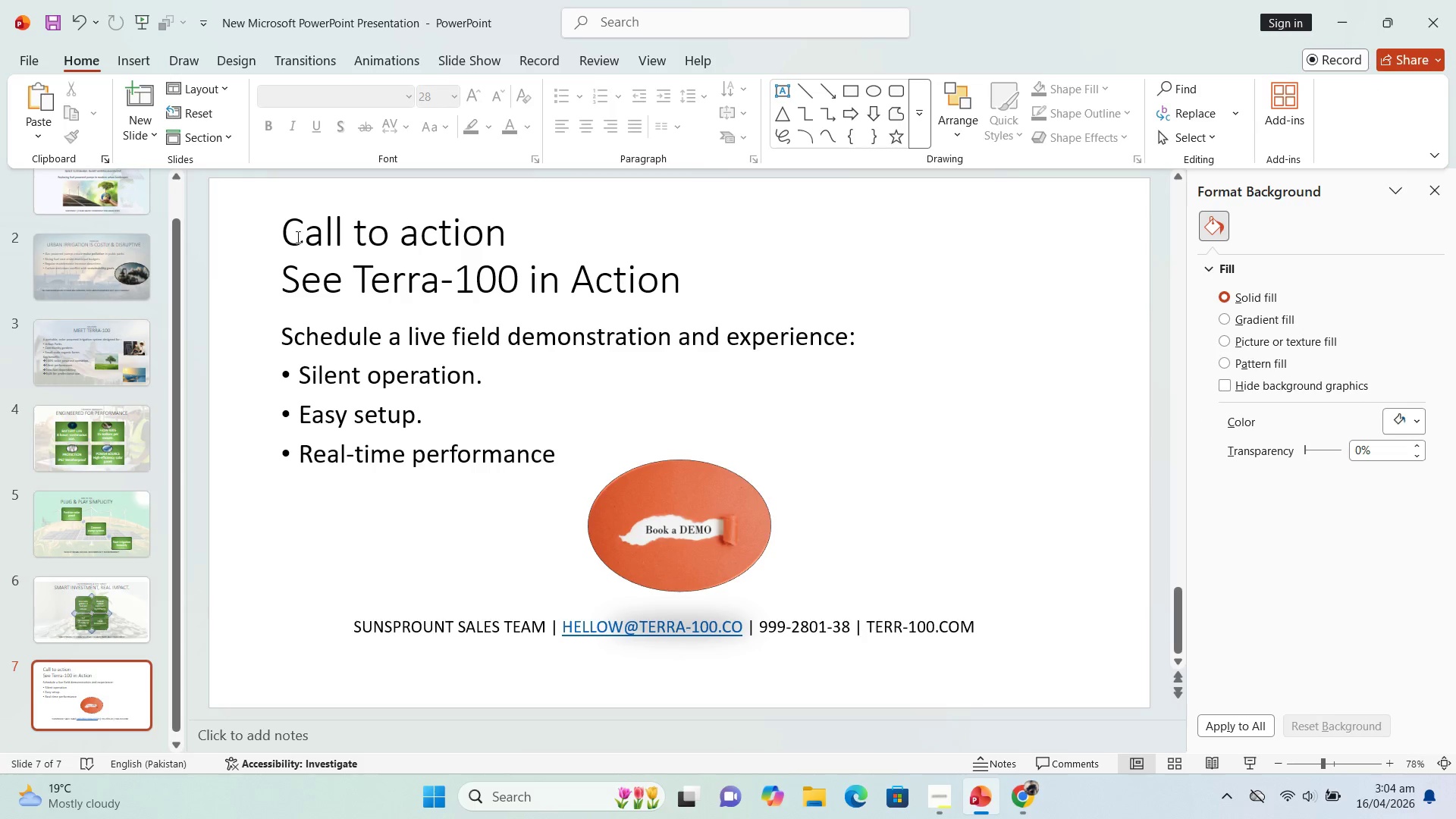 
left_click_drag(start_coordinate=[286, 229], to_coordinate=[675, 271])
 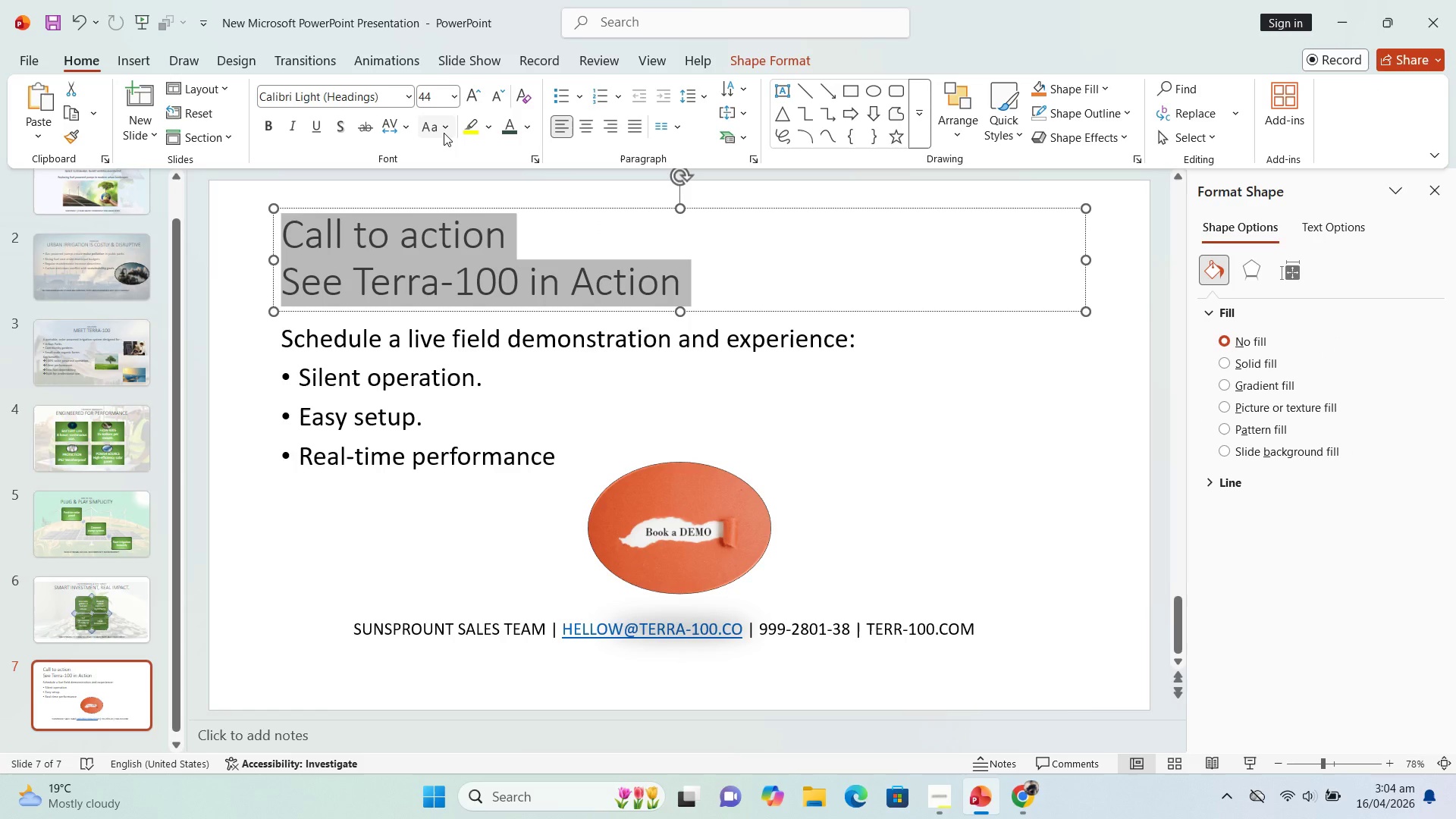 
left_click([444, 133])
 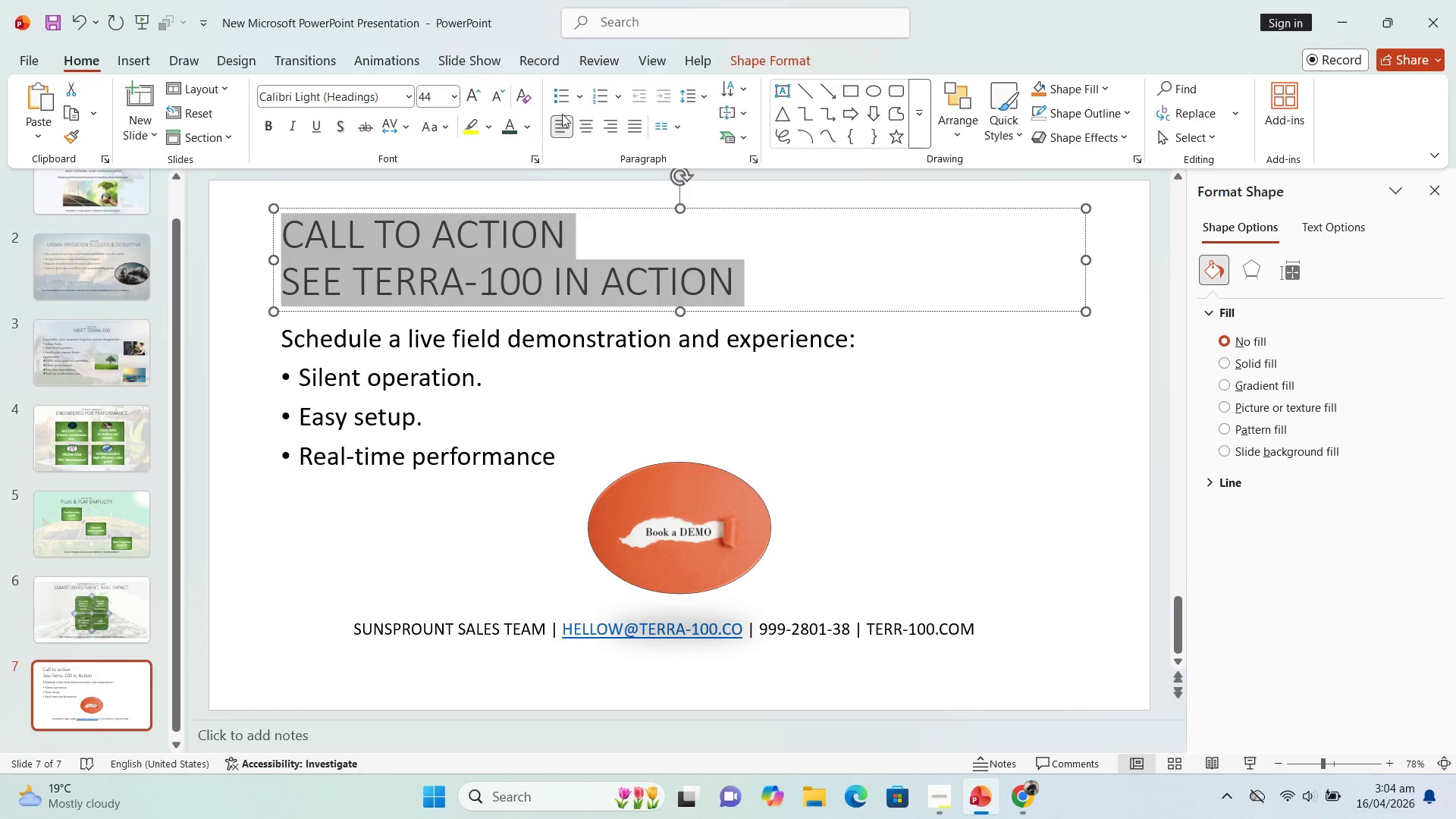 
left_click([582, 121])
 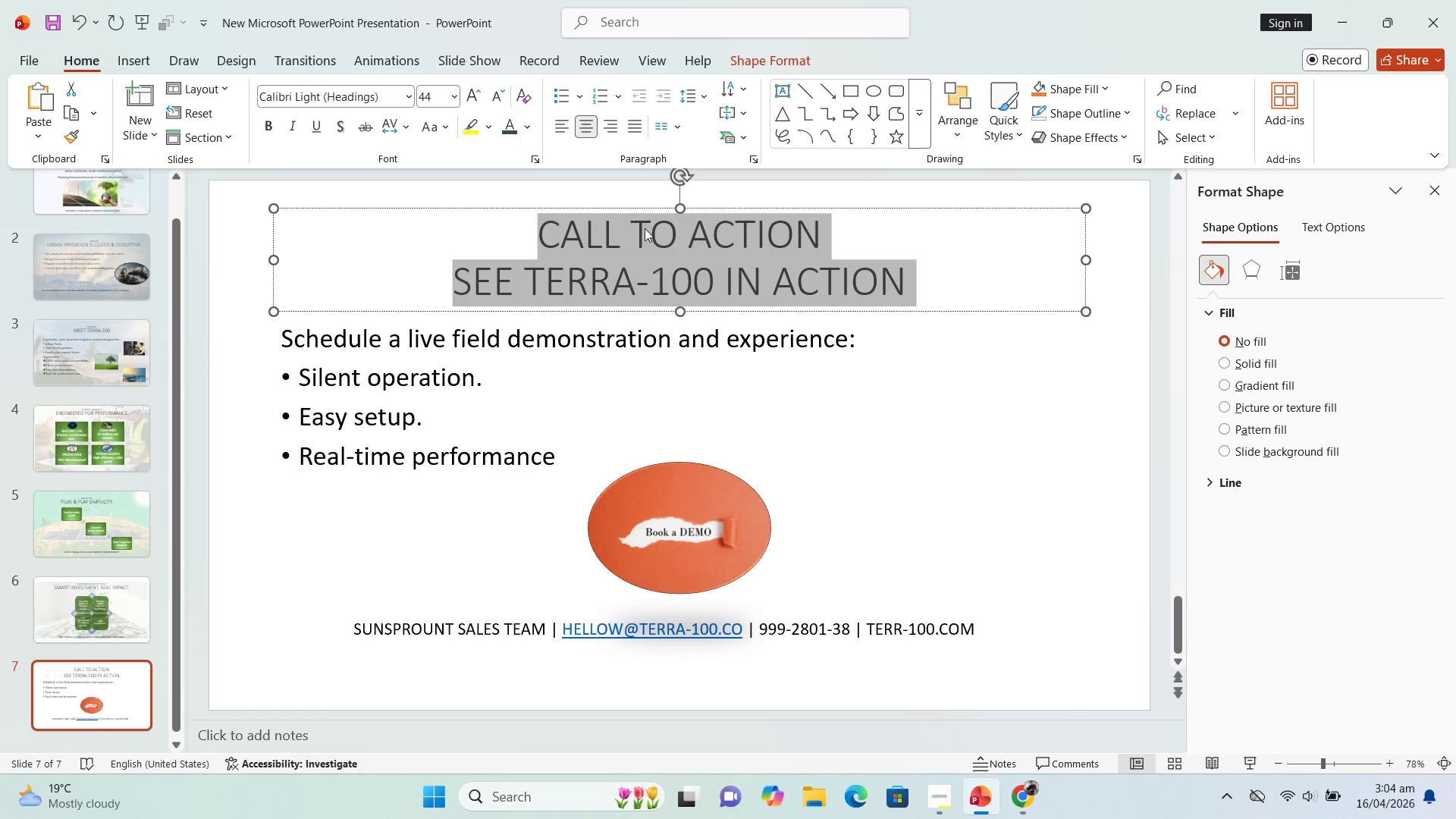 
left_click([645, 216])
 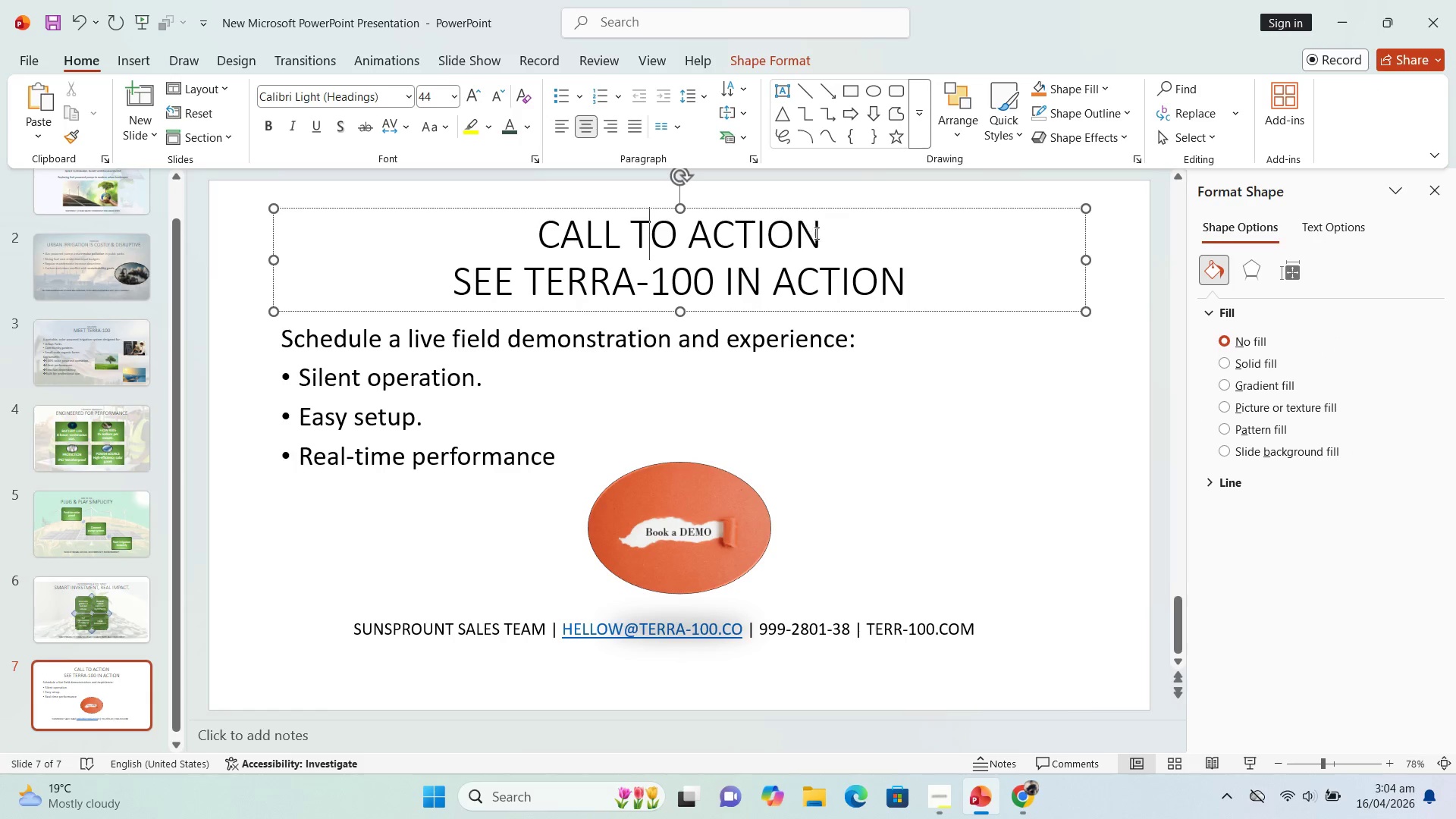 
left_click_drag(start_coordinate=[817, 233], to_coordinate=[558, 223])
 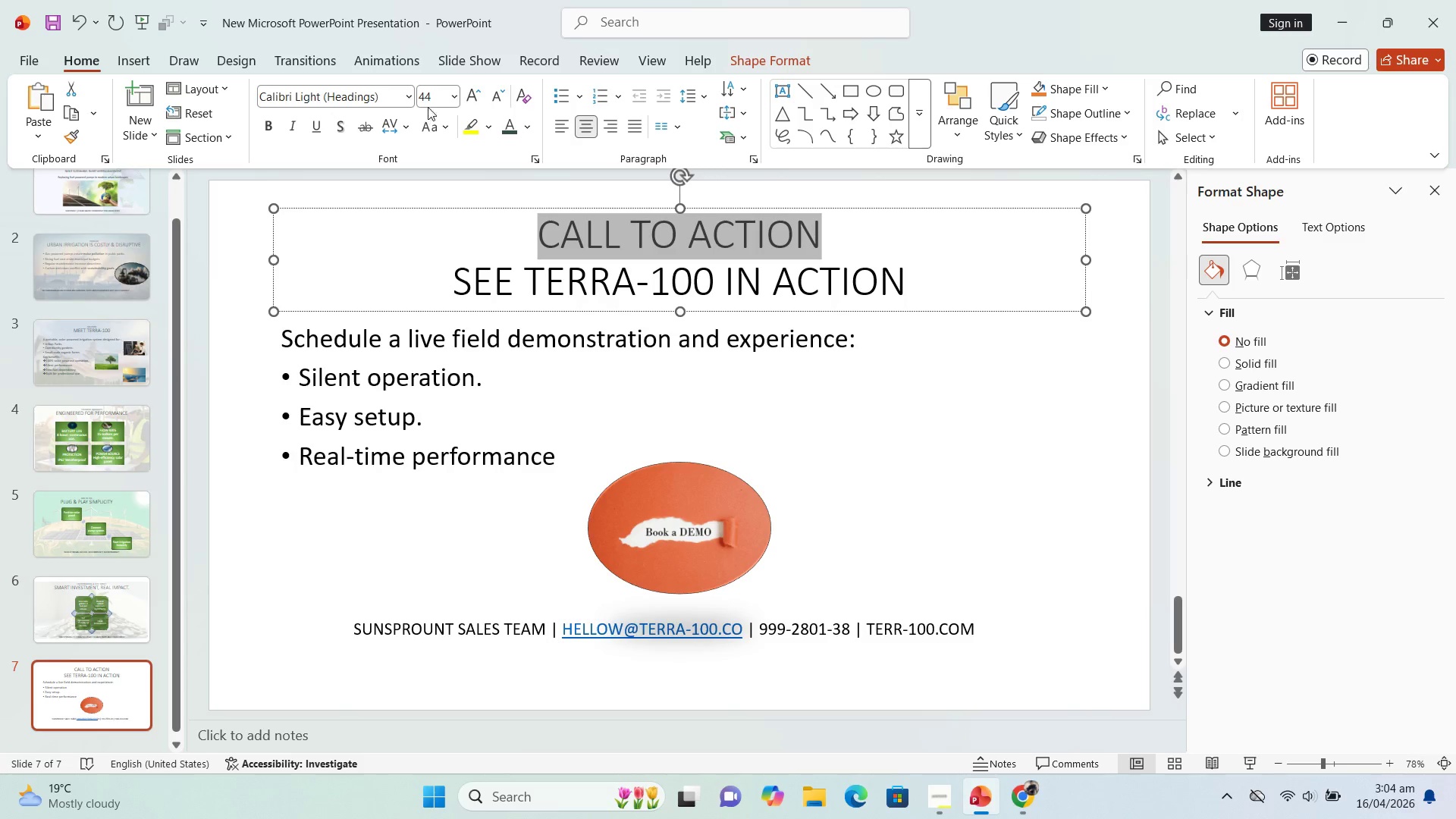 
left_click([453, 101])
 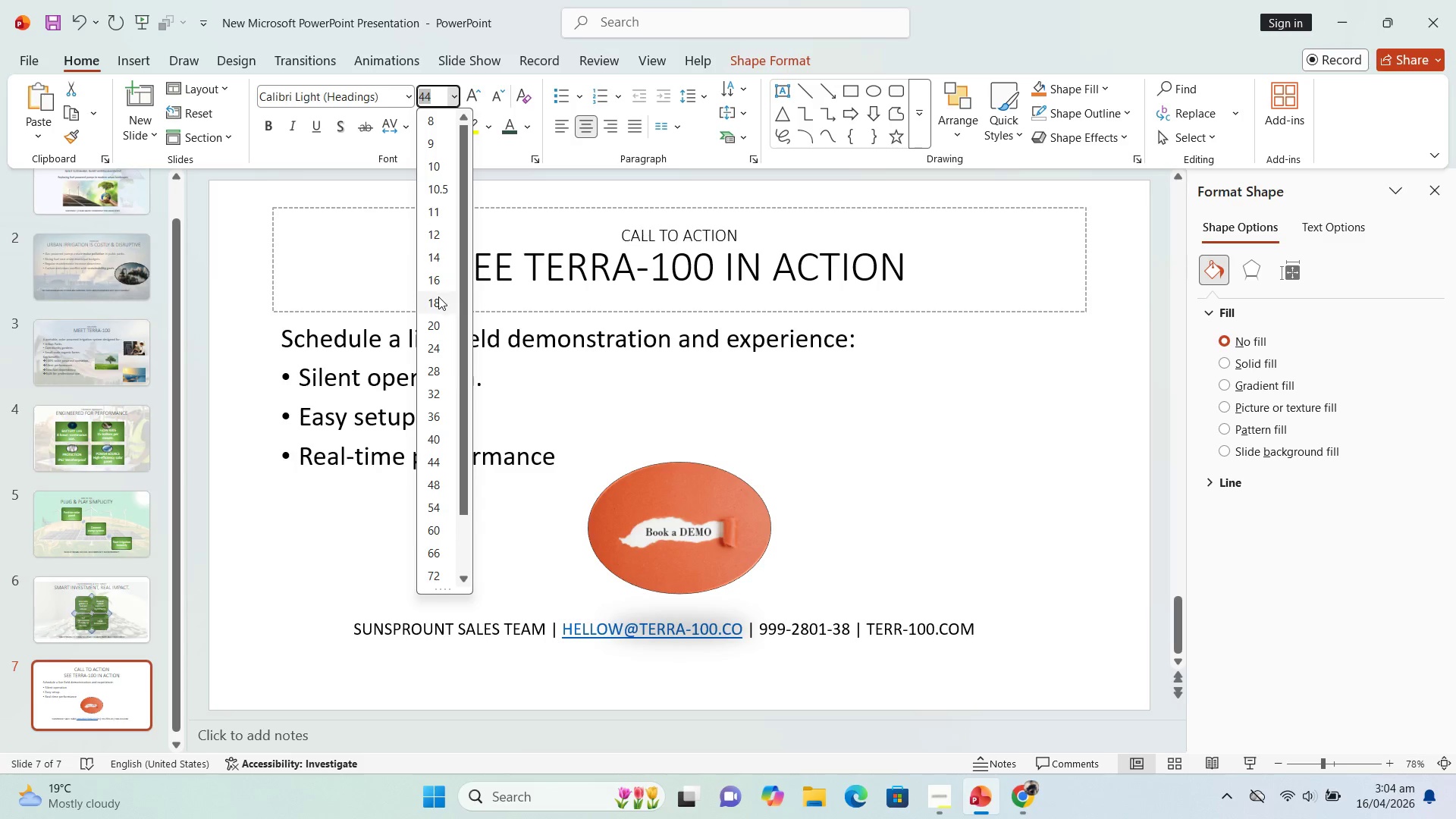 
left_click([438, 300])
 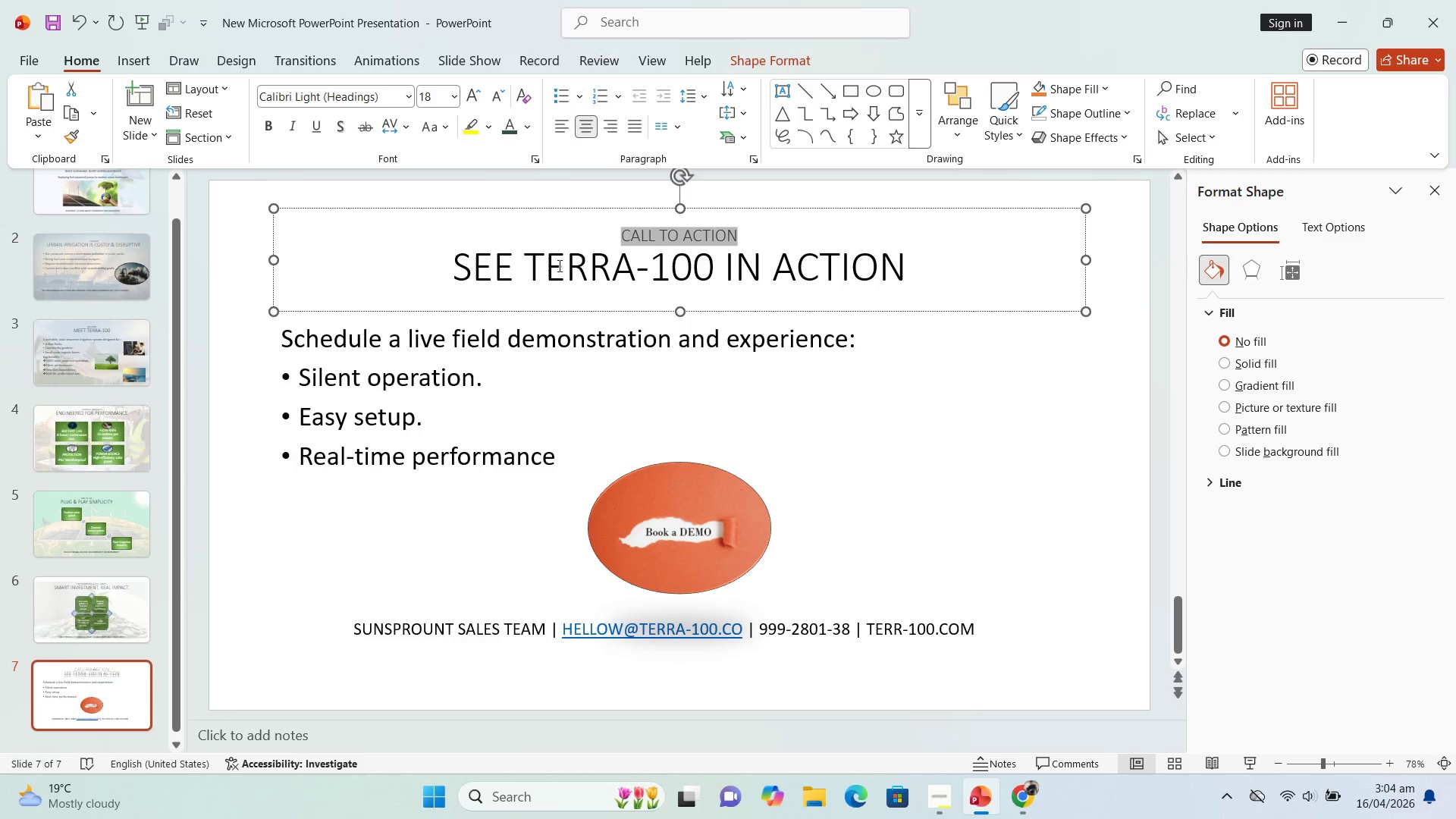 
left_click([558, 265])
 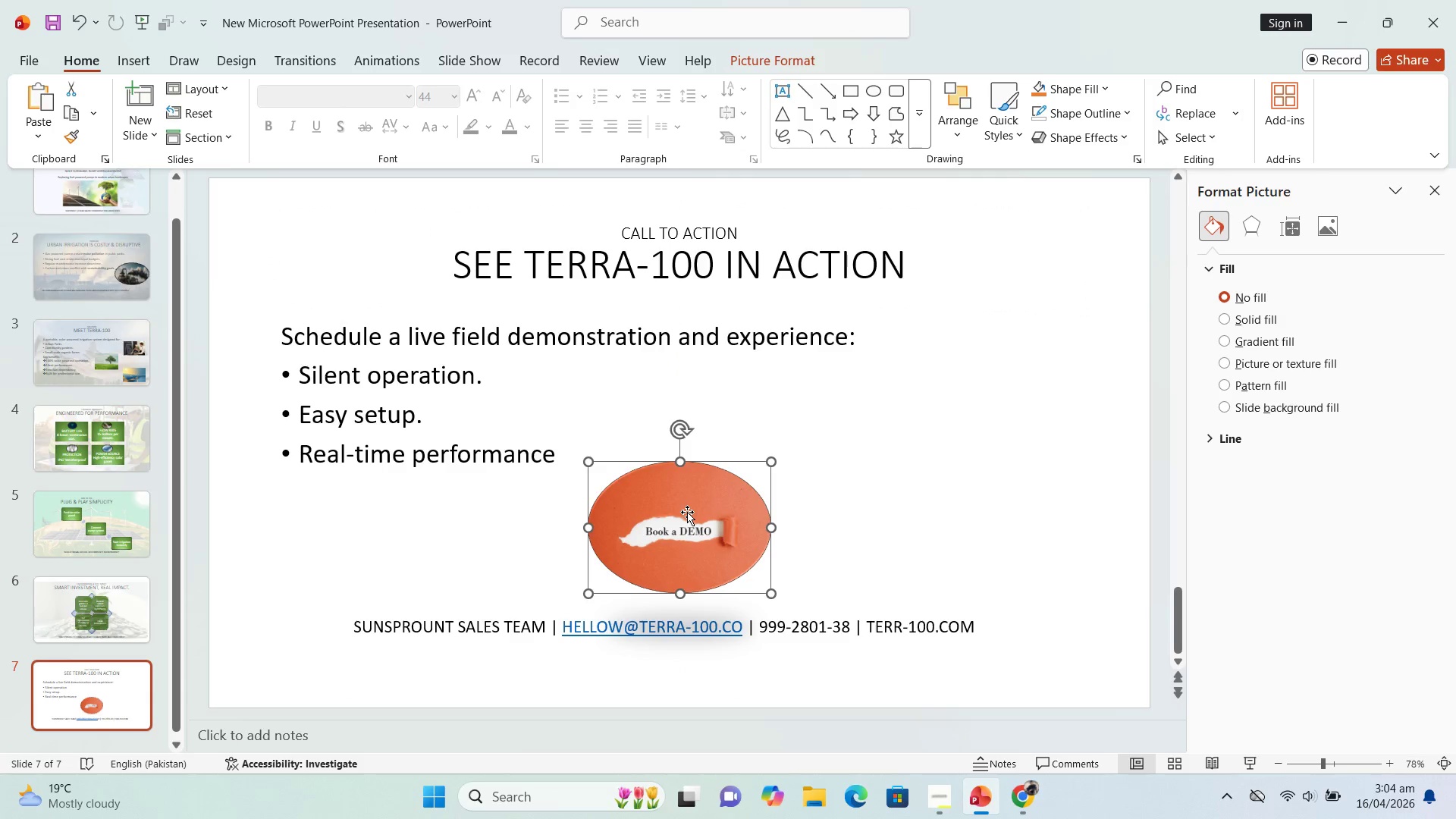 
wait(9.16)
 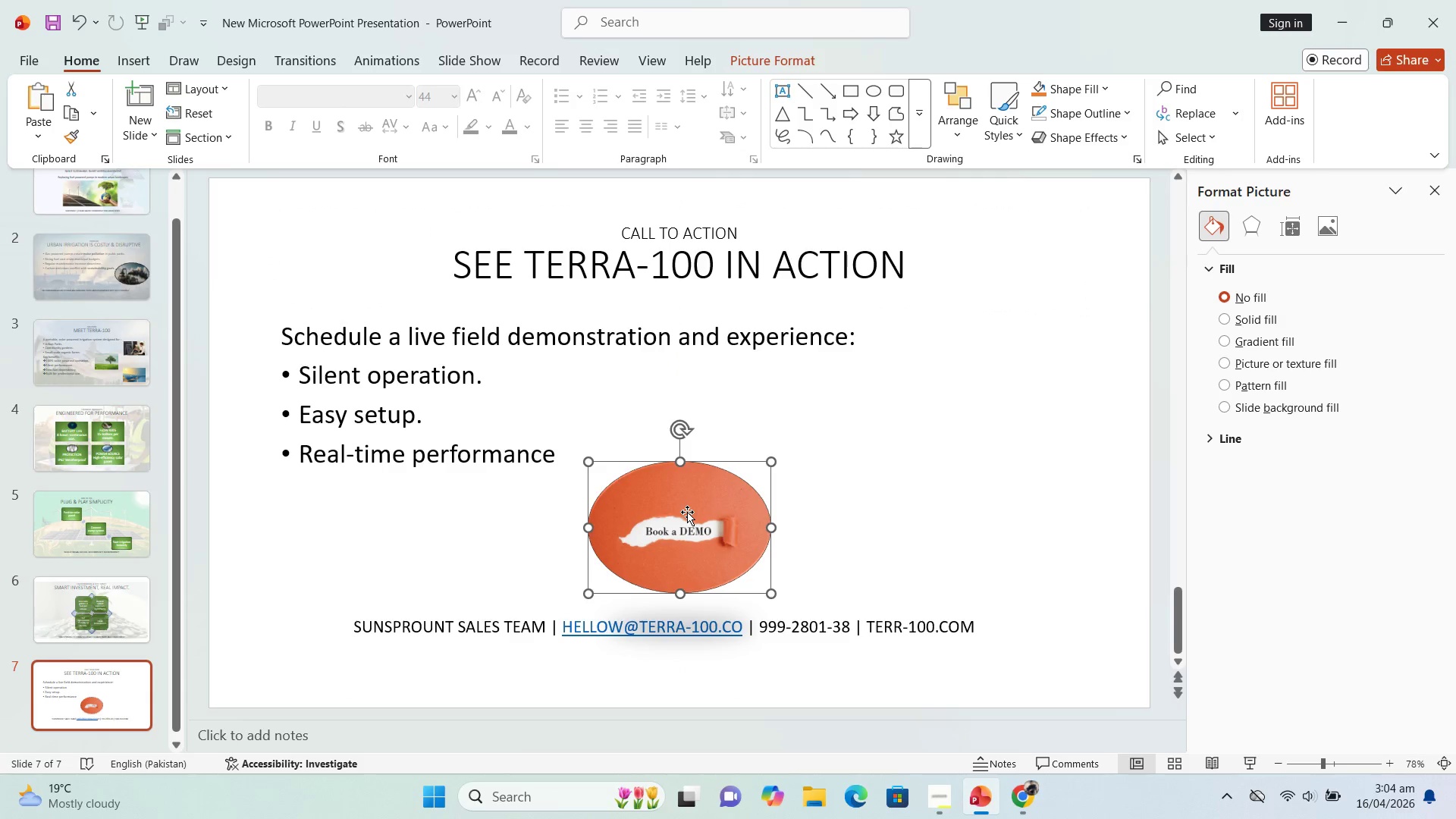 
left_click([997, 500])
 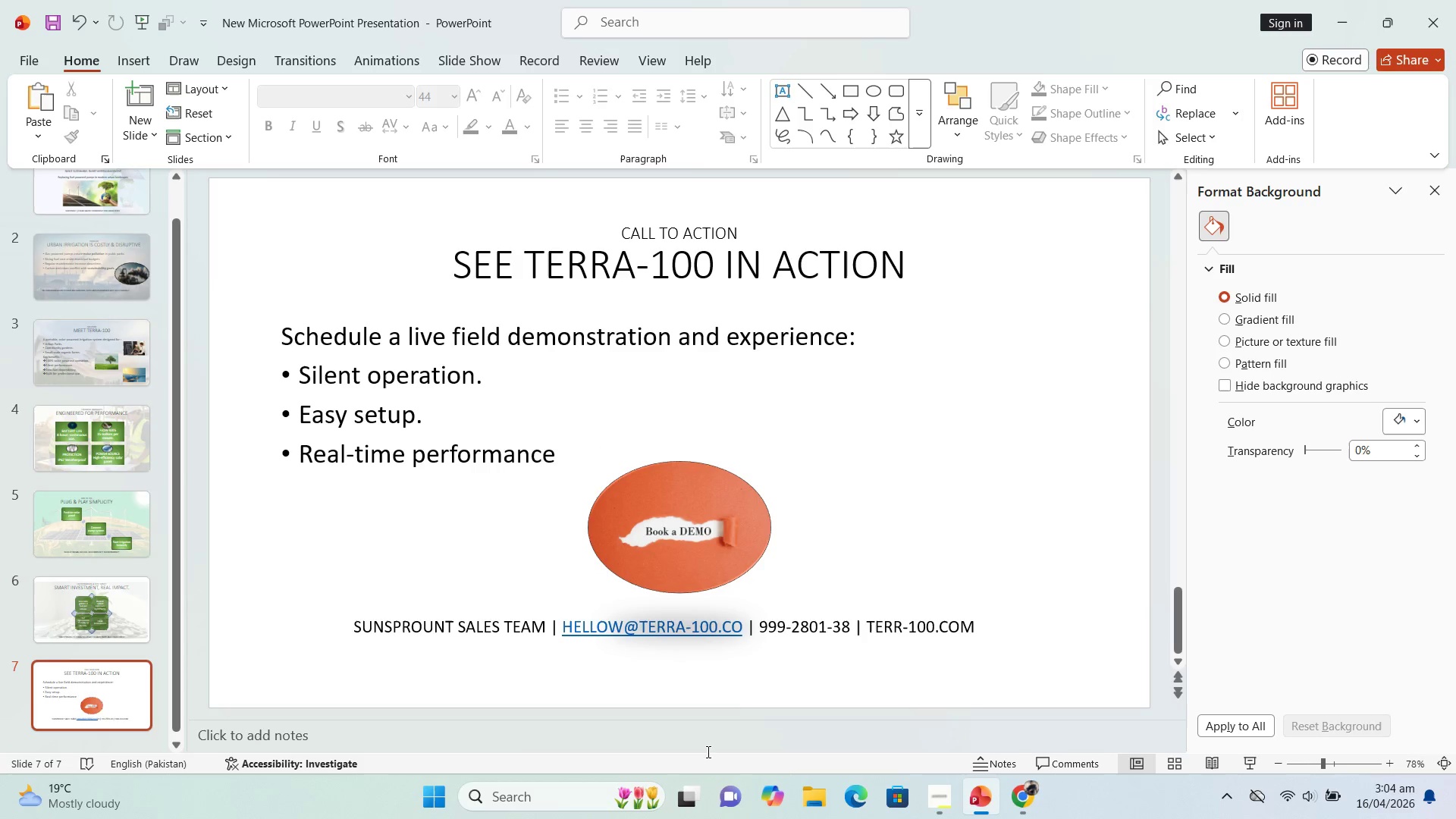 
wait(7.64)
 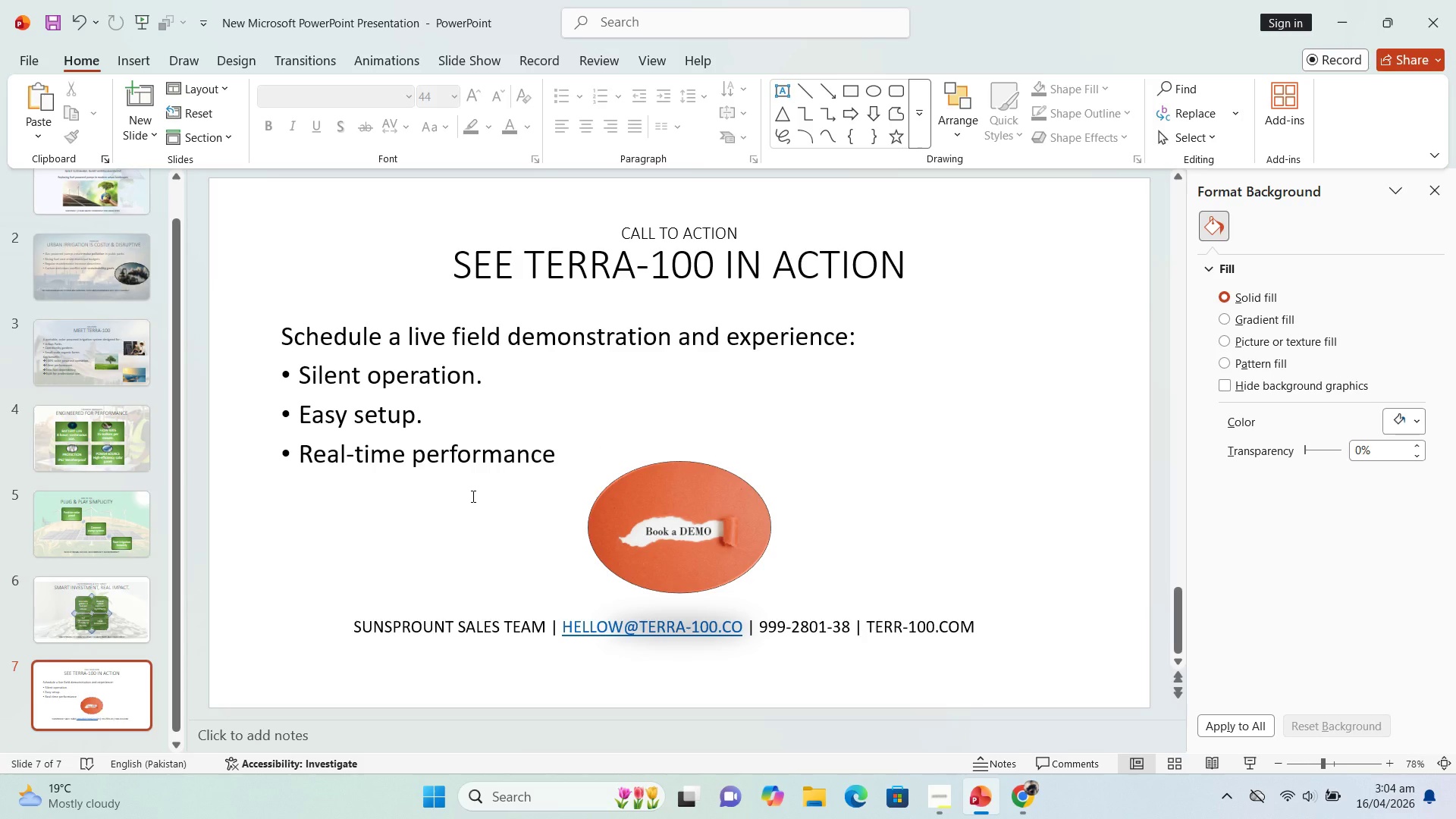 
left_click([1015, 795])
 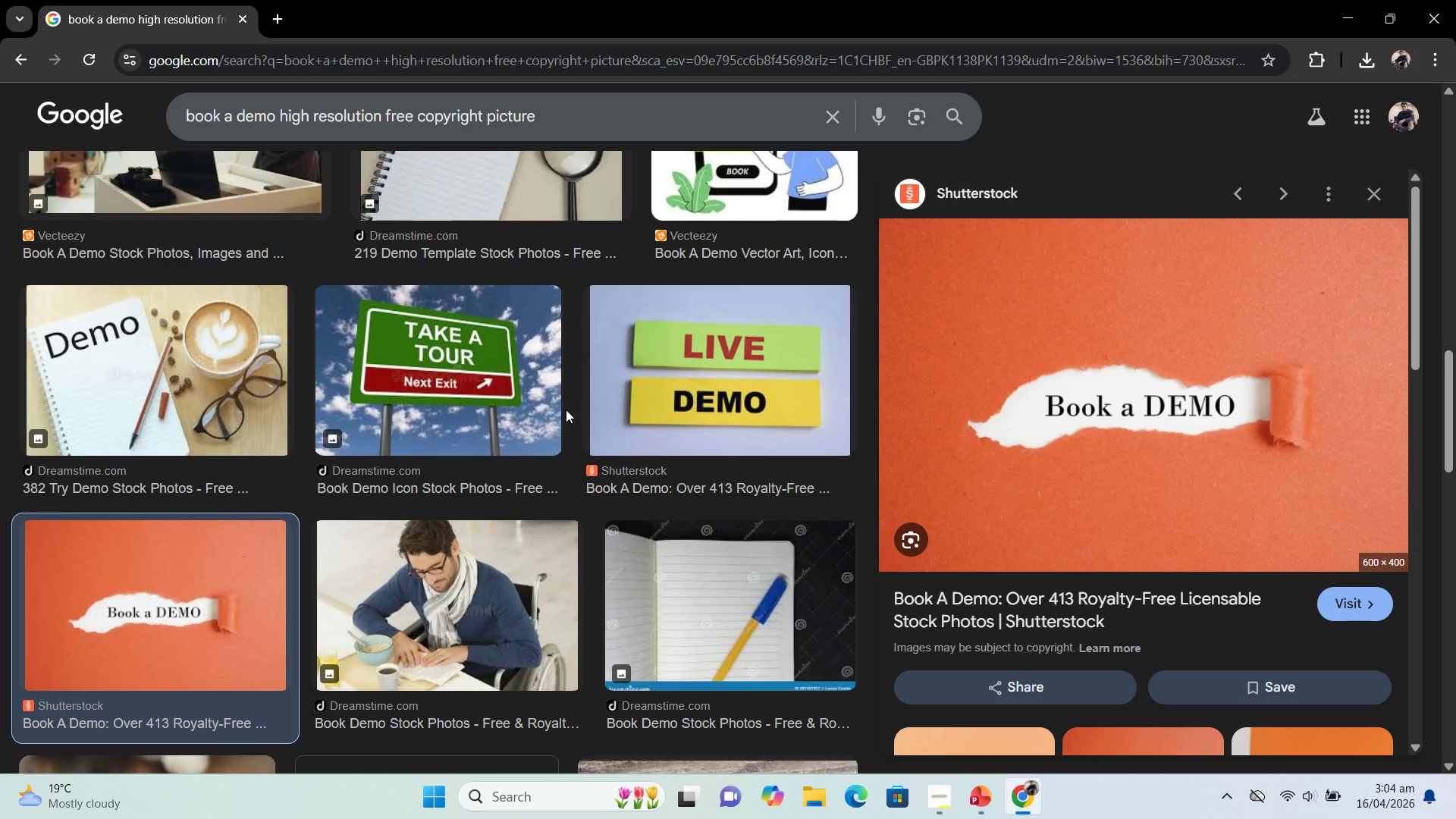 
scroll: coordinate [565, 406], scroll_direction: up, amount: 21.0
 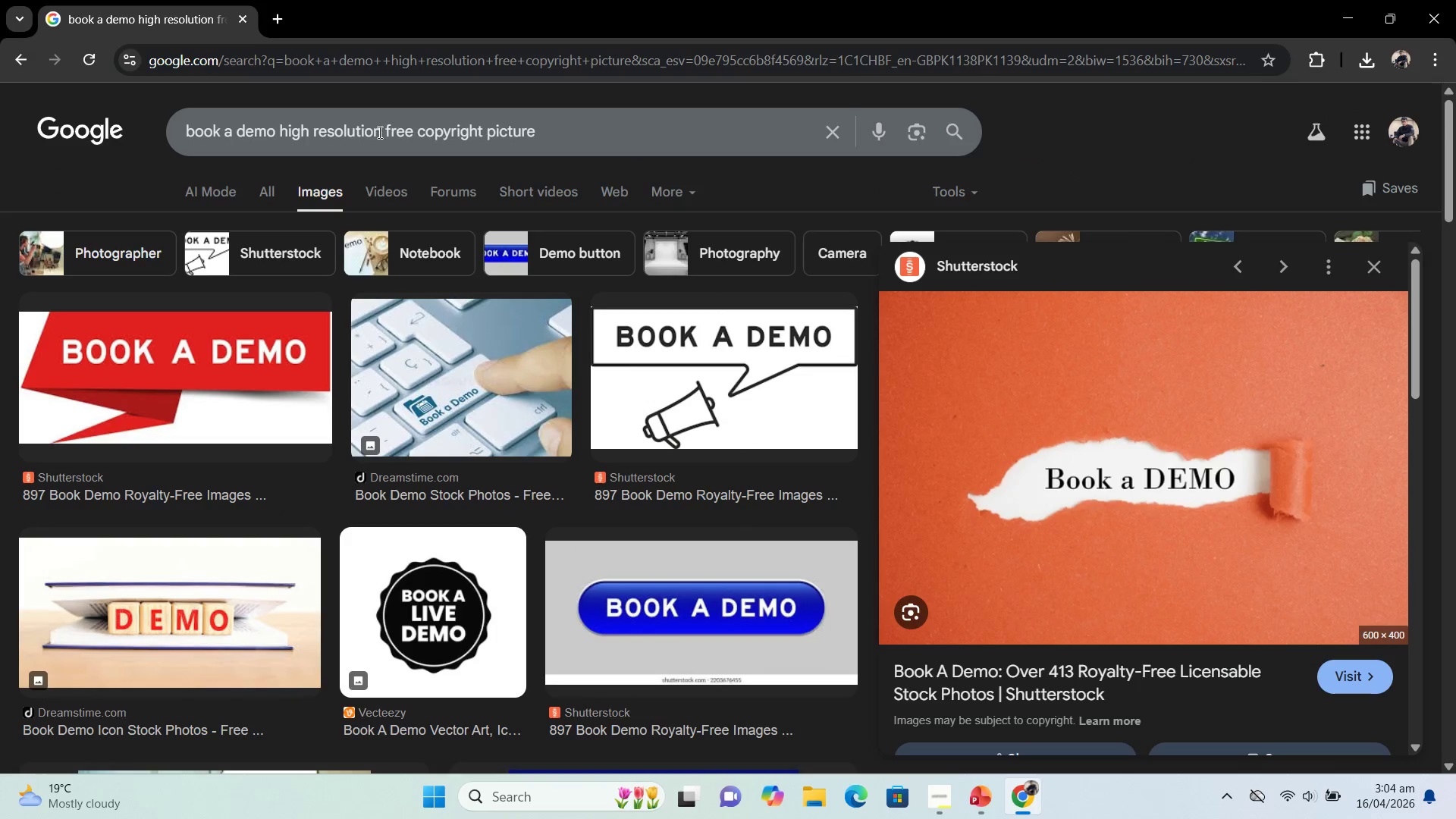 
left_click_drag(start_coordinate=[380, 133], to_coordinate=[24, 83])
 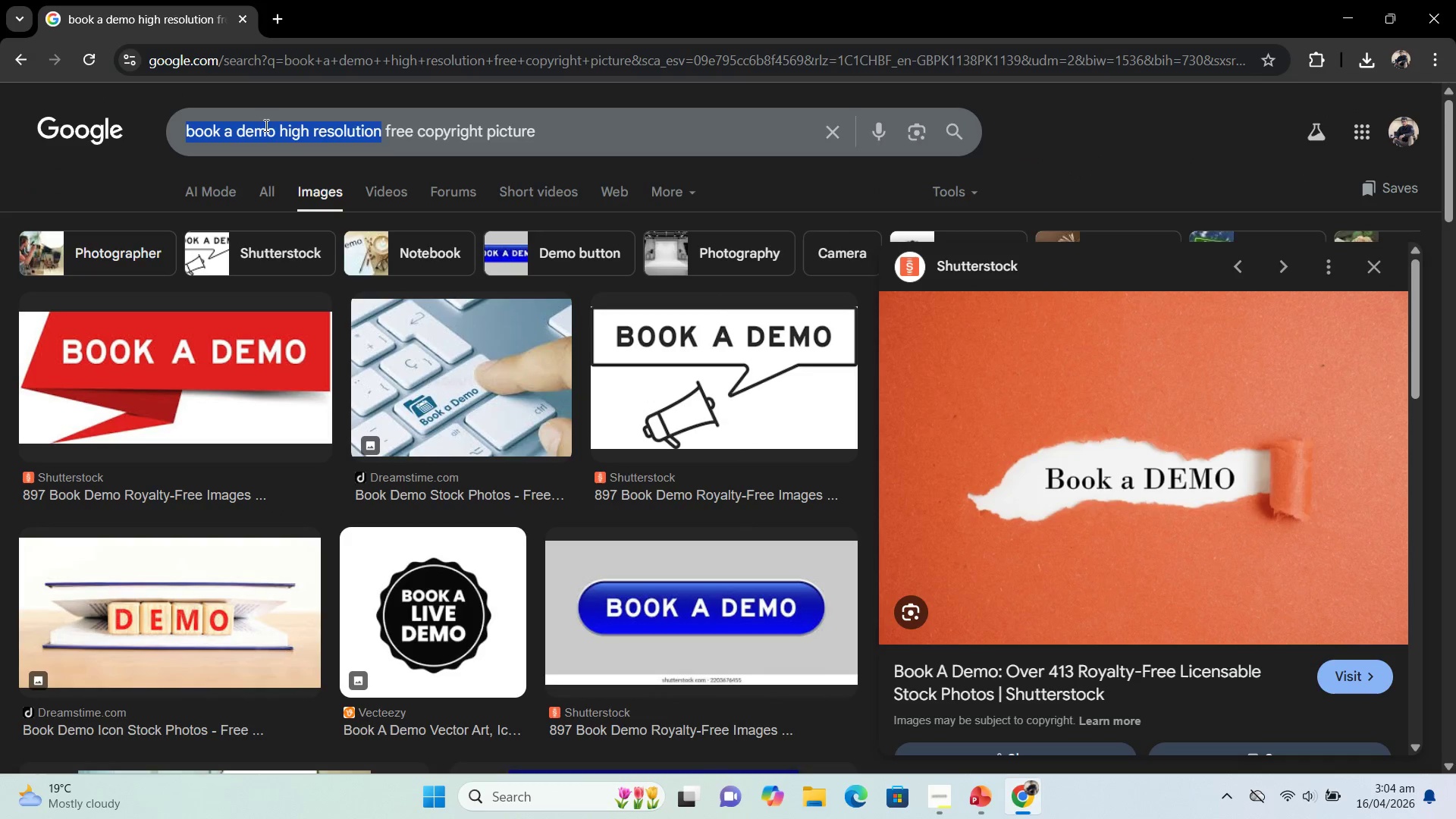 
left_click([273, 131])
 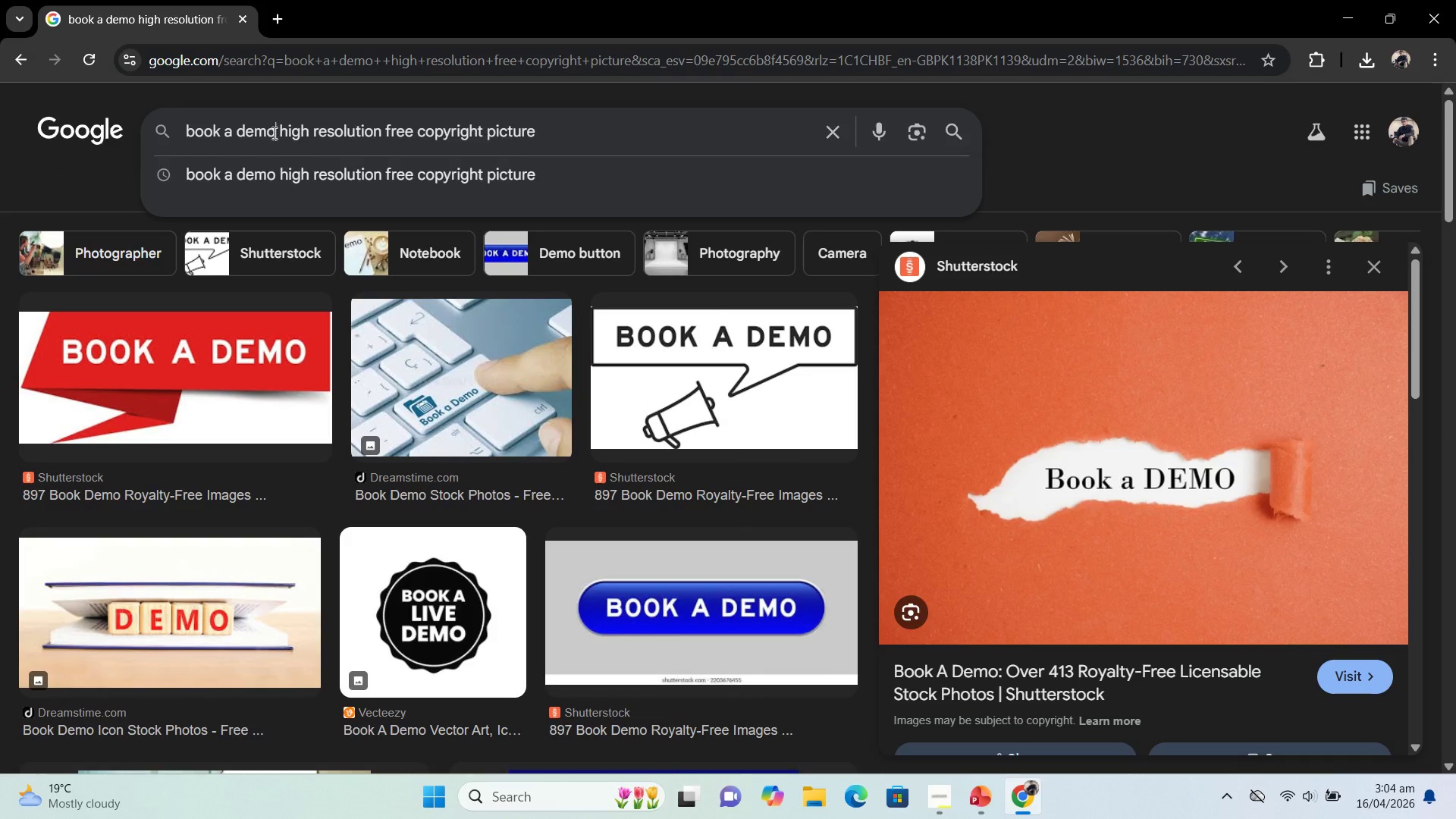 
left_click_drag(start_coordinate=[273, 133], to_coordinate=[129, 117])
 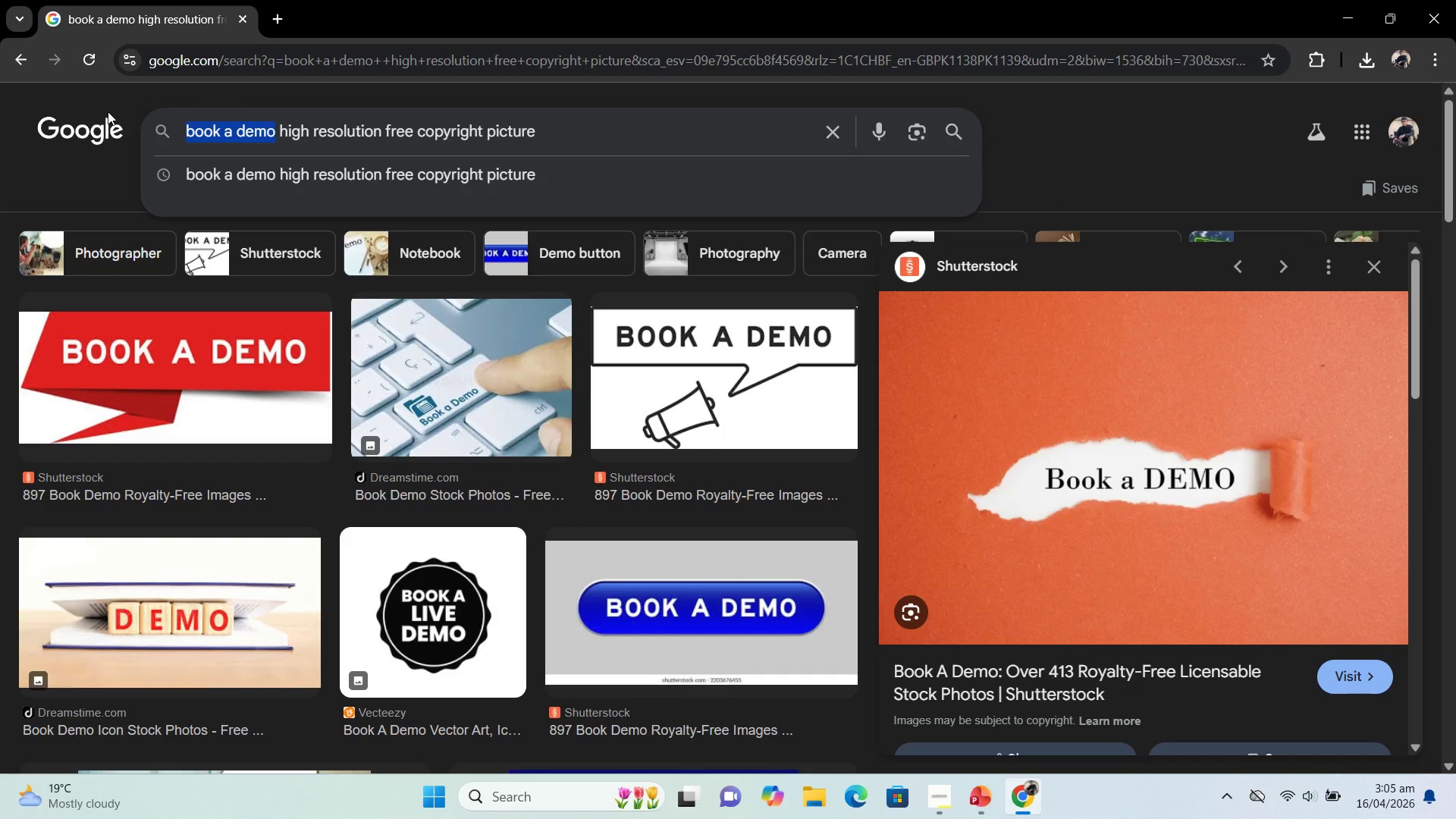 
wait(33.25)
 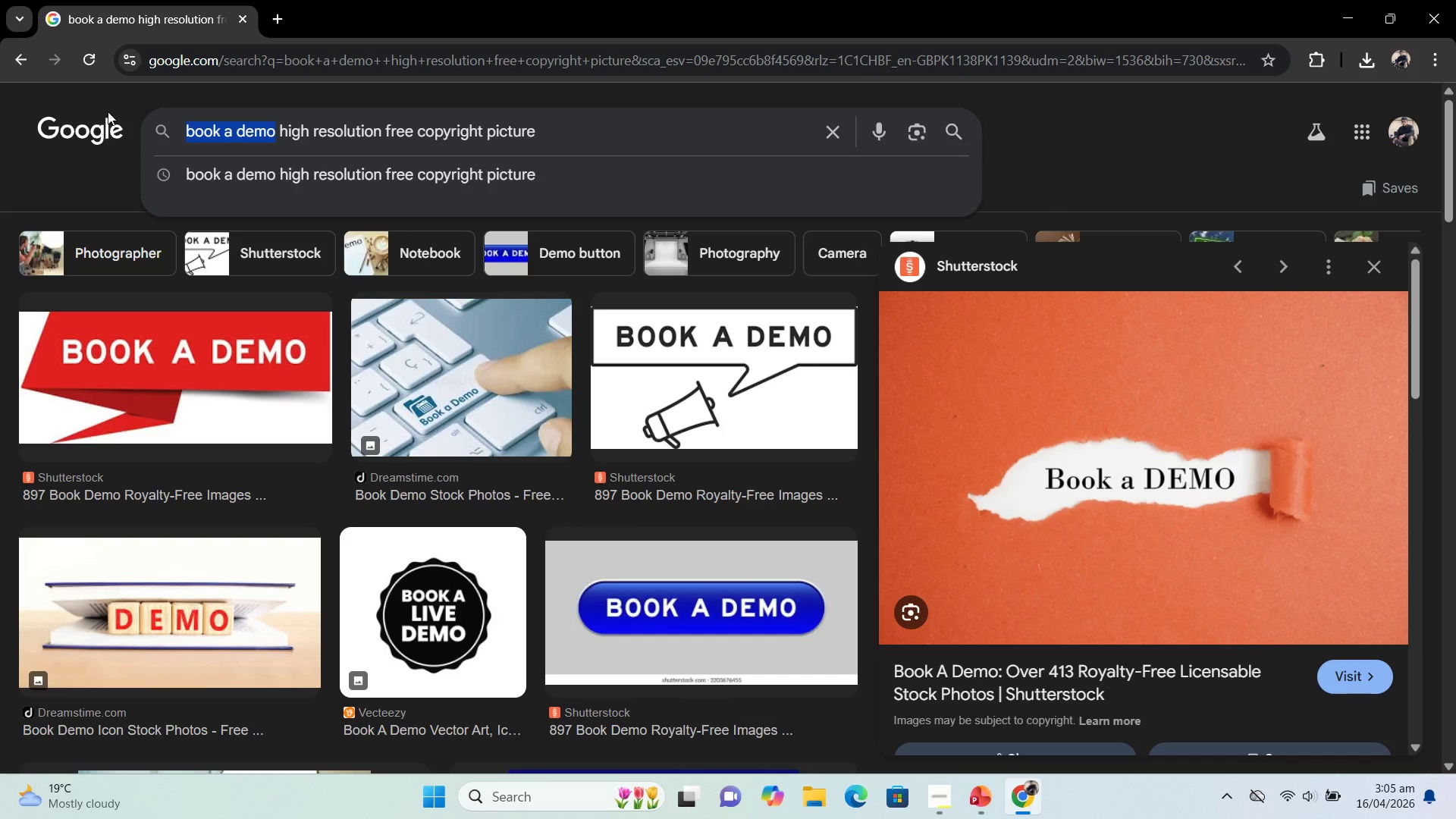 
type(bright vibrant garden)
 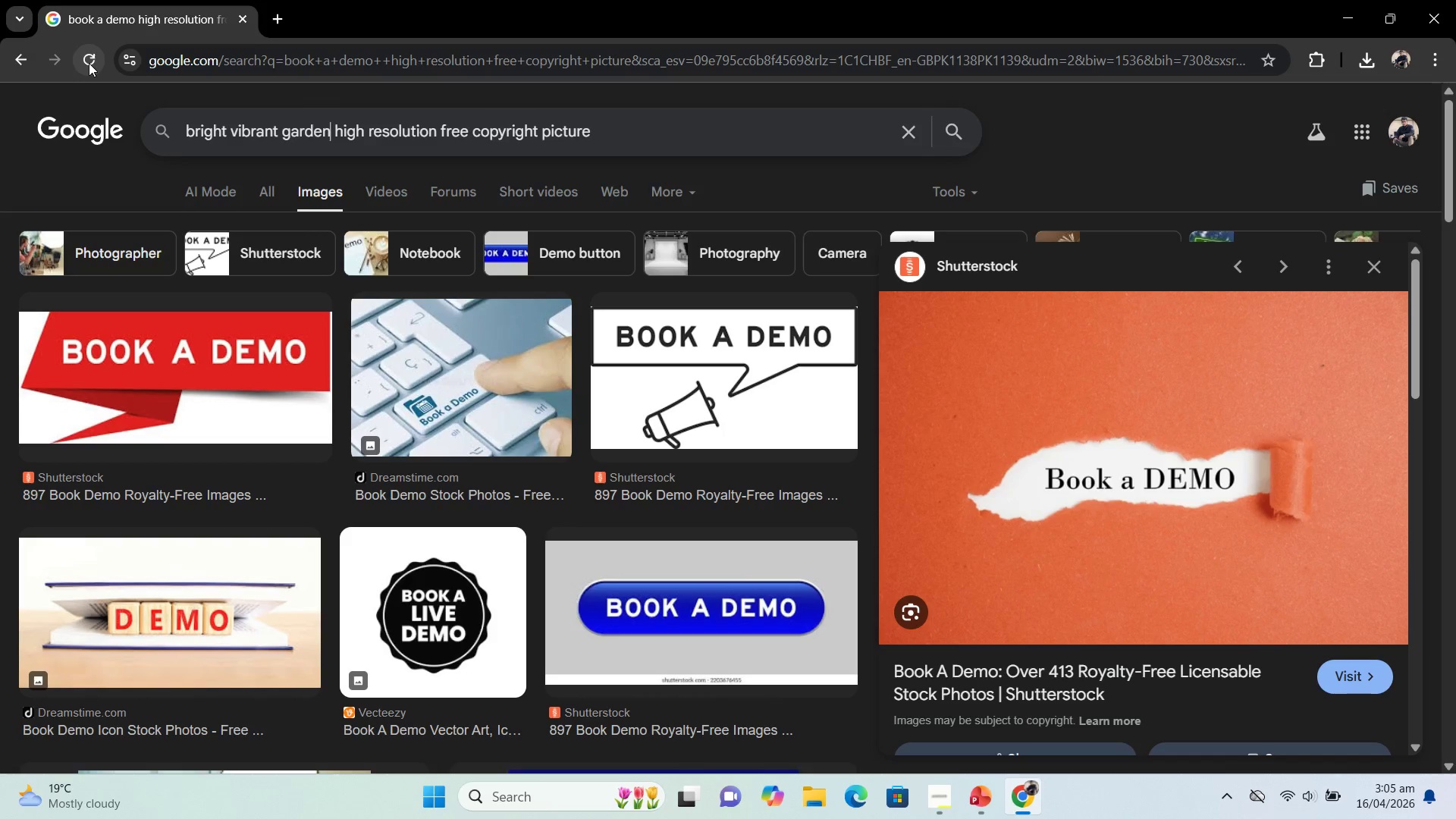 
key(Enter)
 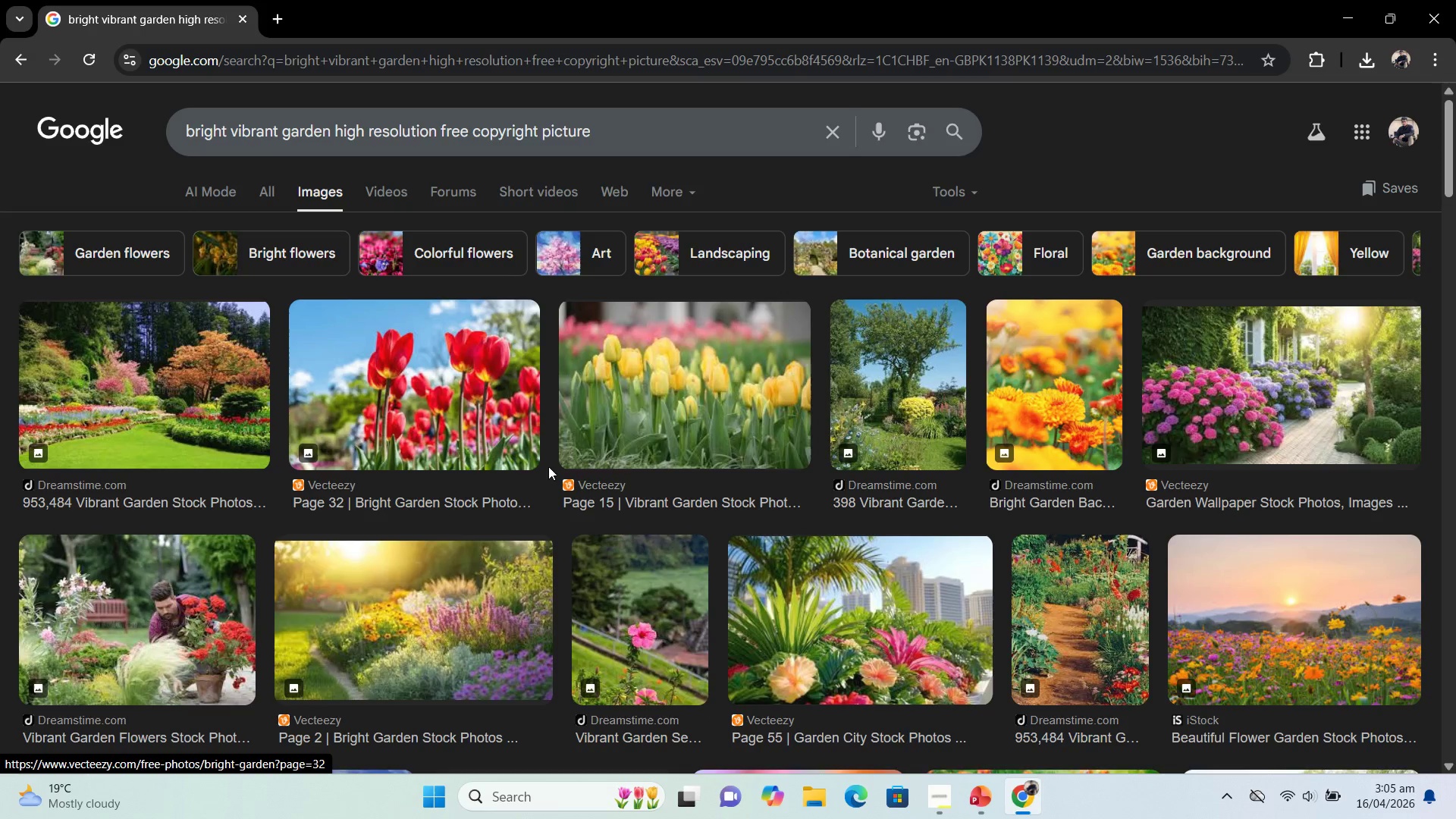 
wait(6.45)
 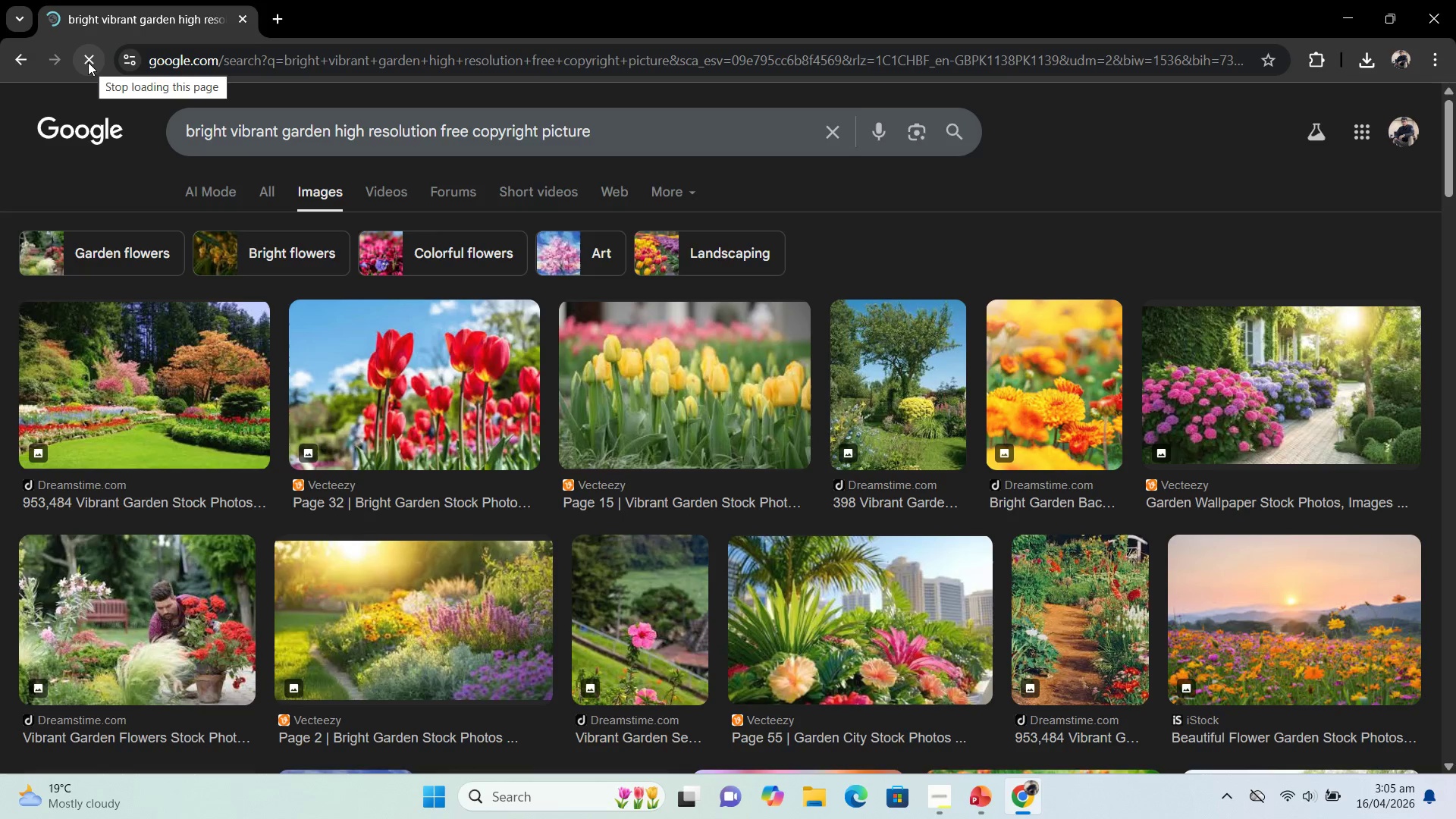 
scroll: coordinate [682, 395], scroll_direction: down, amount: 2.0
 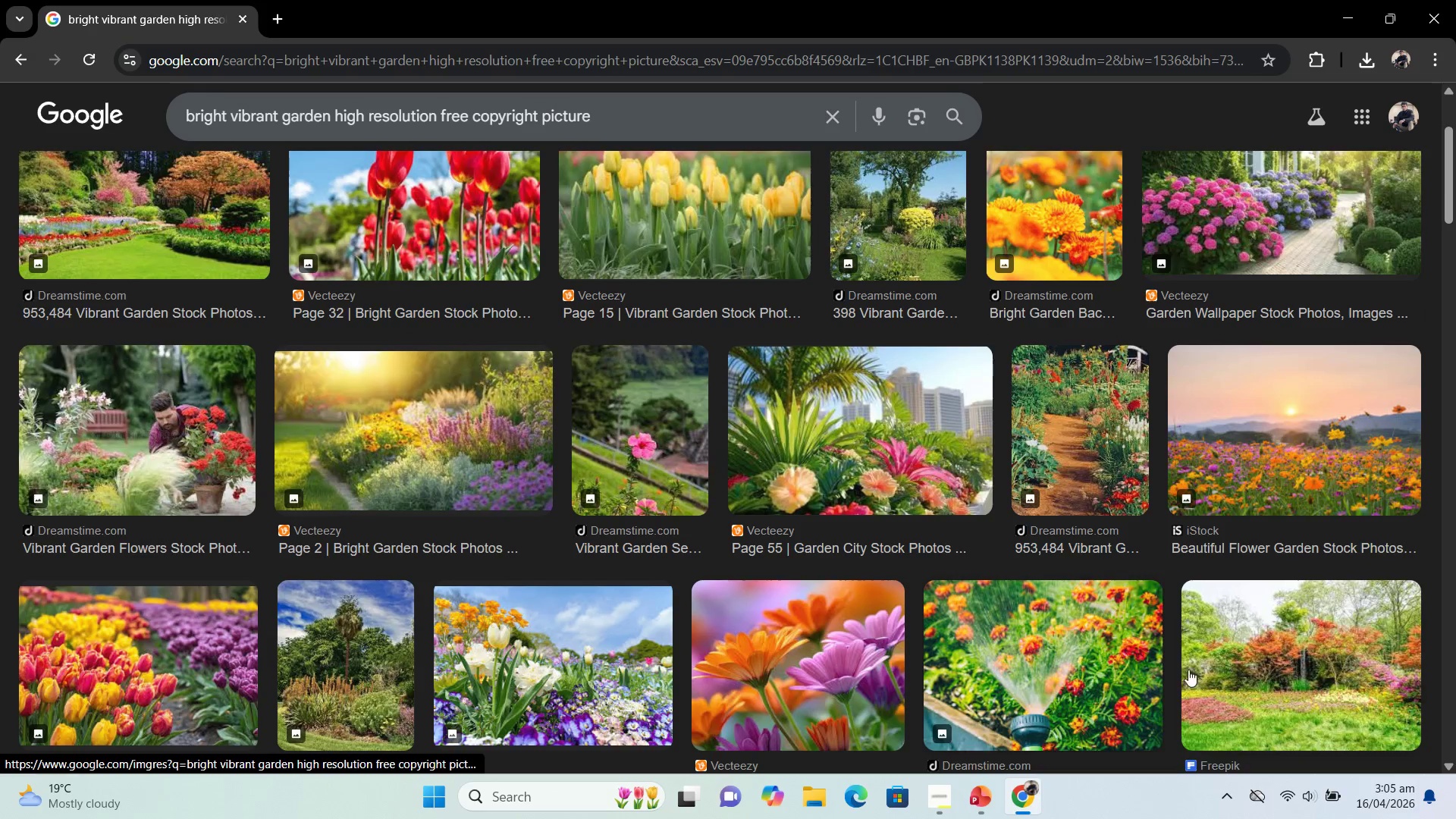 
left_click([1356, 689])
 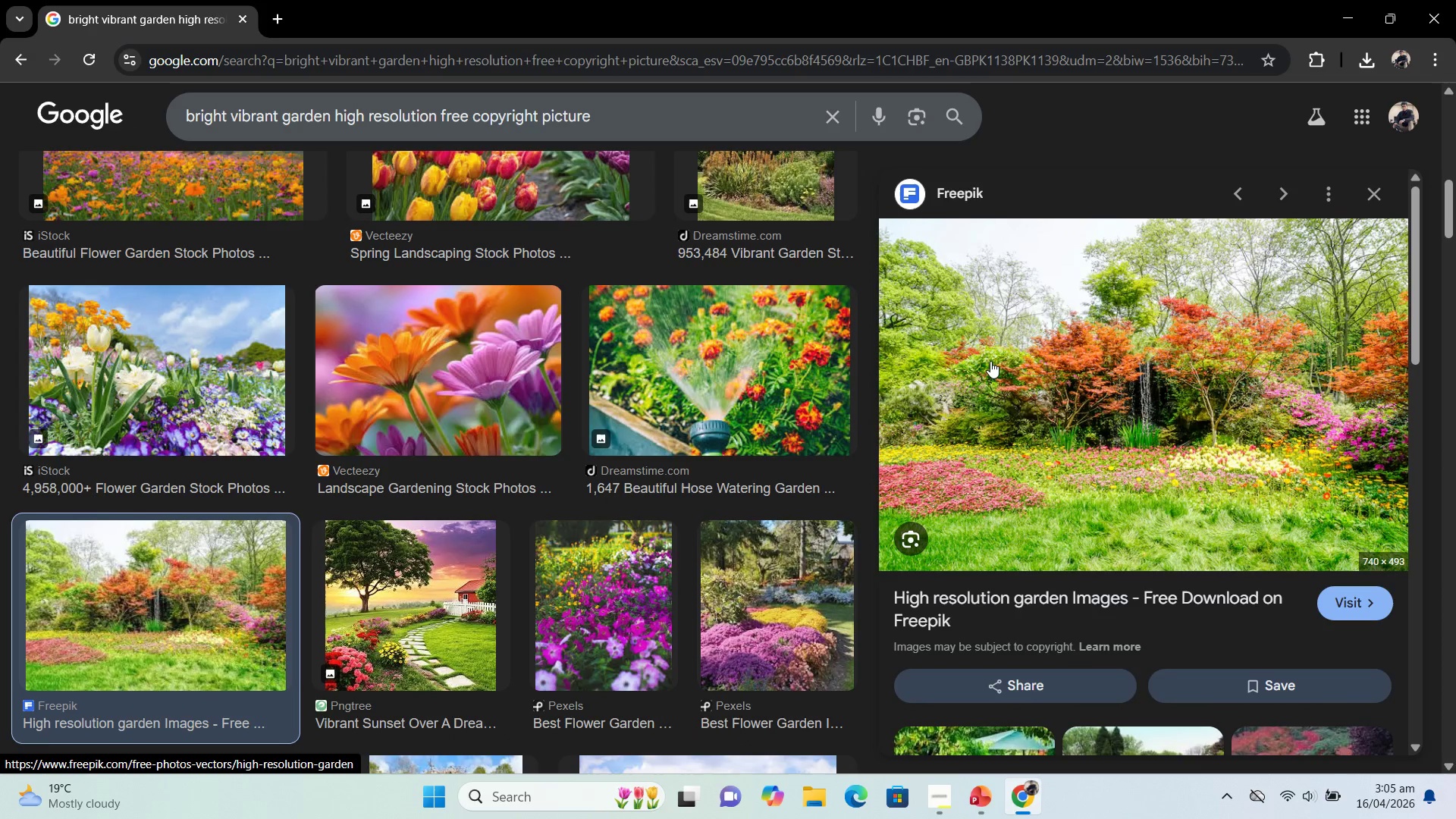 
right_click([1011, 356])
 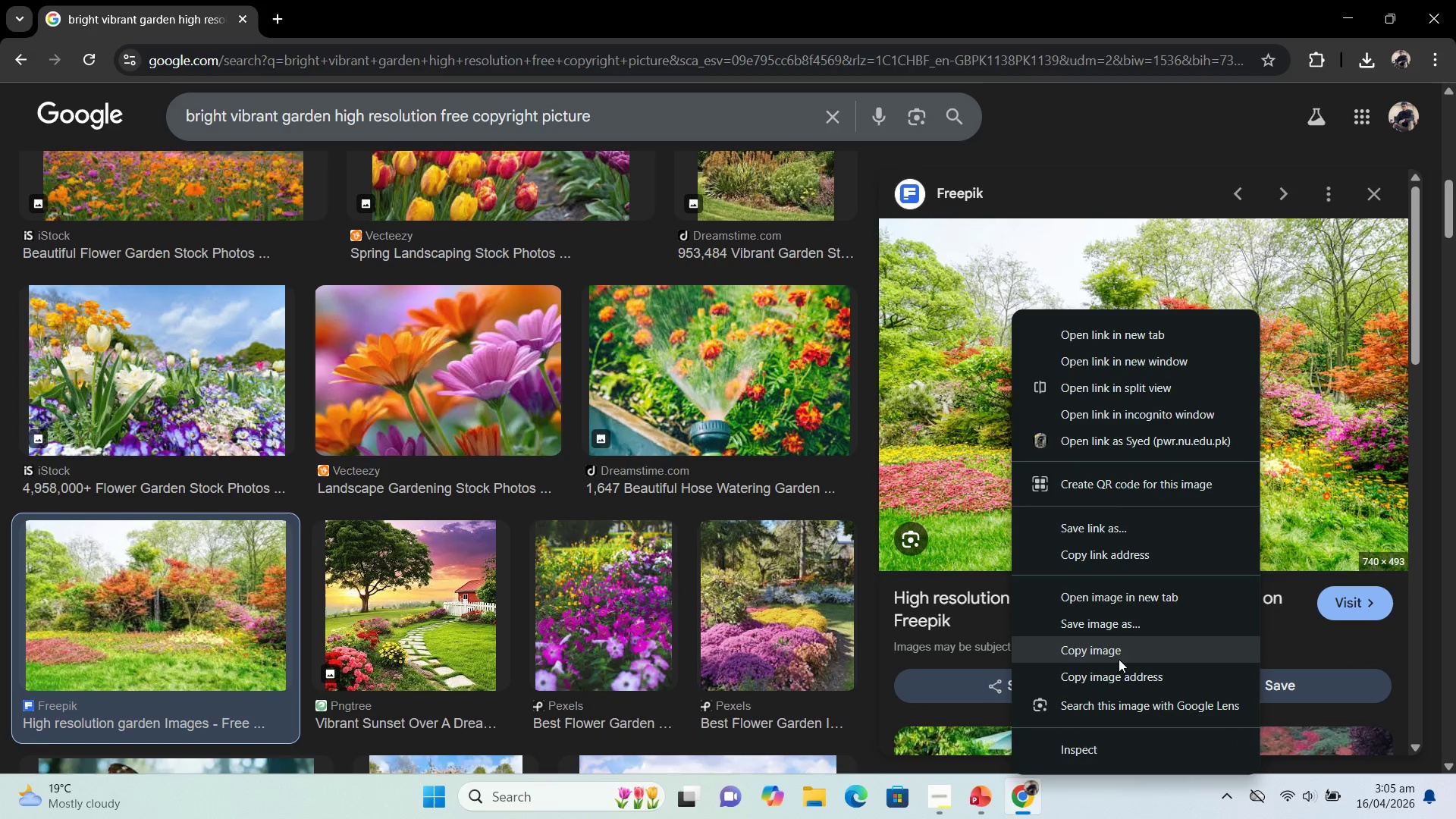 
left_click([1119, 657])
 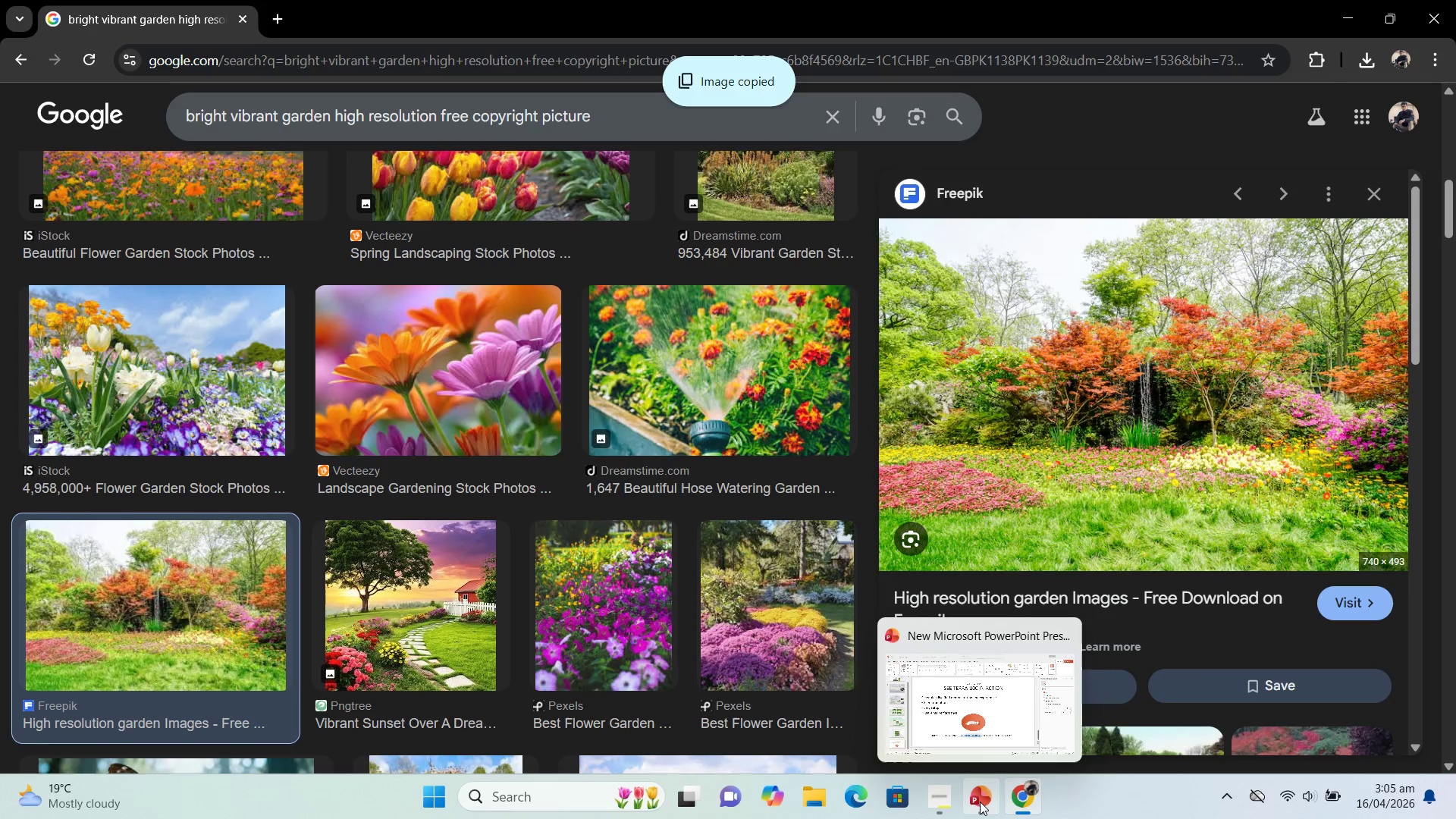 
left_click([980, 802])
 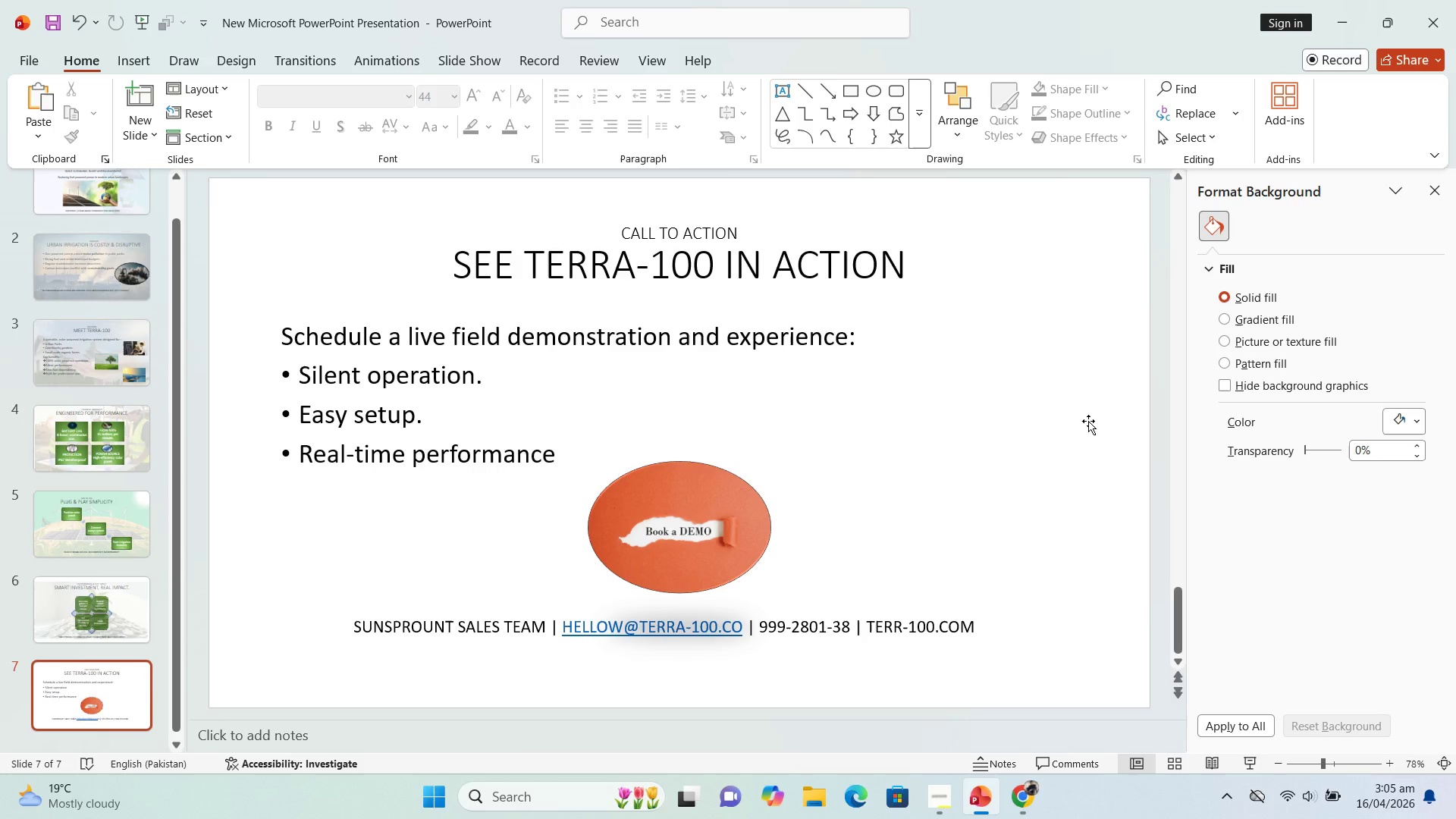 
left_click([1088, 421])
 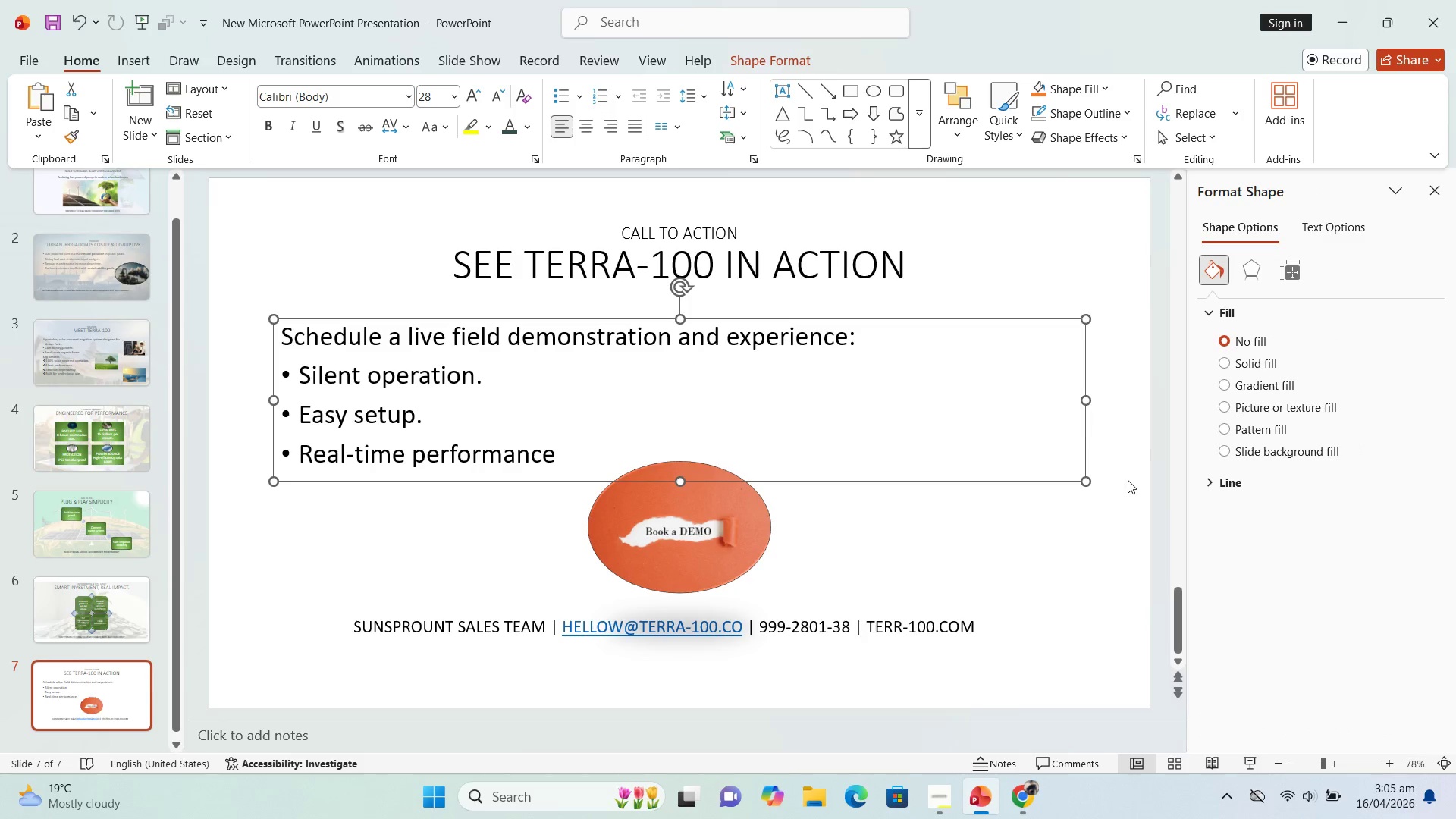 
left_click([1128, 480])
 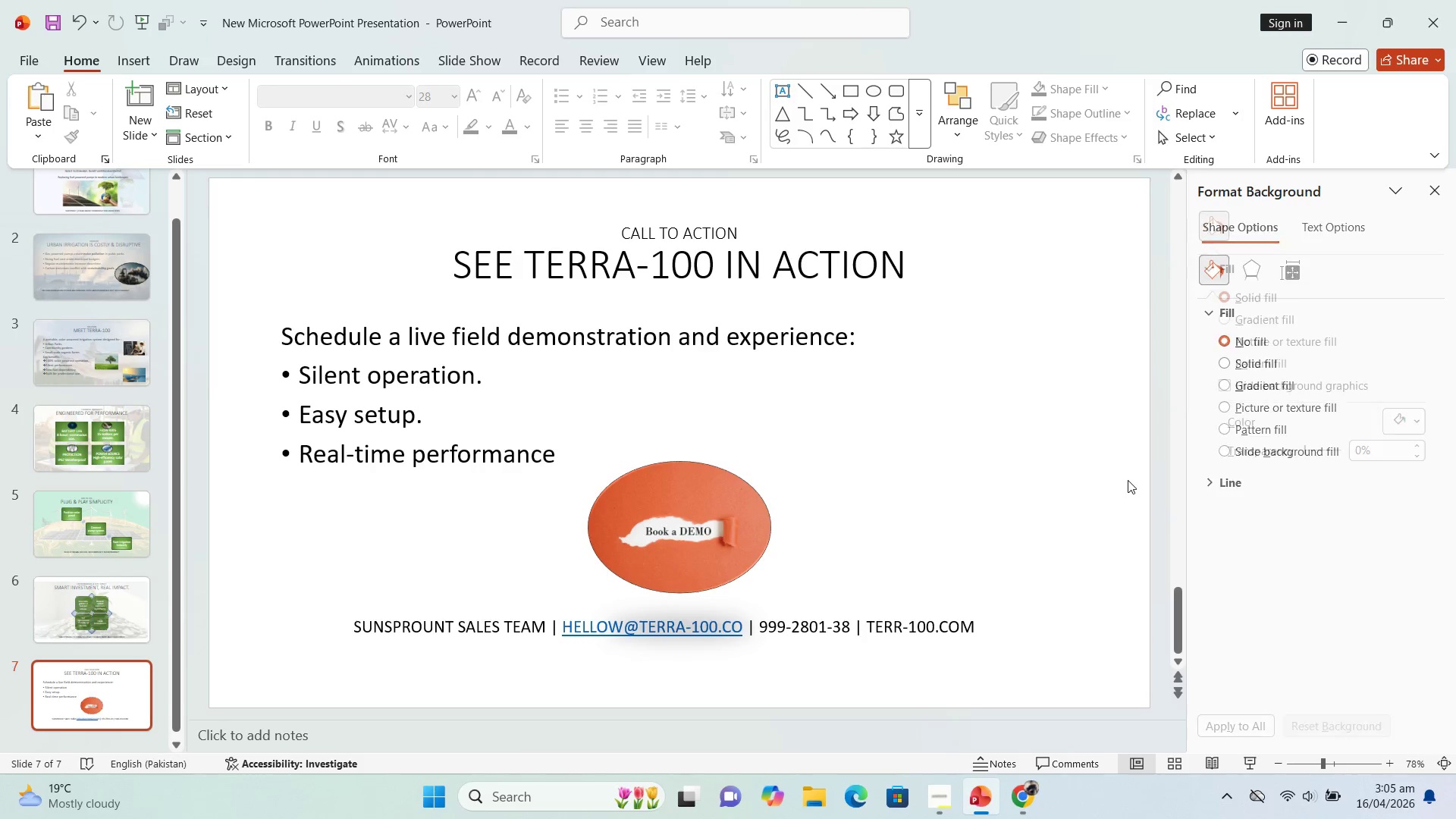 
key(Control+V)
 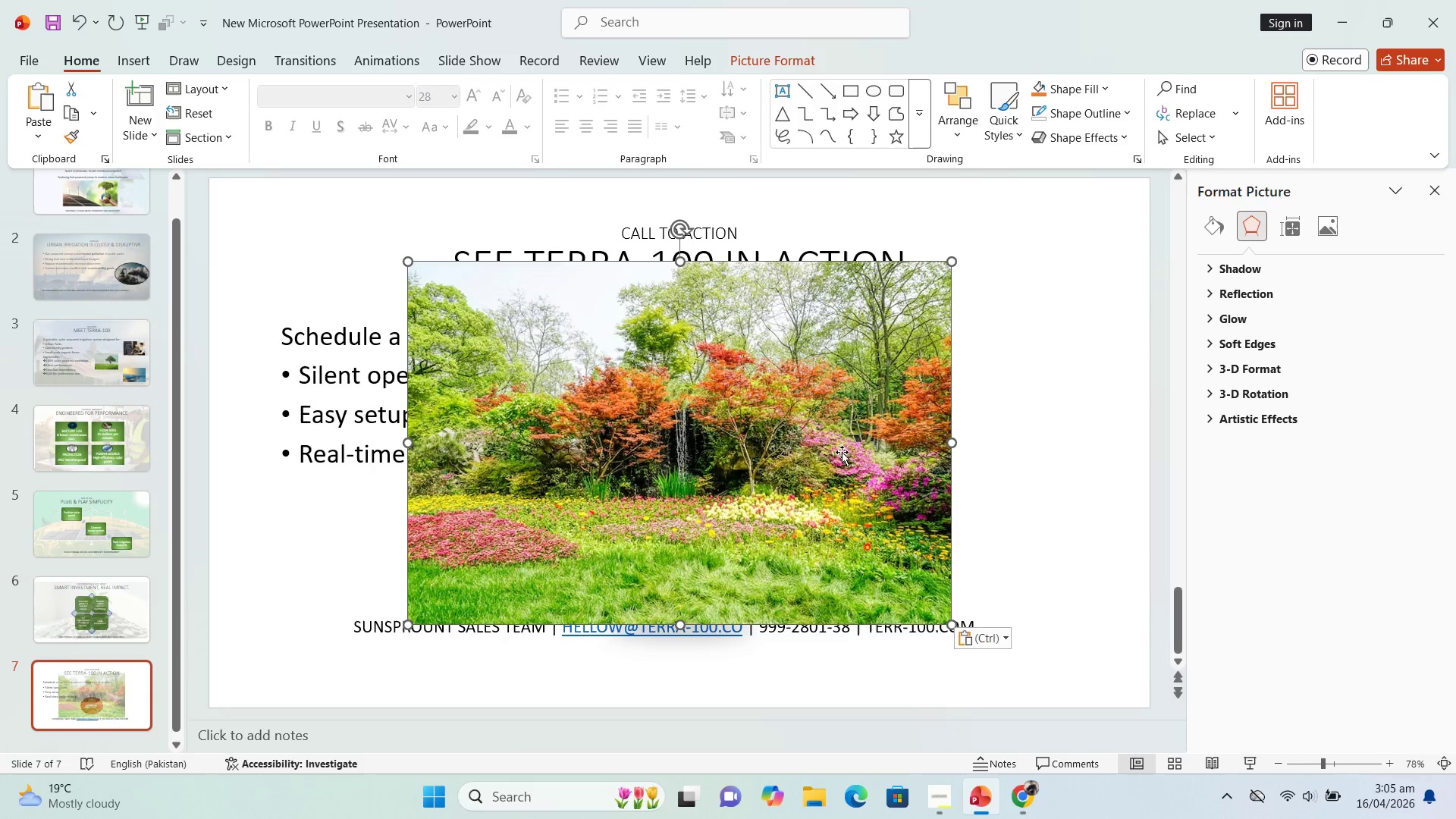 
left_click_drag(start_coordinate=[768, 422], to_coordinate=[572, 340])
 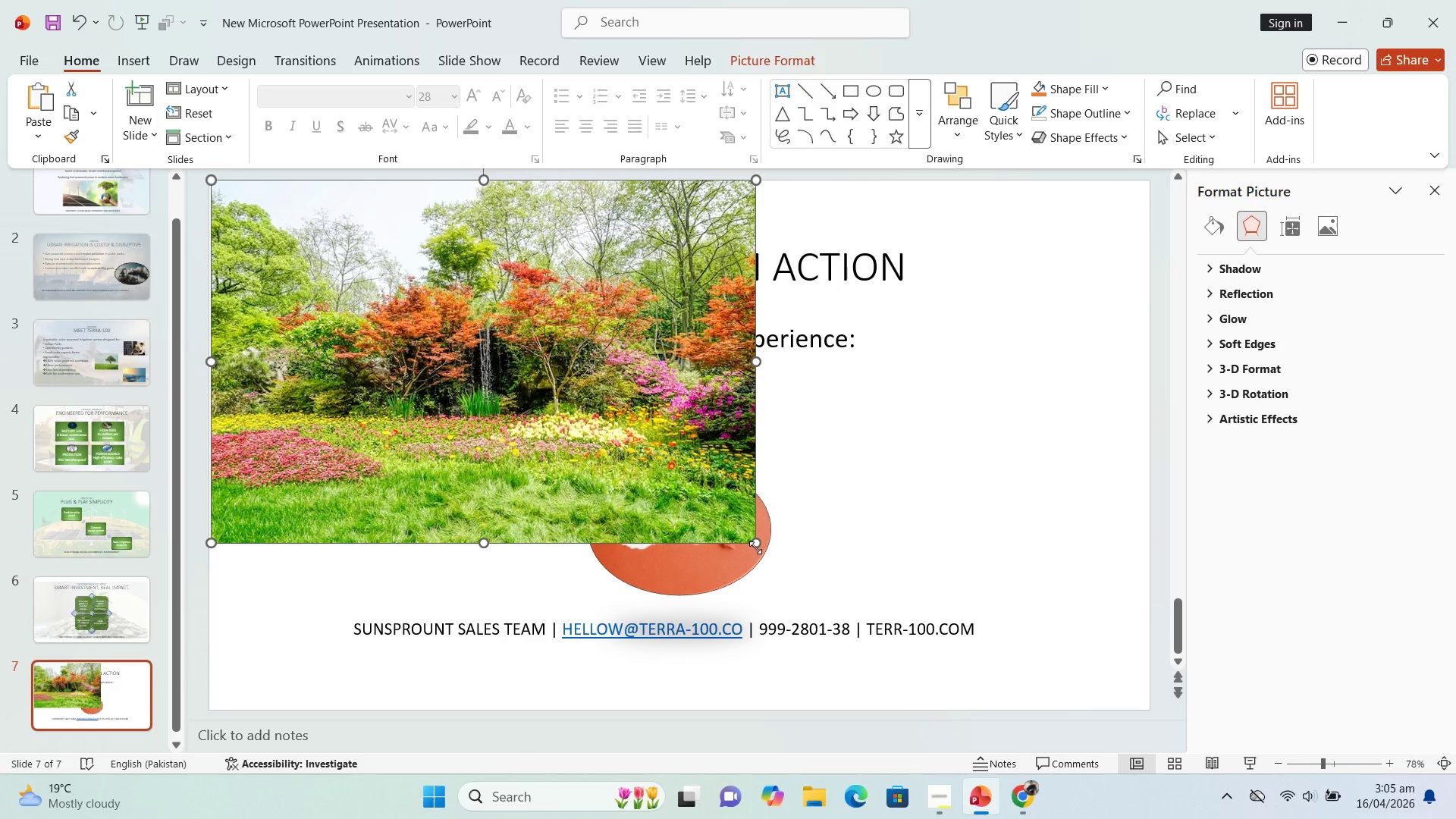 
left_click_drag(start_coordinate=[755, 547], to_coordinate=[1005, 704])
 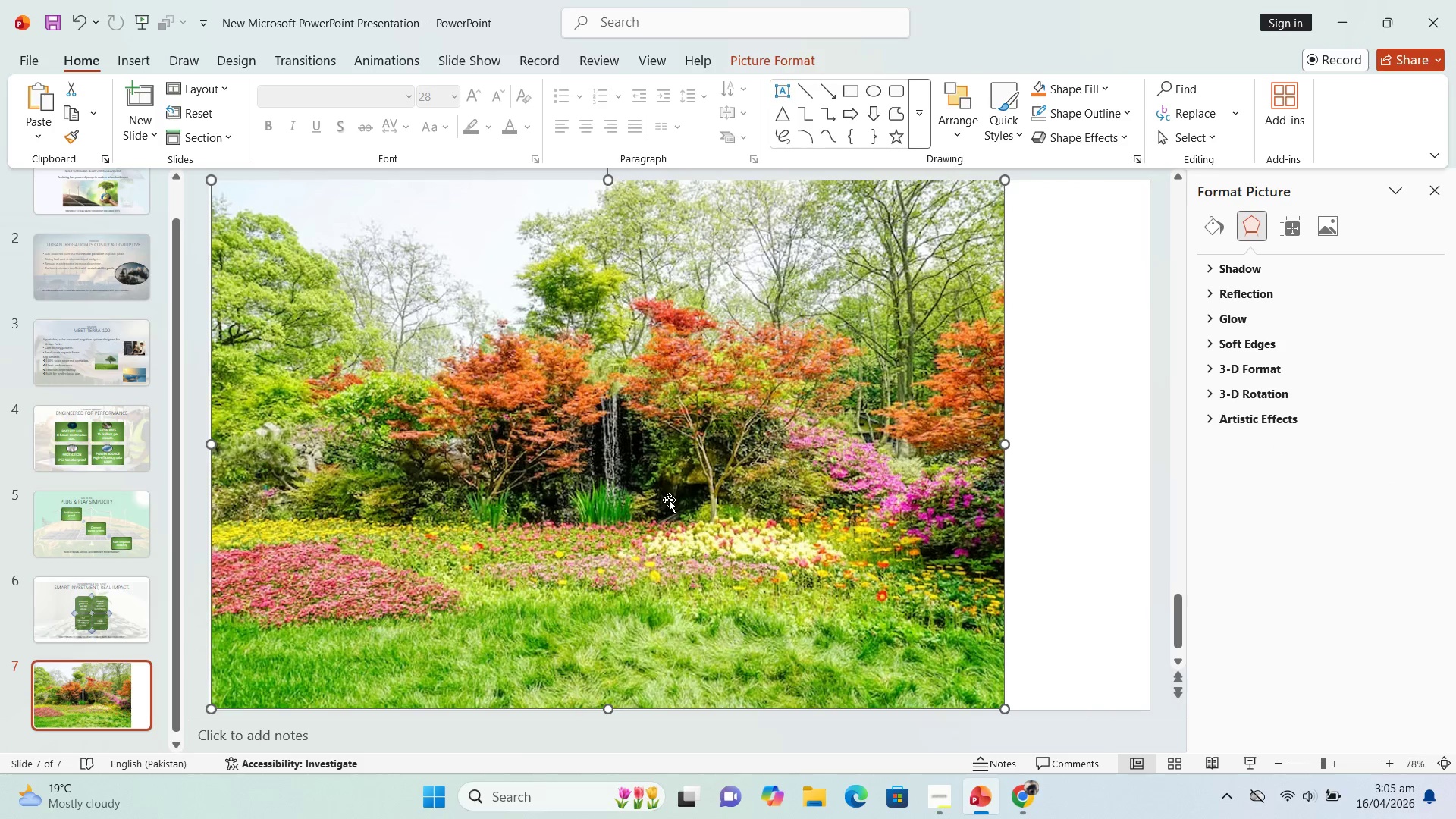 
left_click_drag(start_coordinate=[669, 500], to_coordinate=[745, 497])
 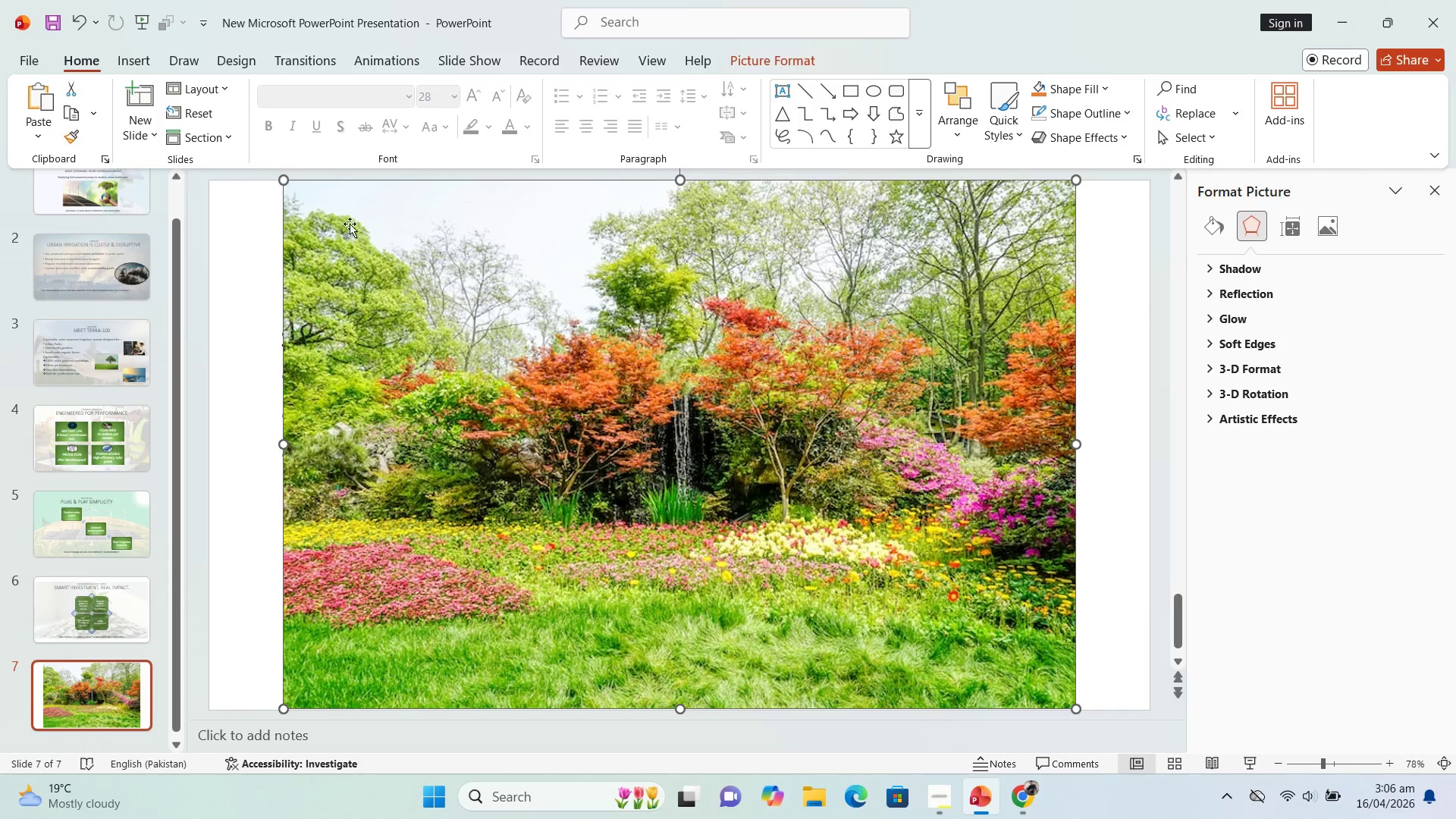 
double_click([331, 206])
 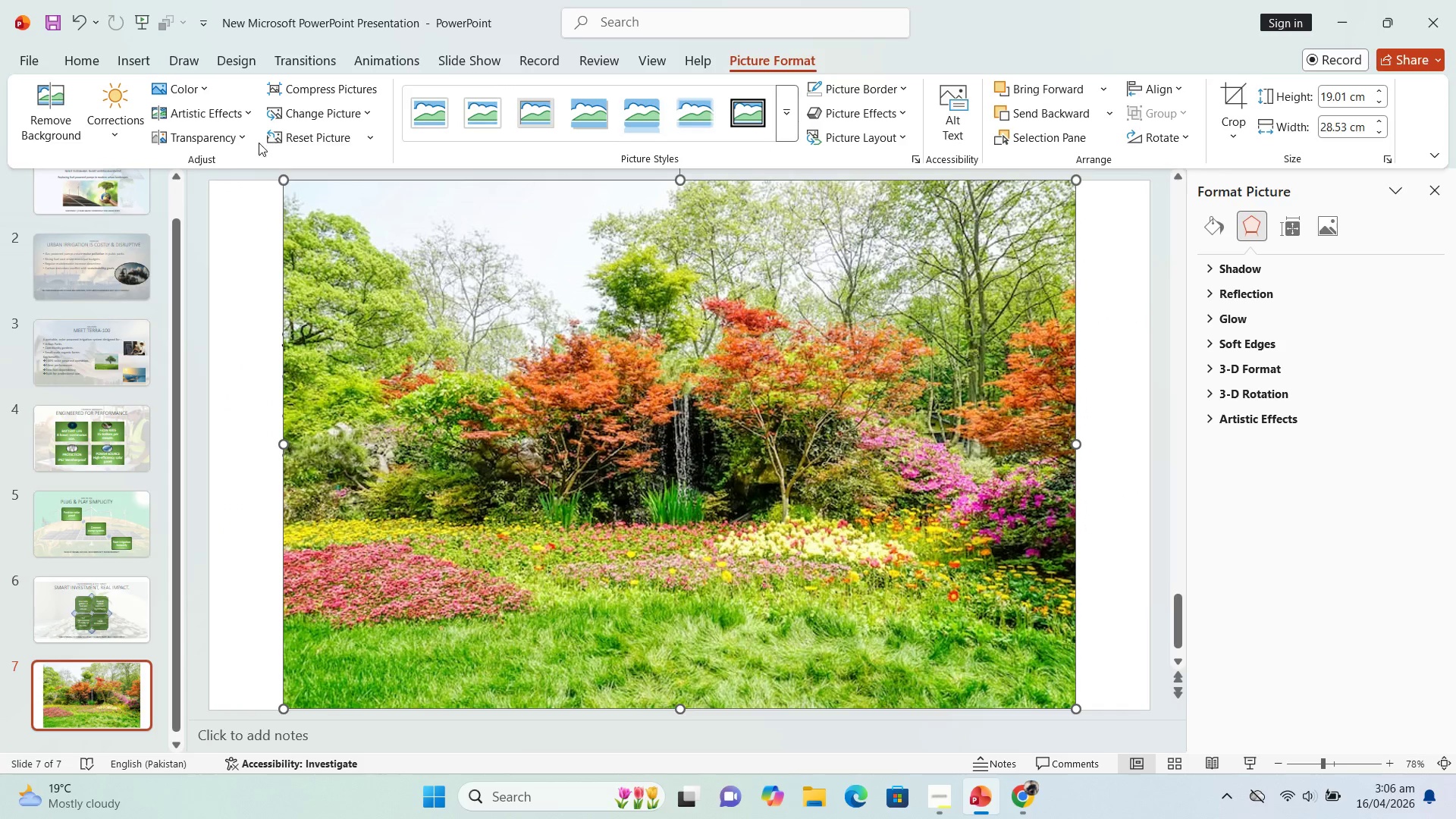 
left_click([235, 135])
 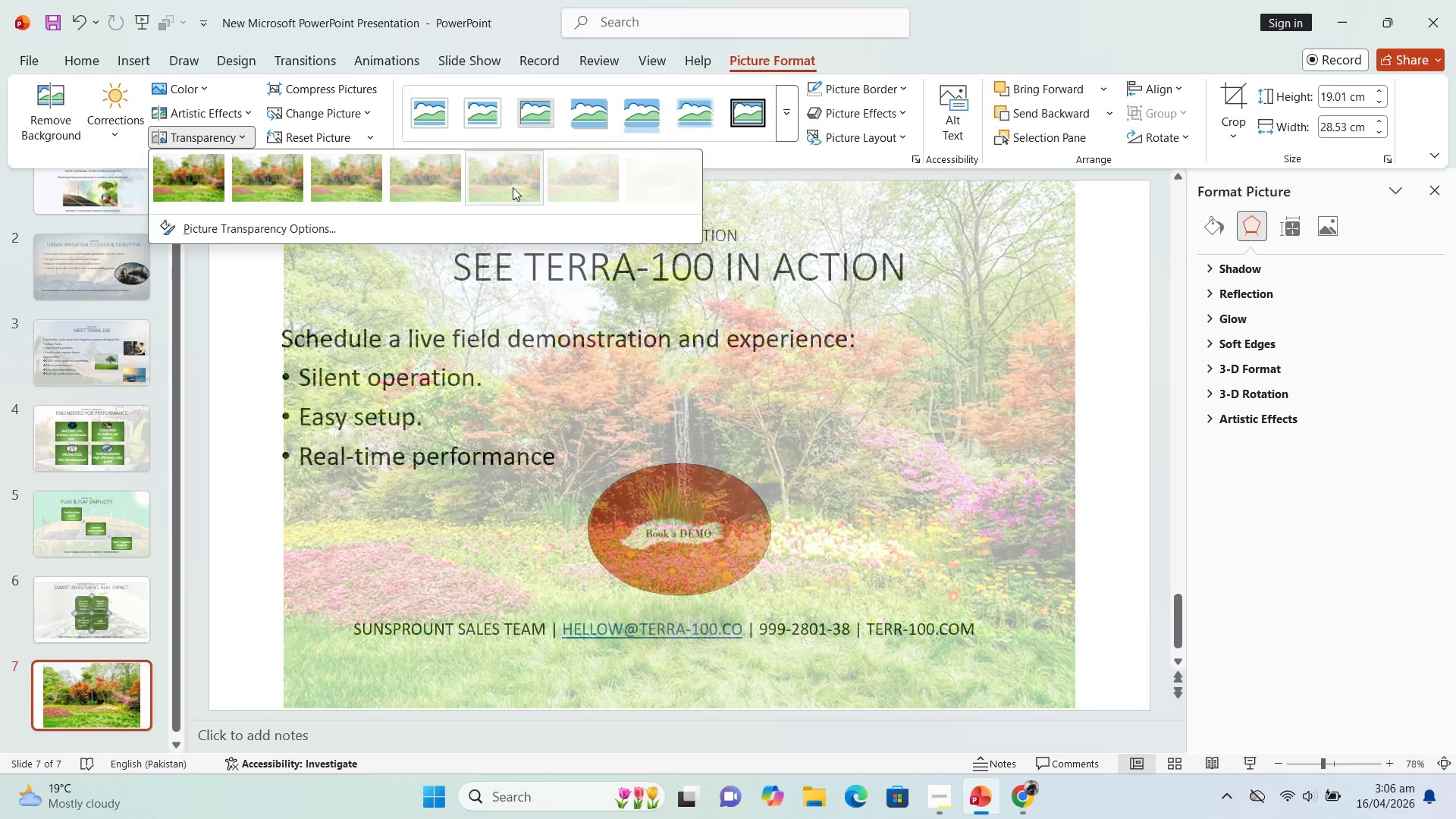 
mouse_move([576, 182])
 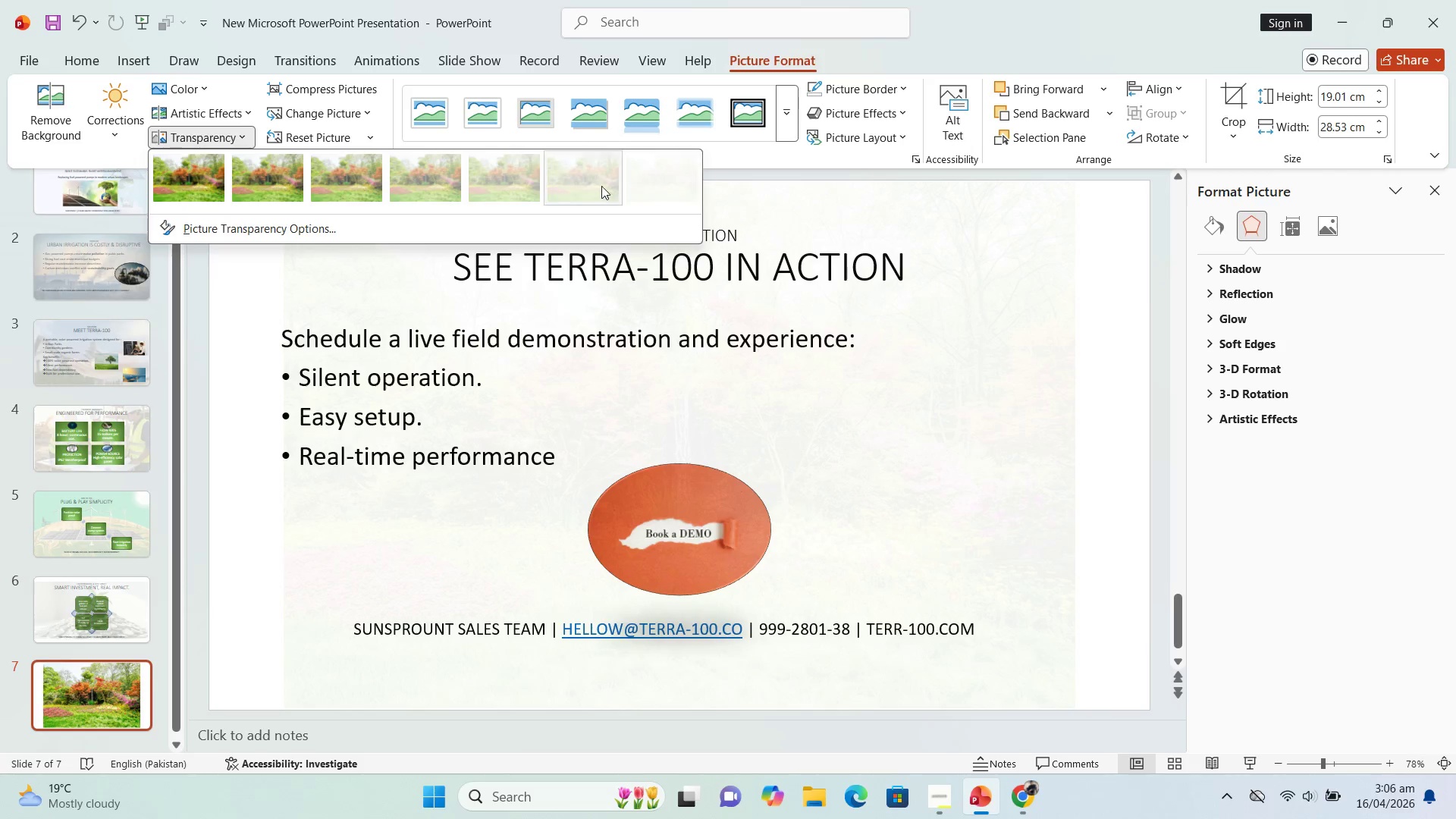 
mouse_move([617, 184])
 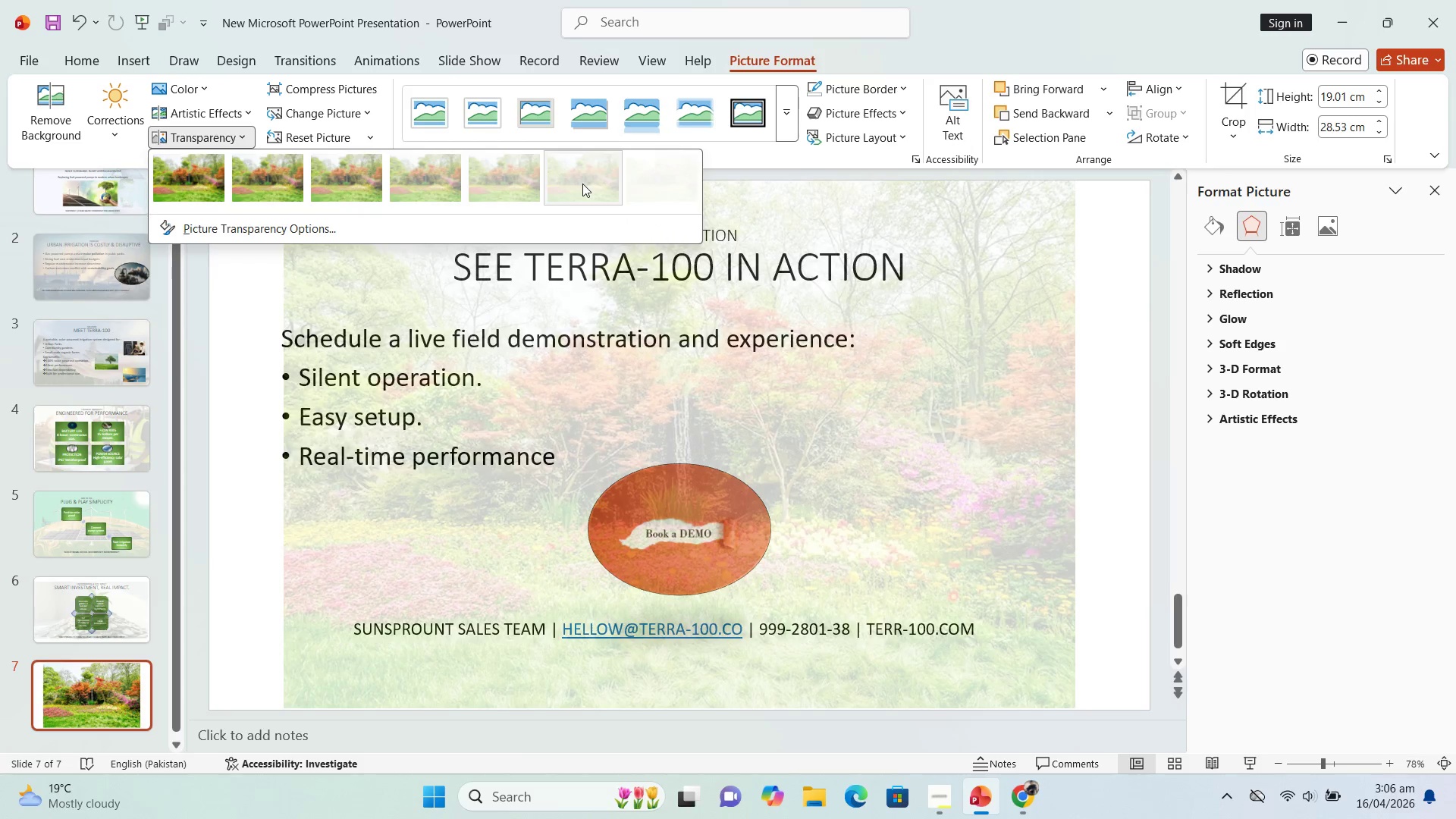 
left_click([582, 184])
 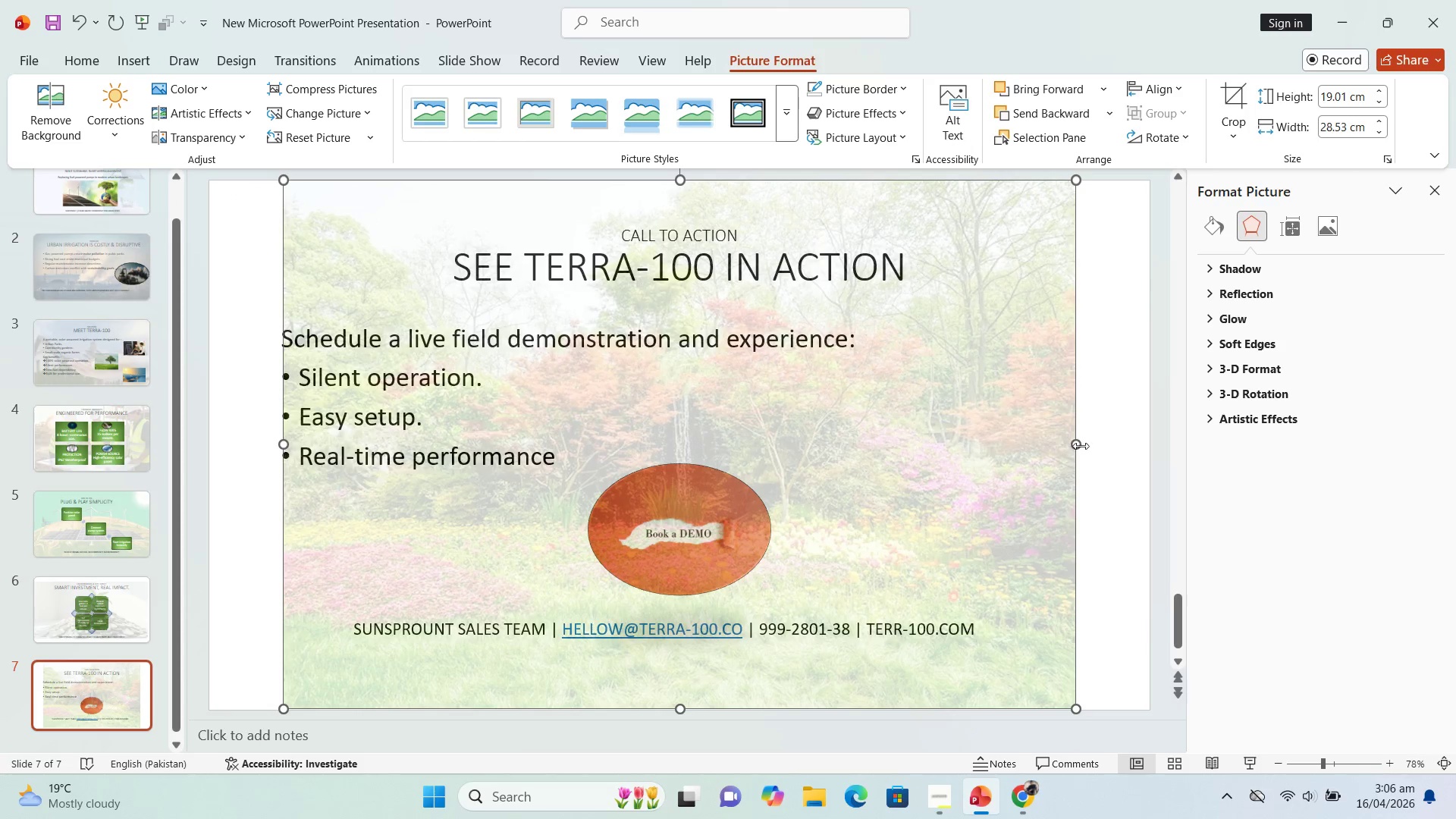 
left_click_drag(start_coordinate=[1081, 445], to_coordinate=[1147, 447])
 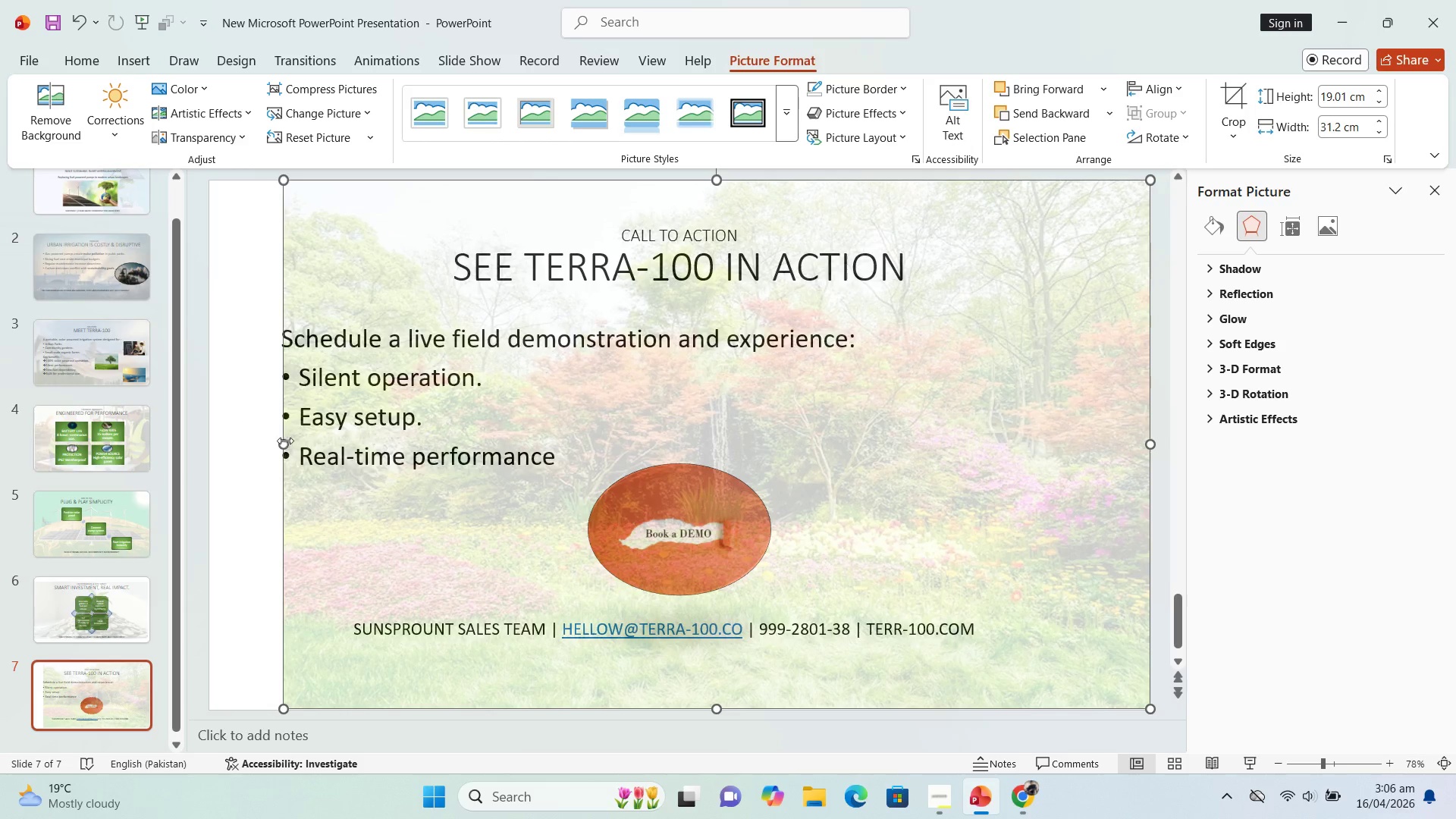 
left_click_drag(start_coordinate=[283, 447], to_coordinate=[212, 450])
 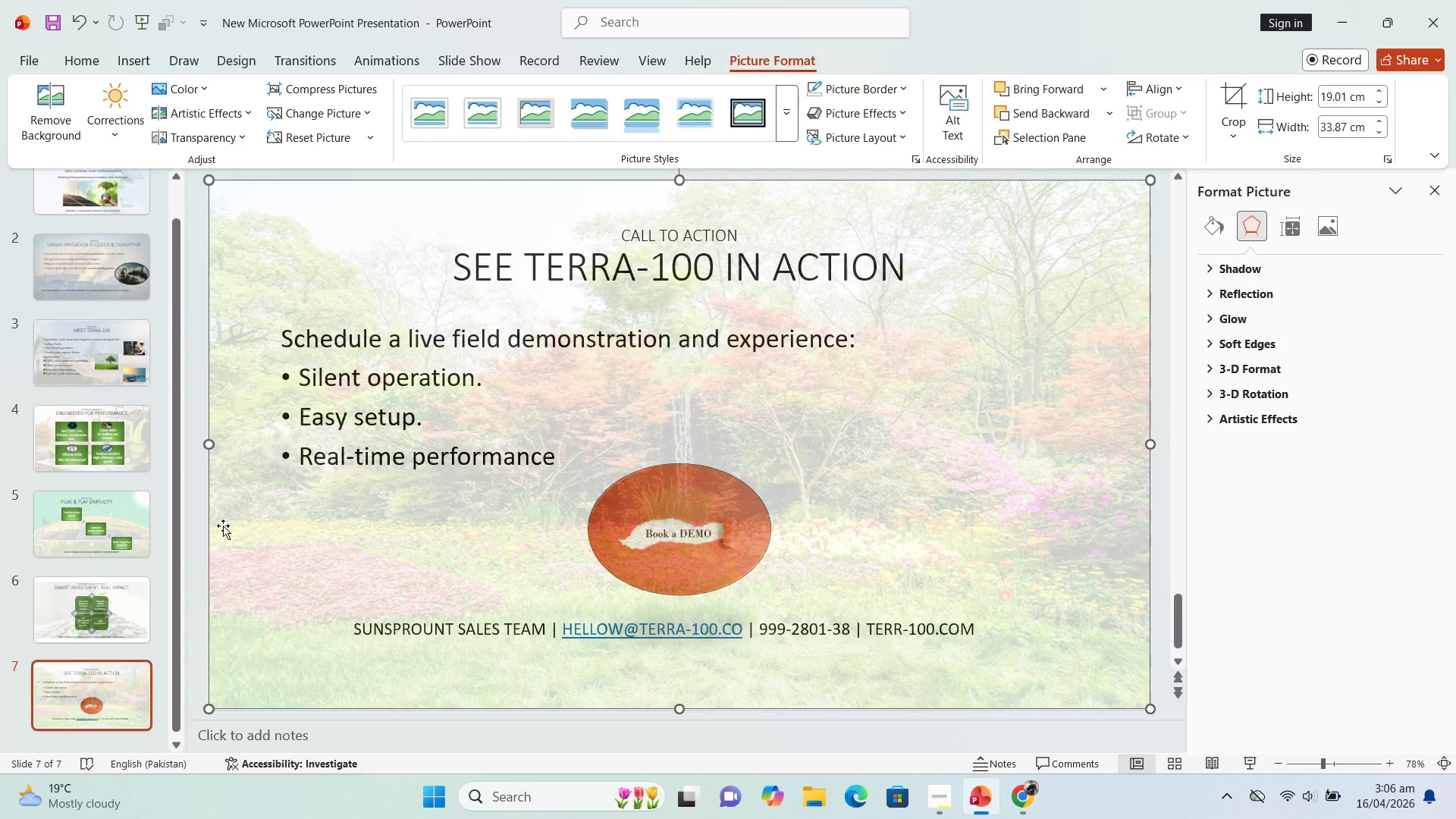 
left_click([136, 611])
 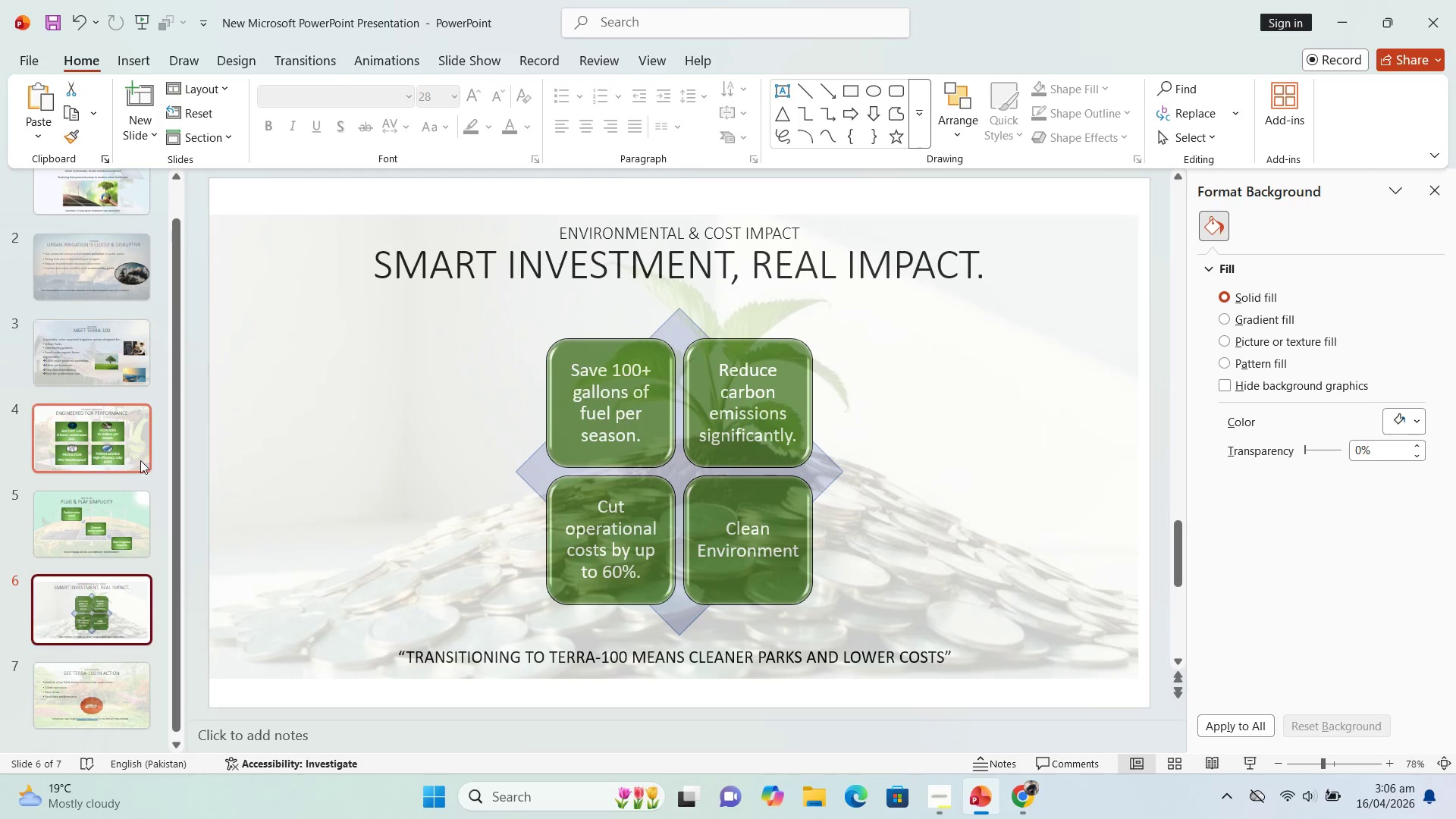 
left_click([108, 537])
 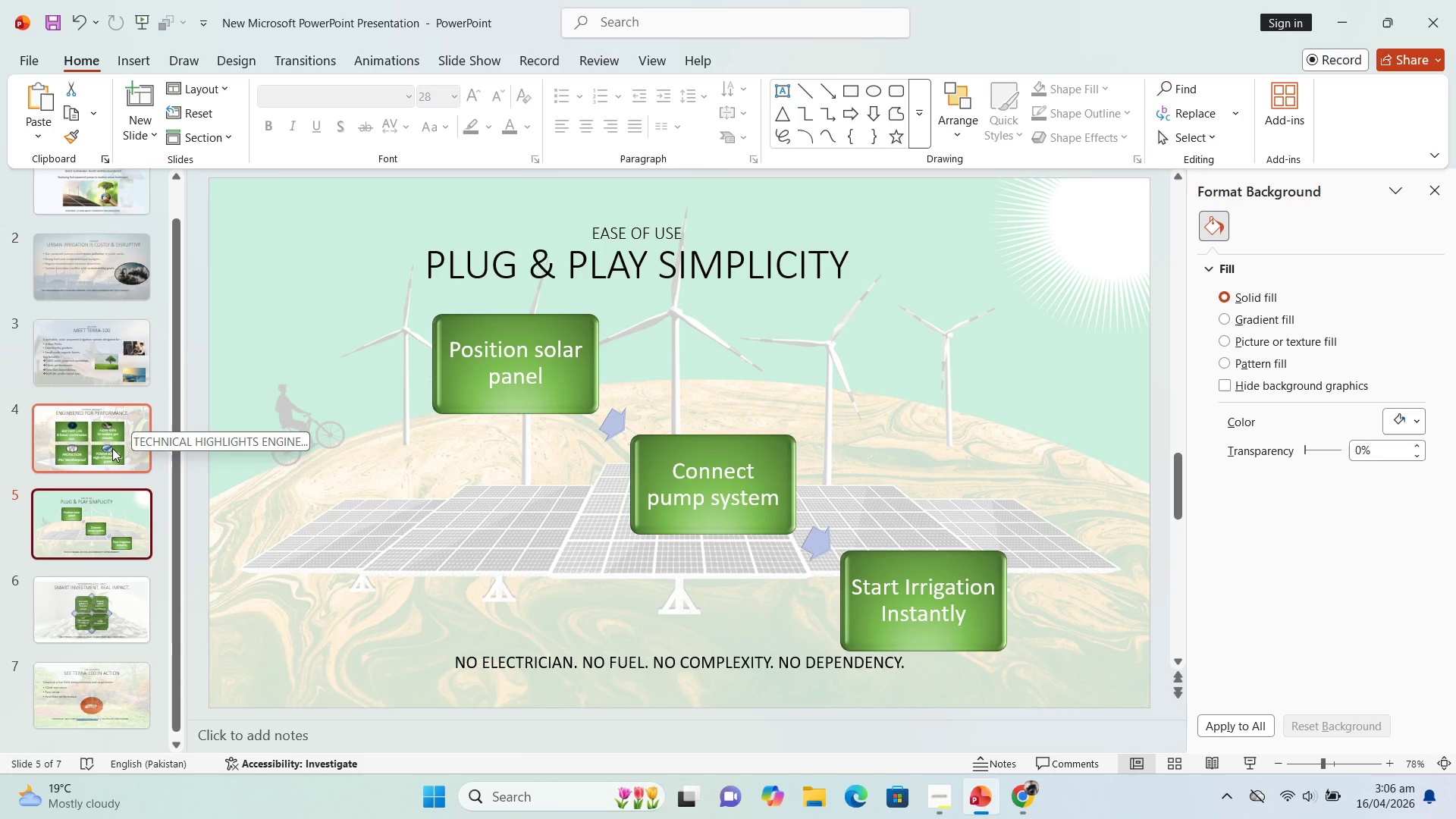 
left_click([112, 448])
 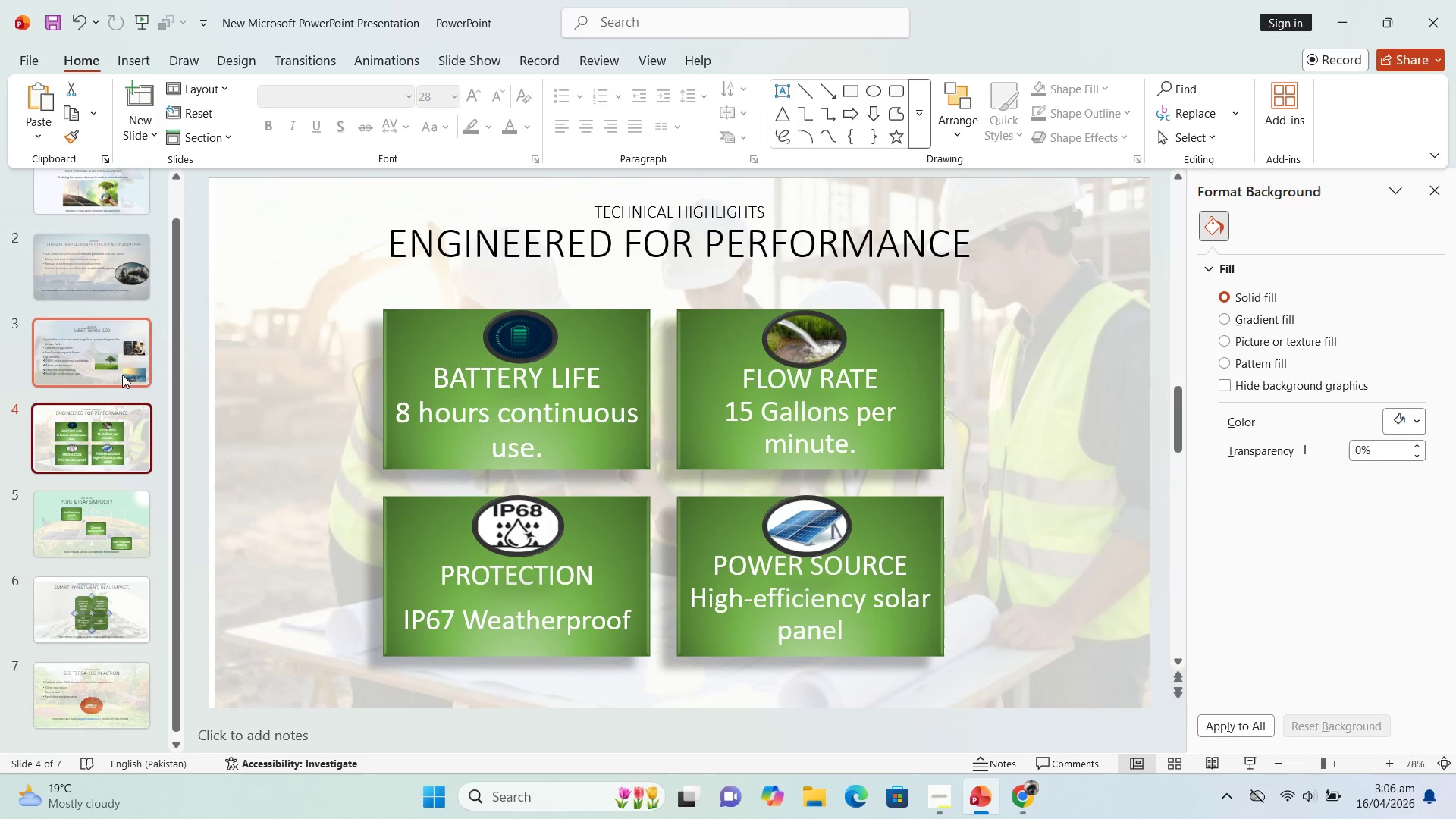 
left_click([110, 372])
 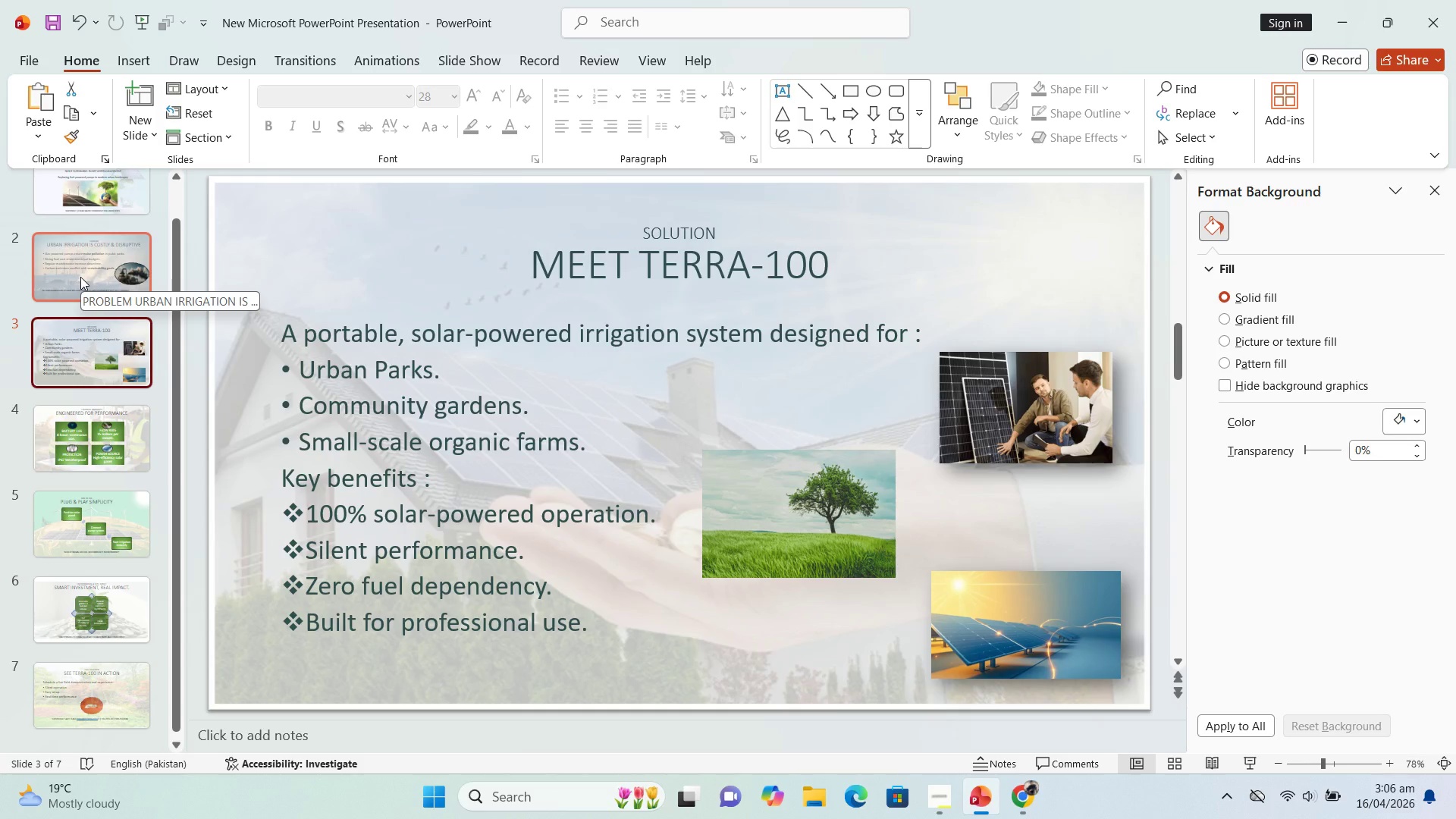 
left_click([81, 277])
 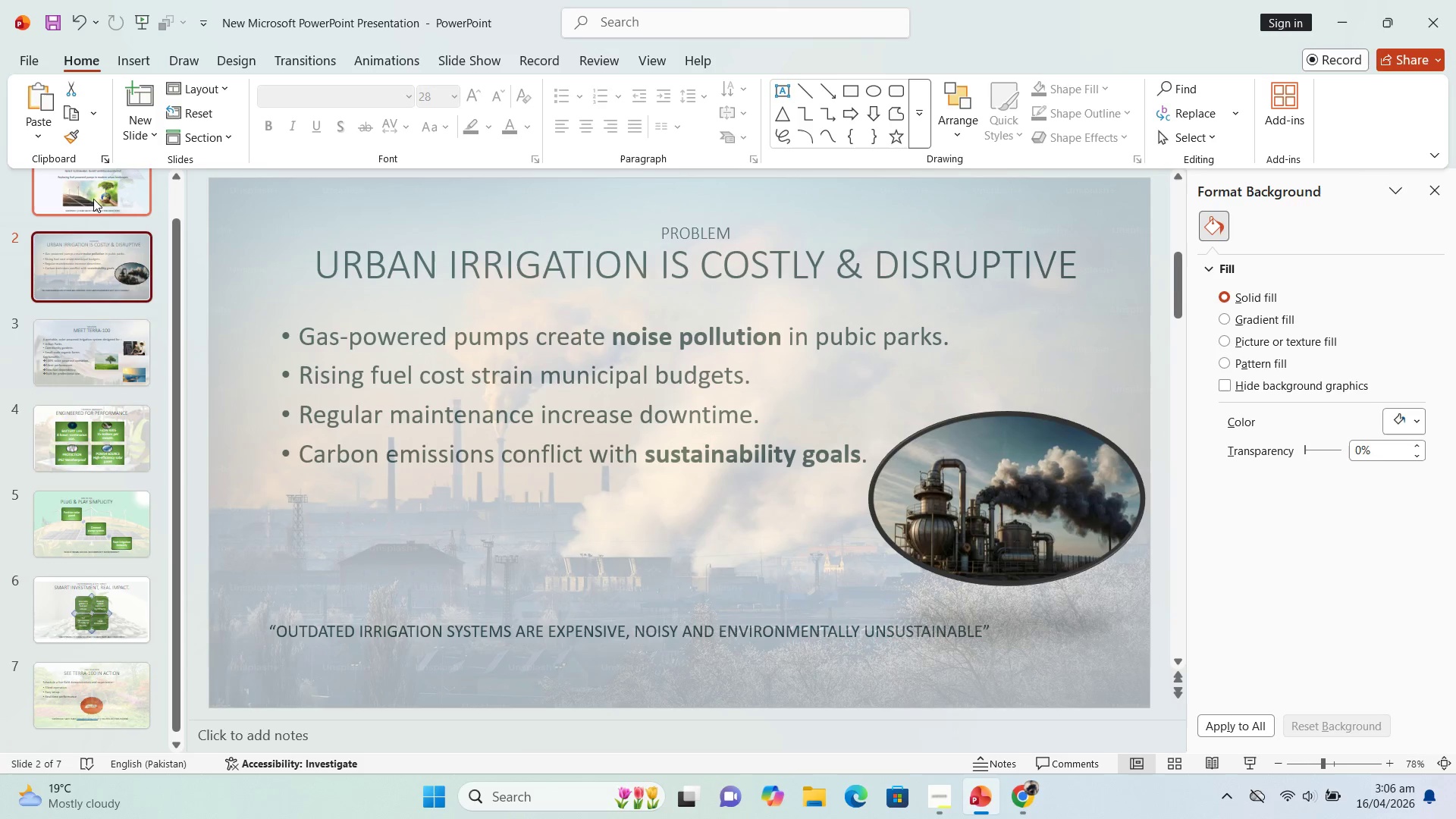 
left_click([93, 189])
 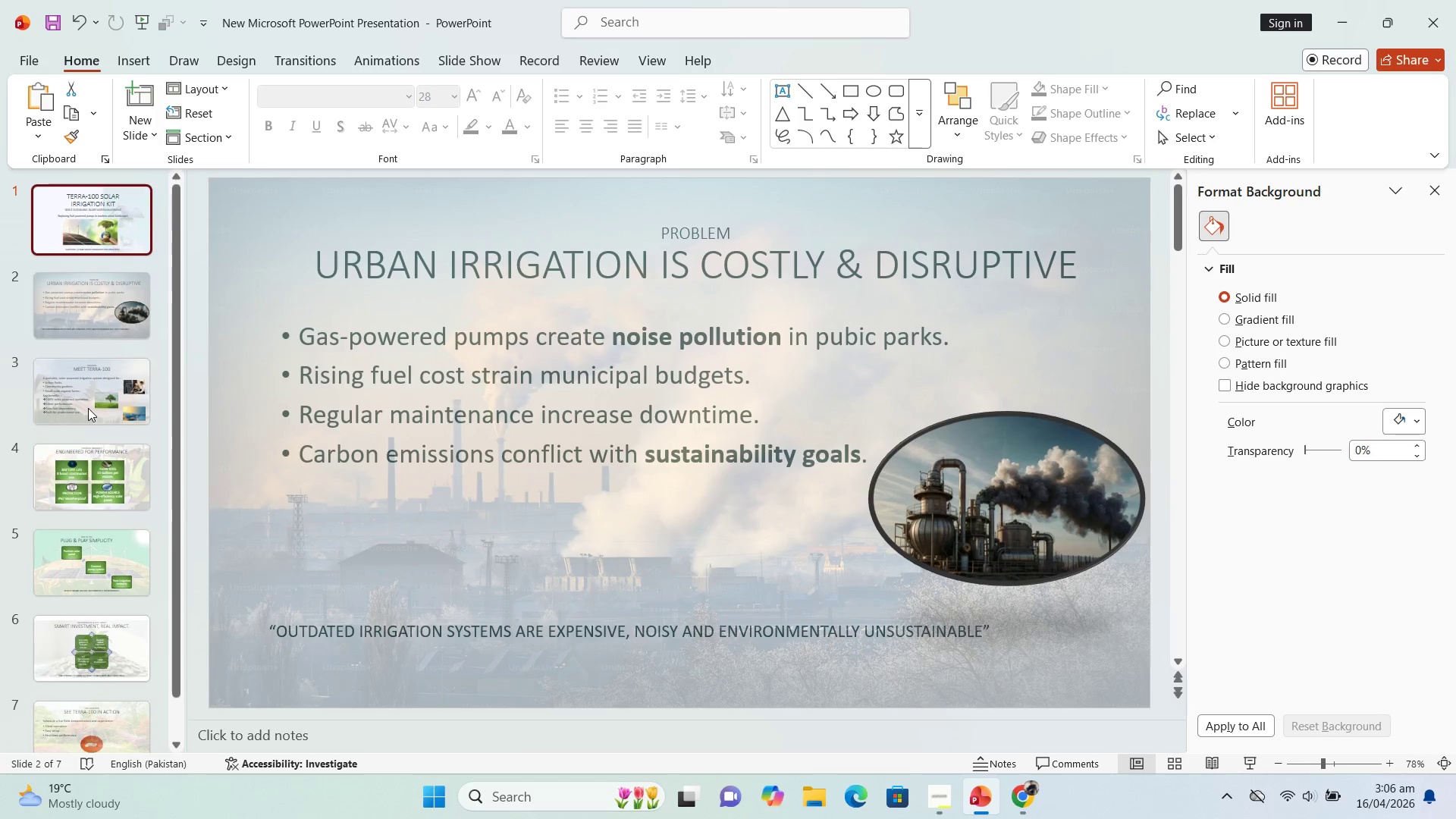 
scroll: coordinate [88, 408], scroll_direction: down, amount: 5.0
 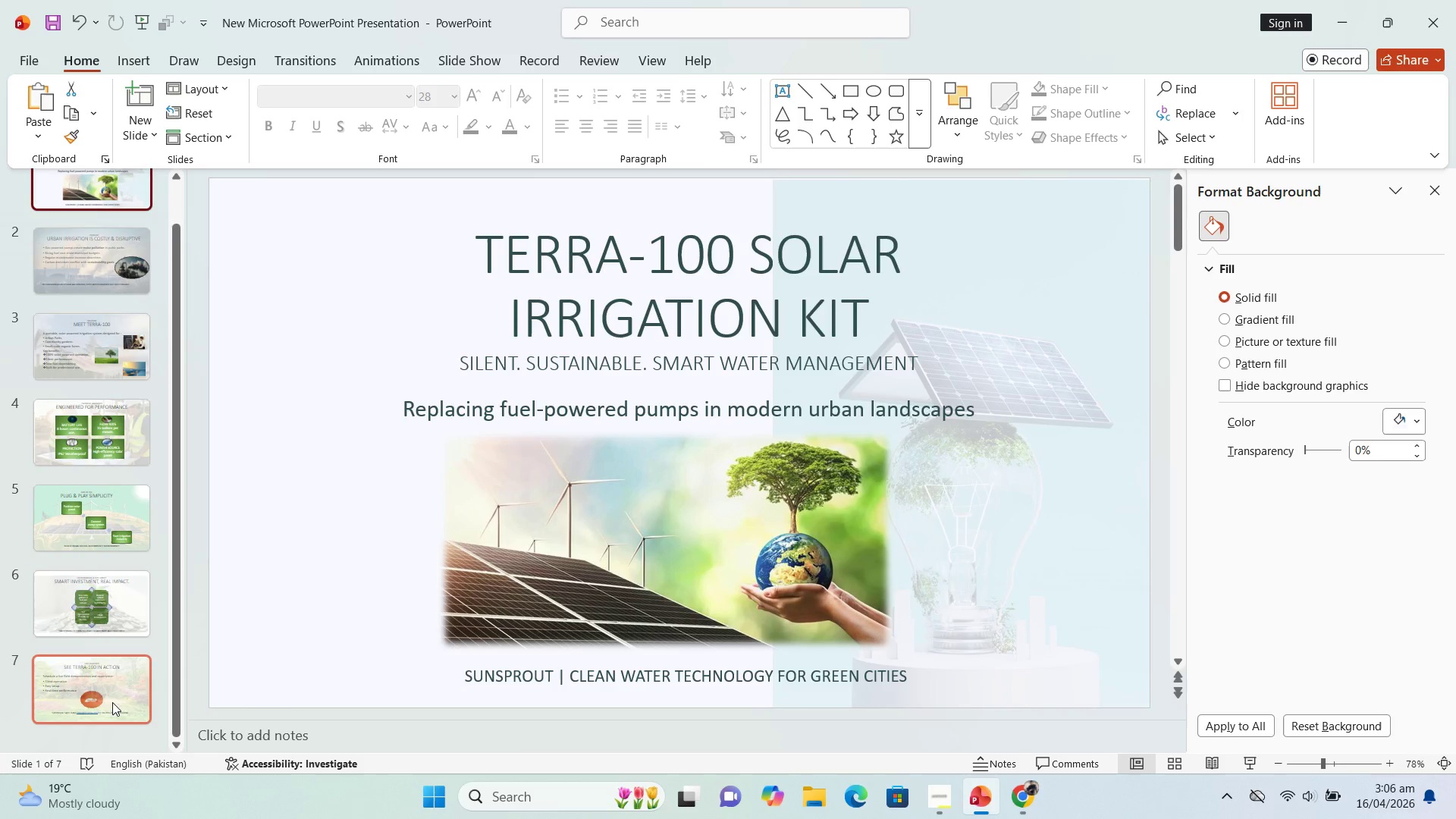 
left_click([113, 698])
 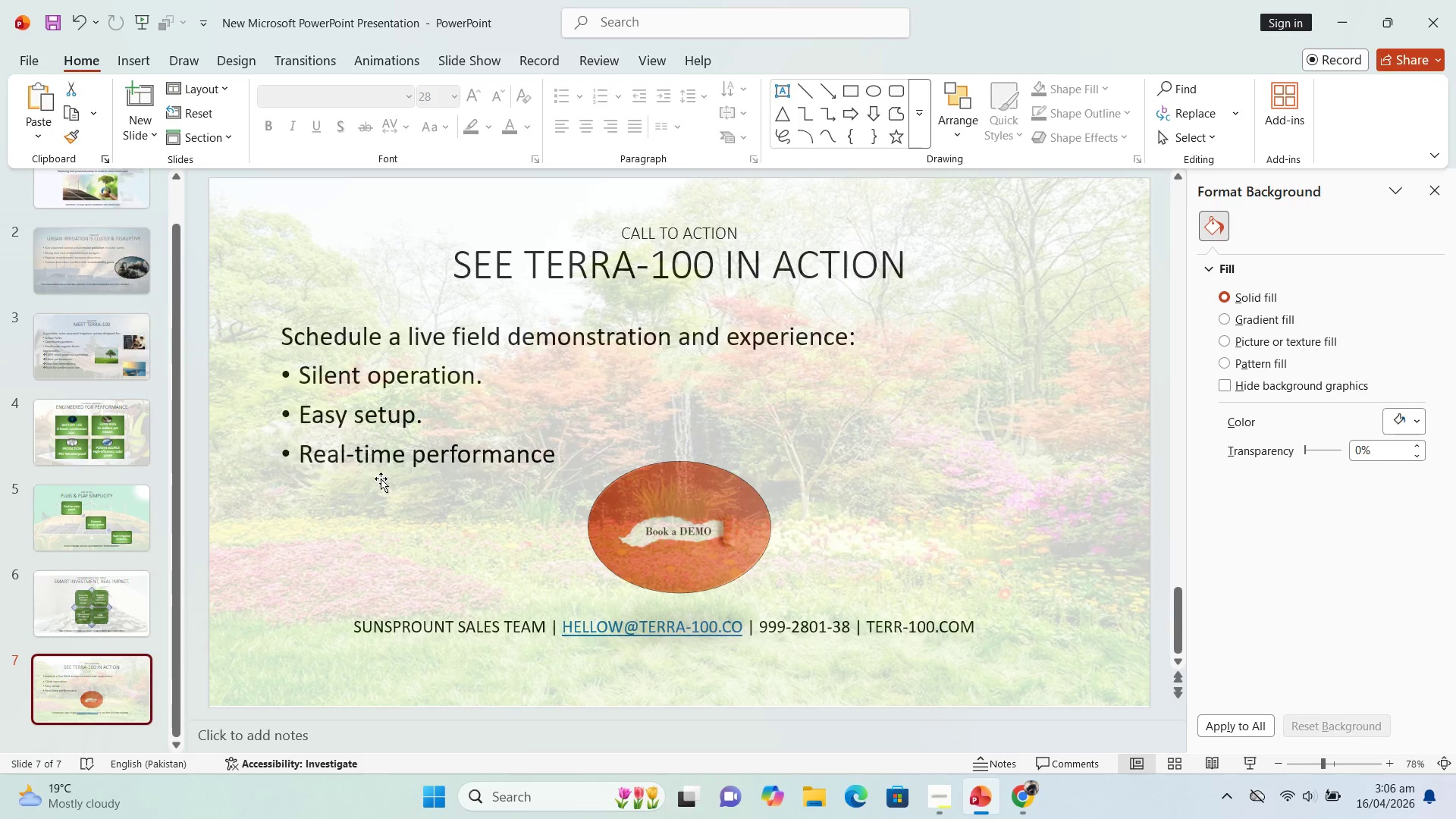 
scroll: coordinate [39, 272], scroll_direction: up, amount: 11.0
 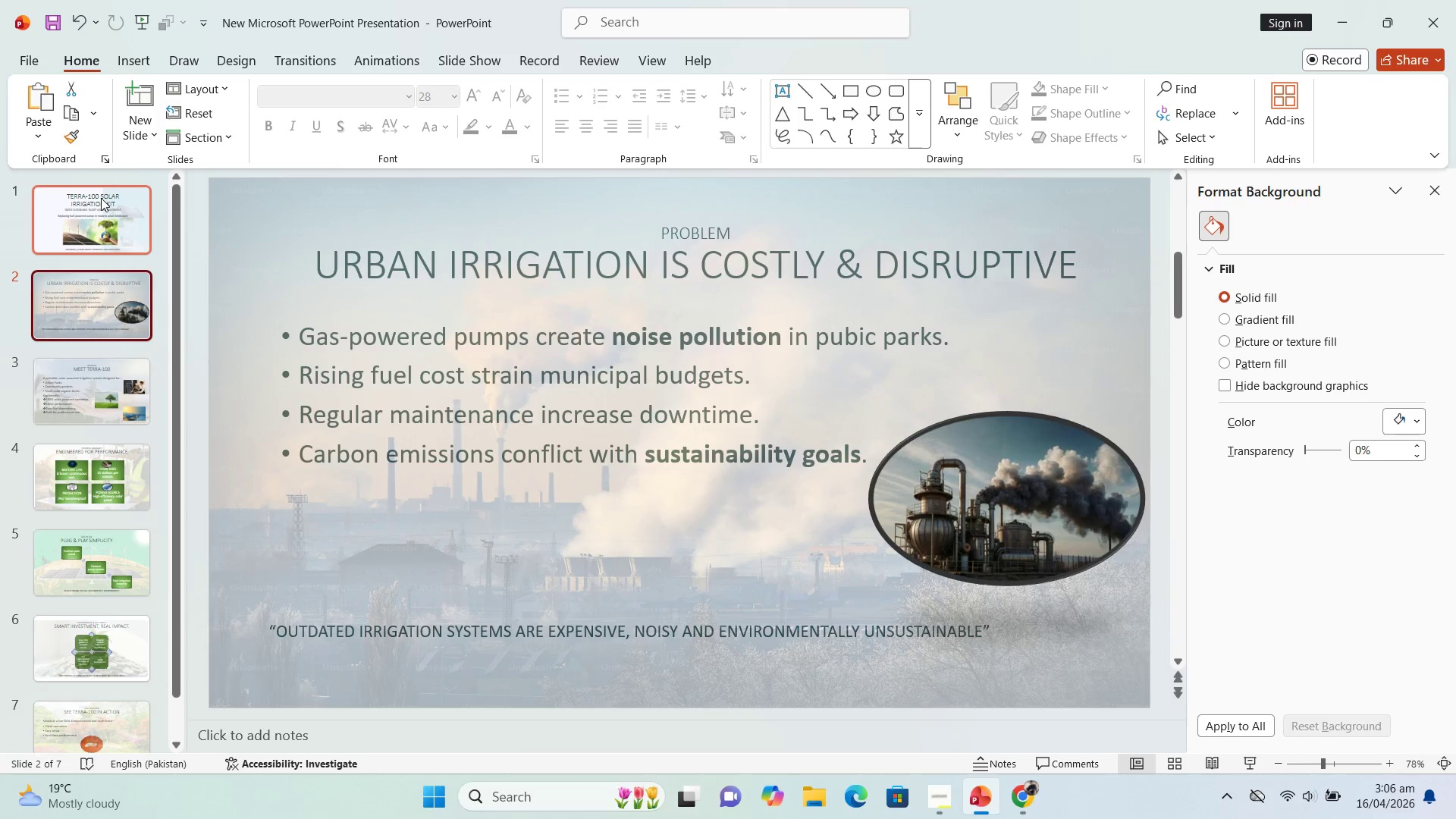 
left_click([99, 206])
 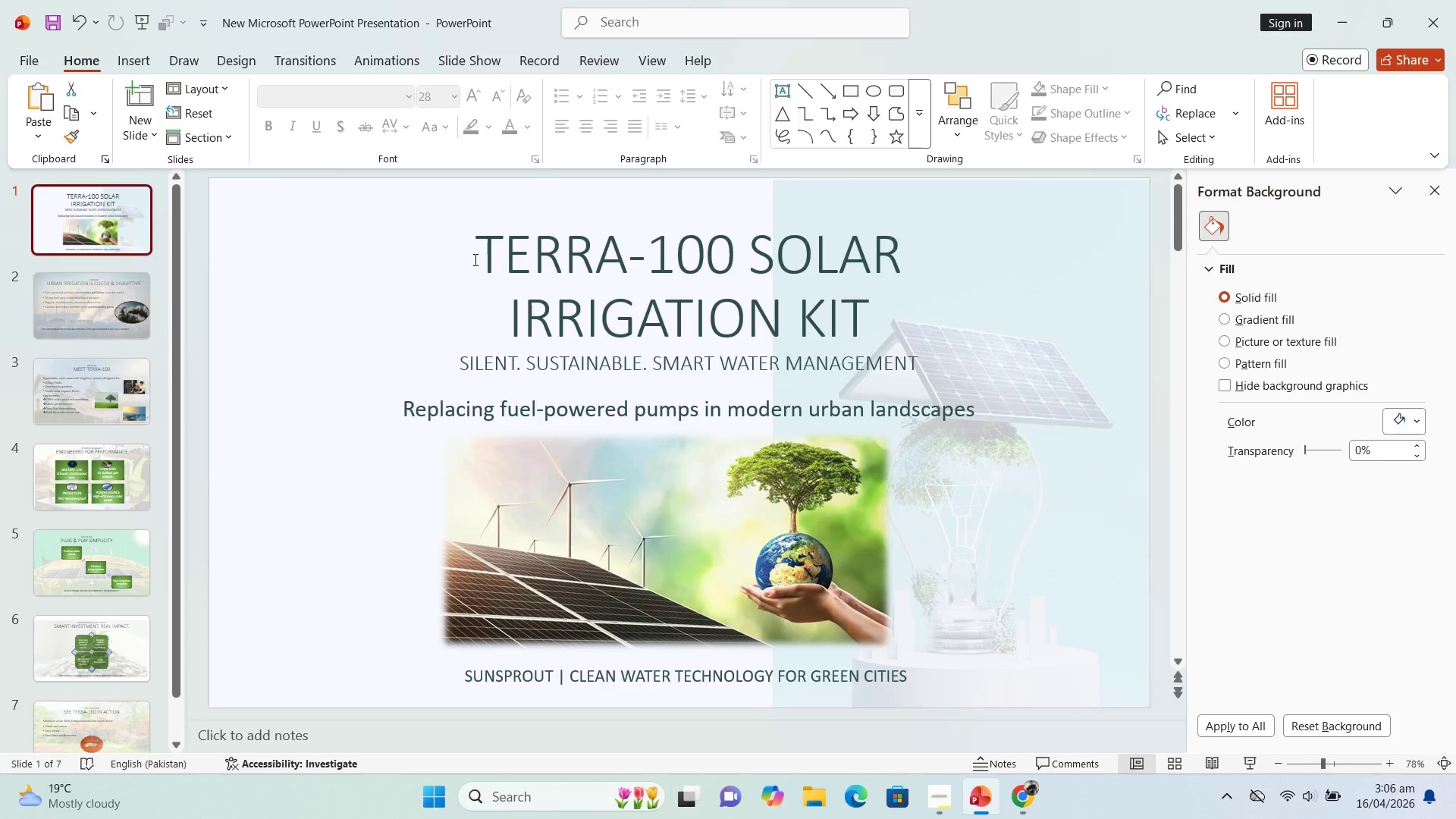 
left_click_drag(start_coordinate=[479, 259], to_coordinate=[865, 354])
 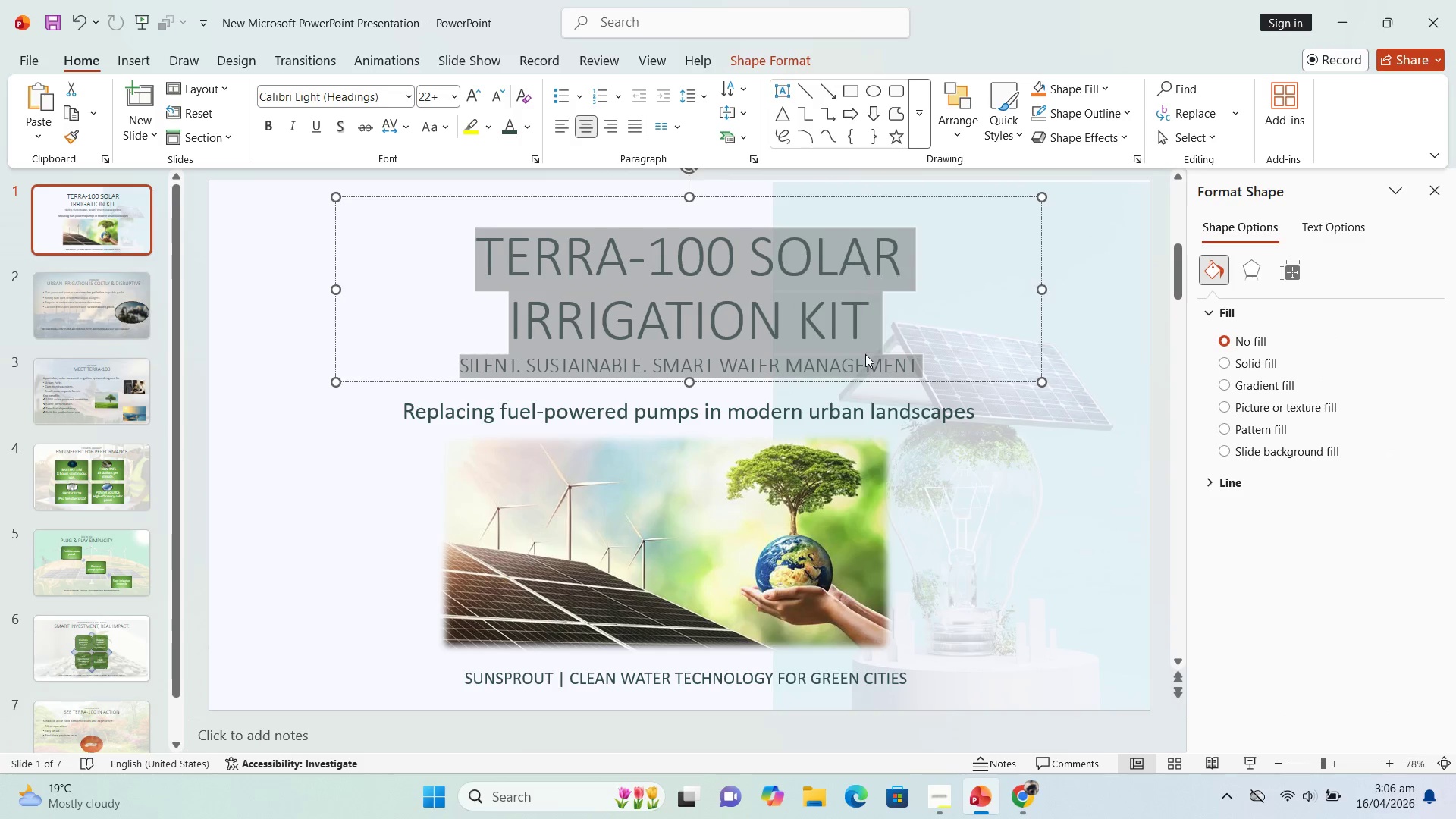 
key(Control+B)
 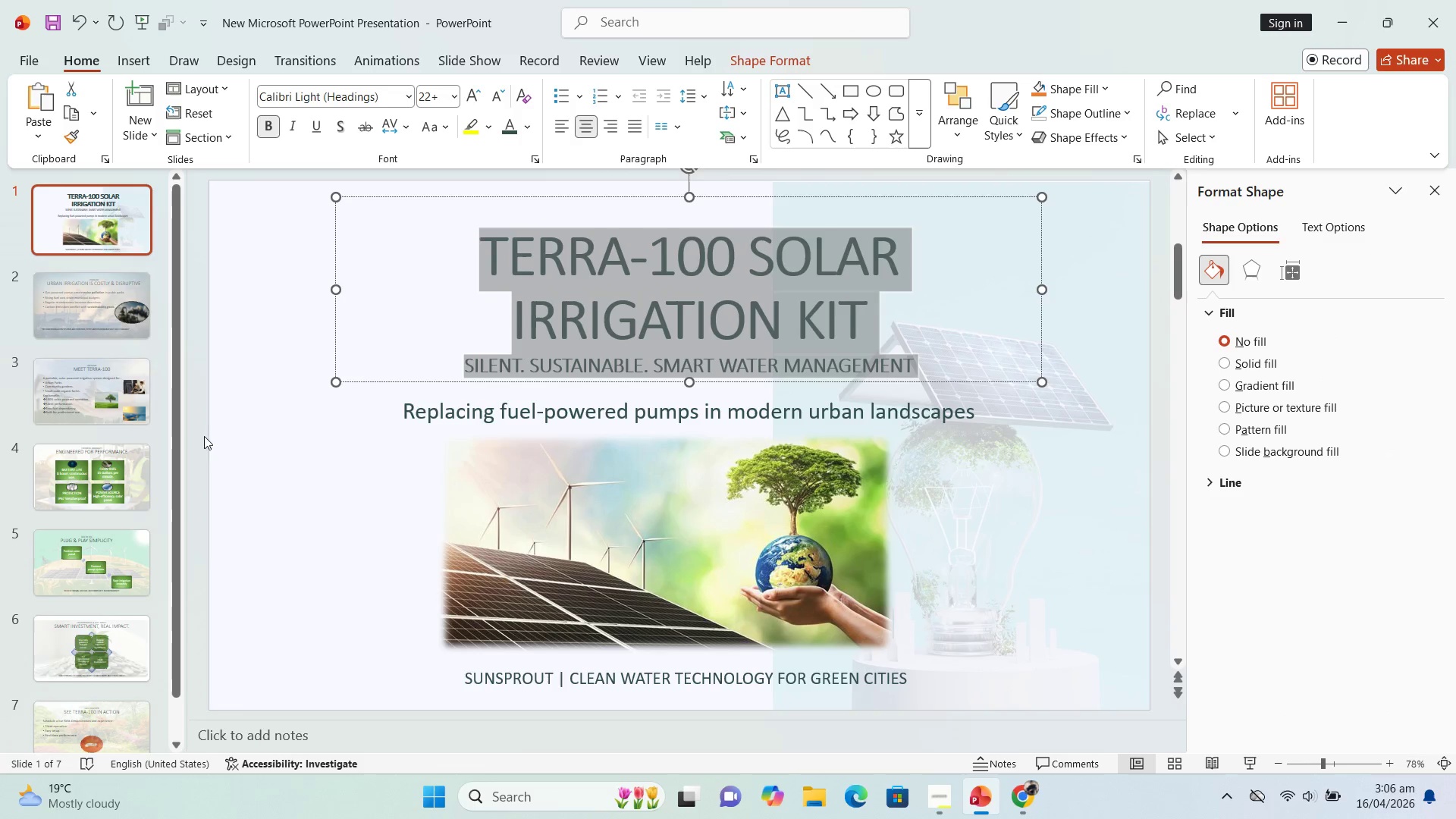 
left_click([112, 310])
 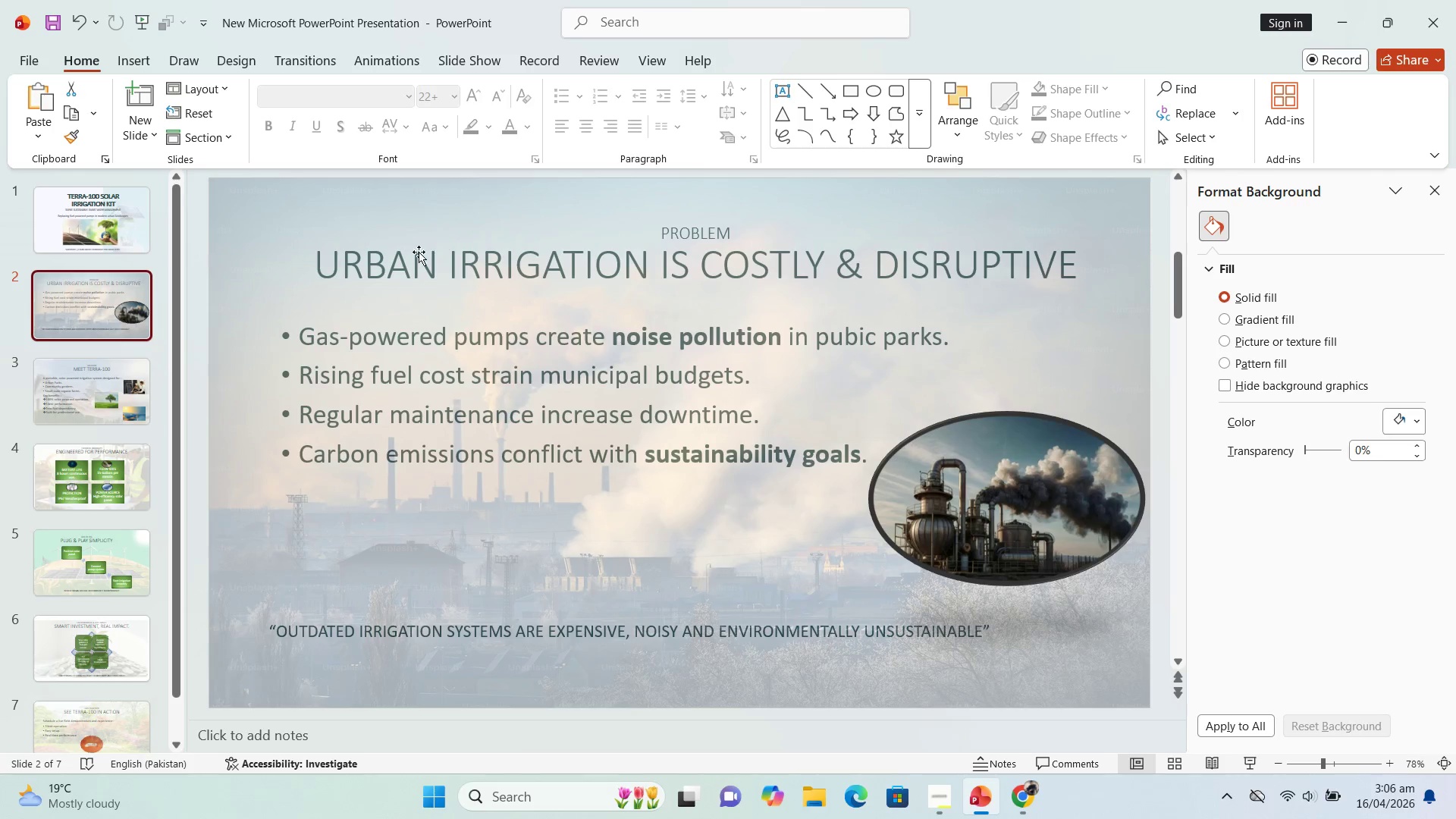 
left_click([368, 255])
 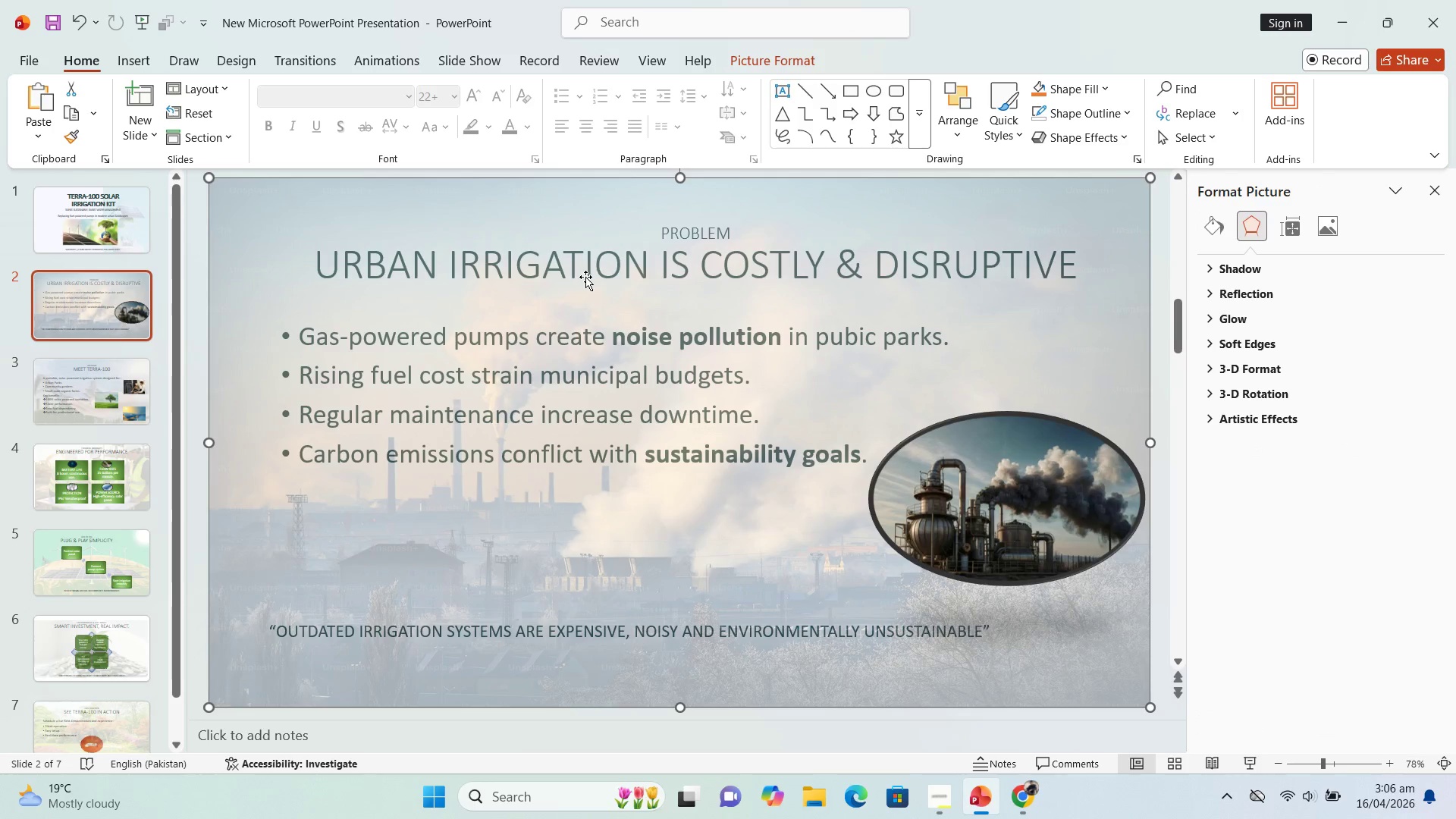 
double_click([585, 276])
 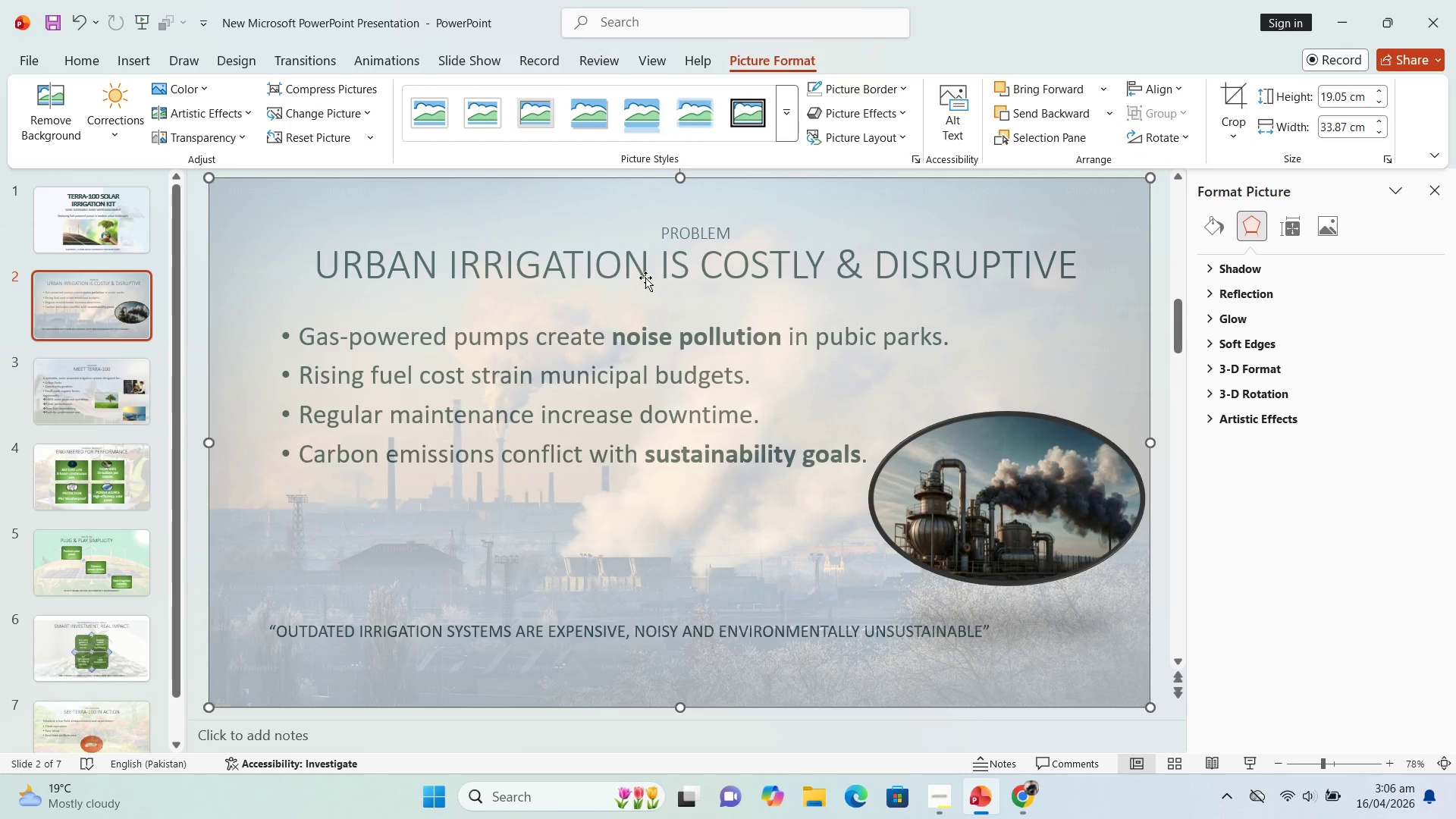 
left_click([645, 278])
 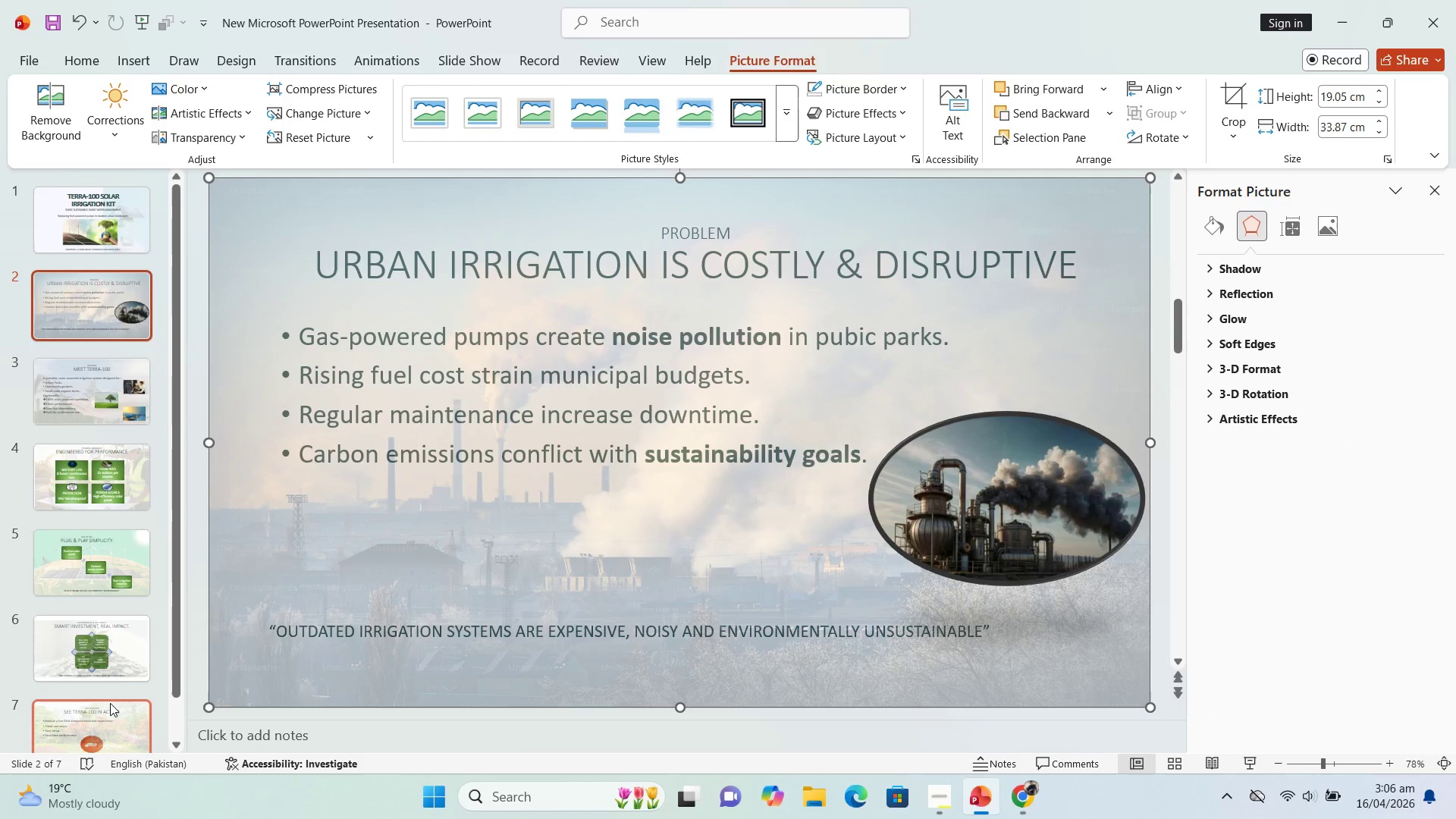 
left_click([115, 648])
 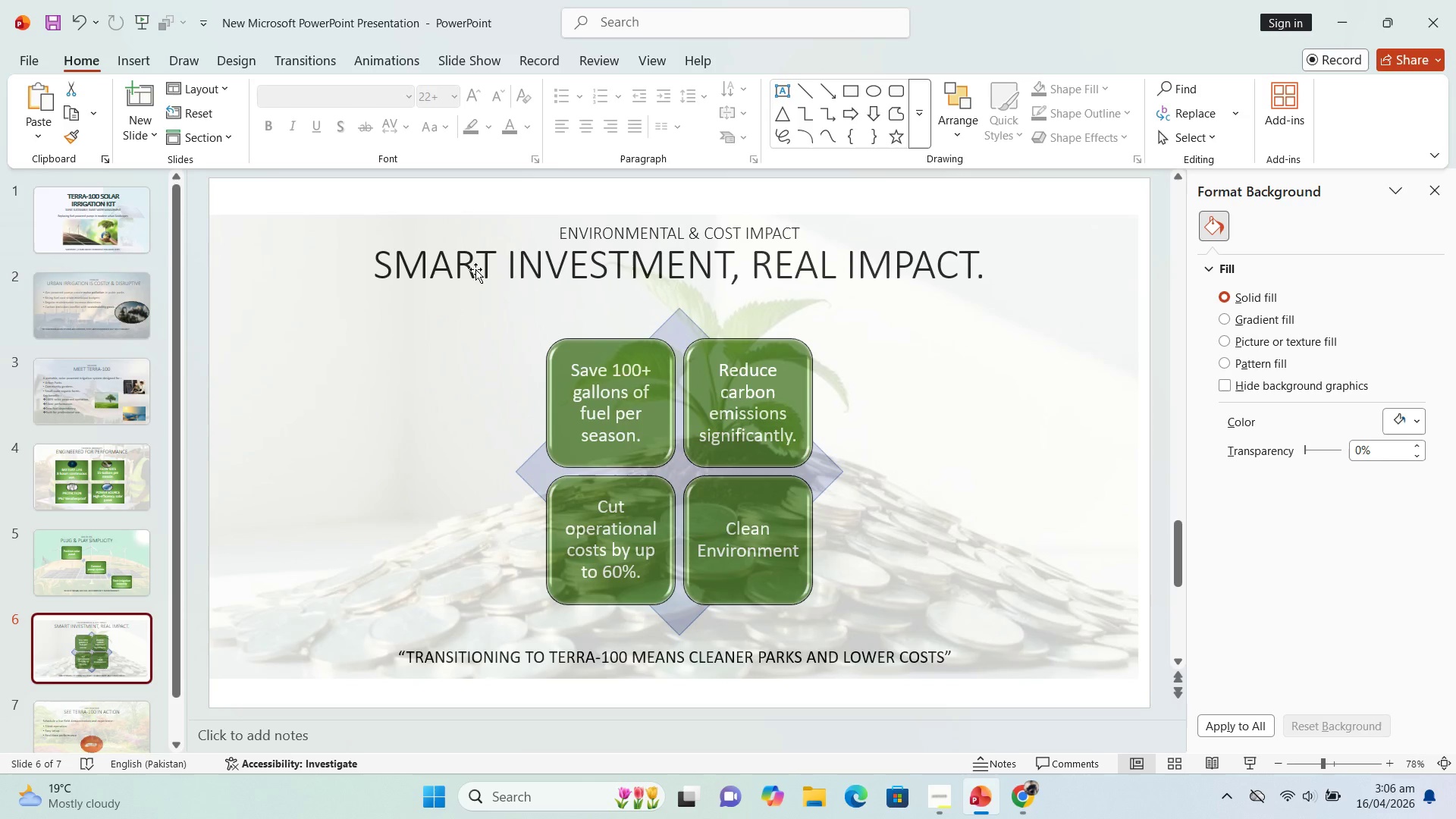 
left_click([475, 269])
 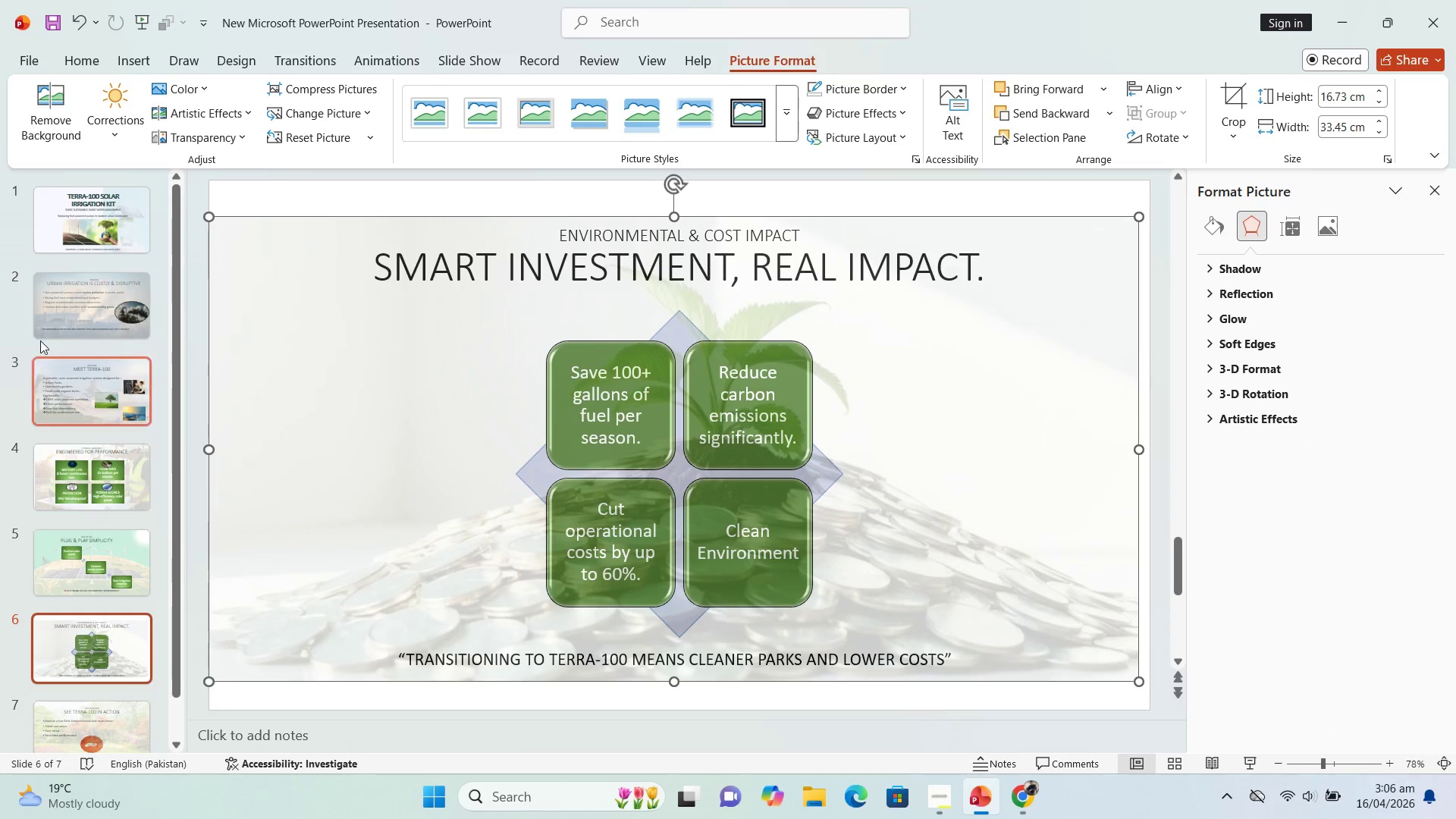 
left_click([124, 212])
 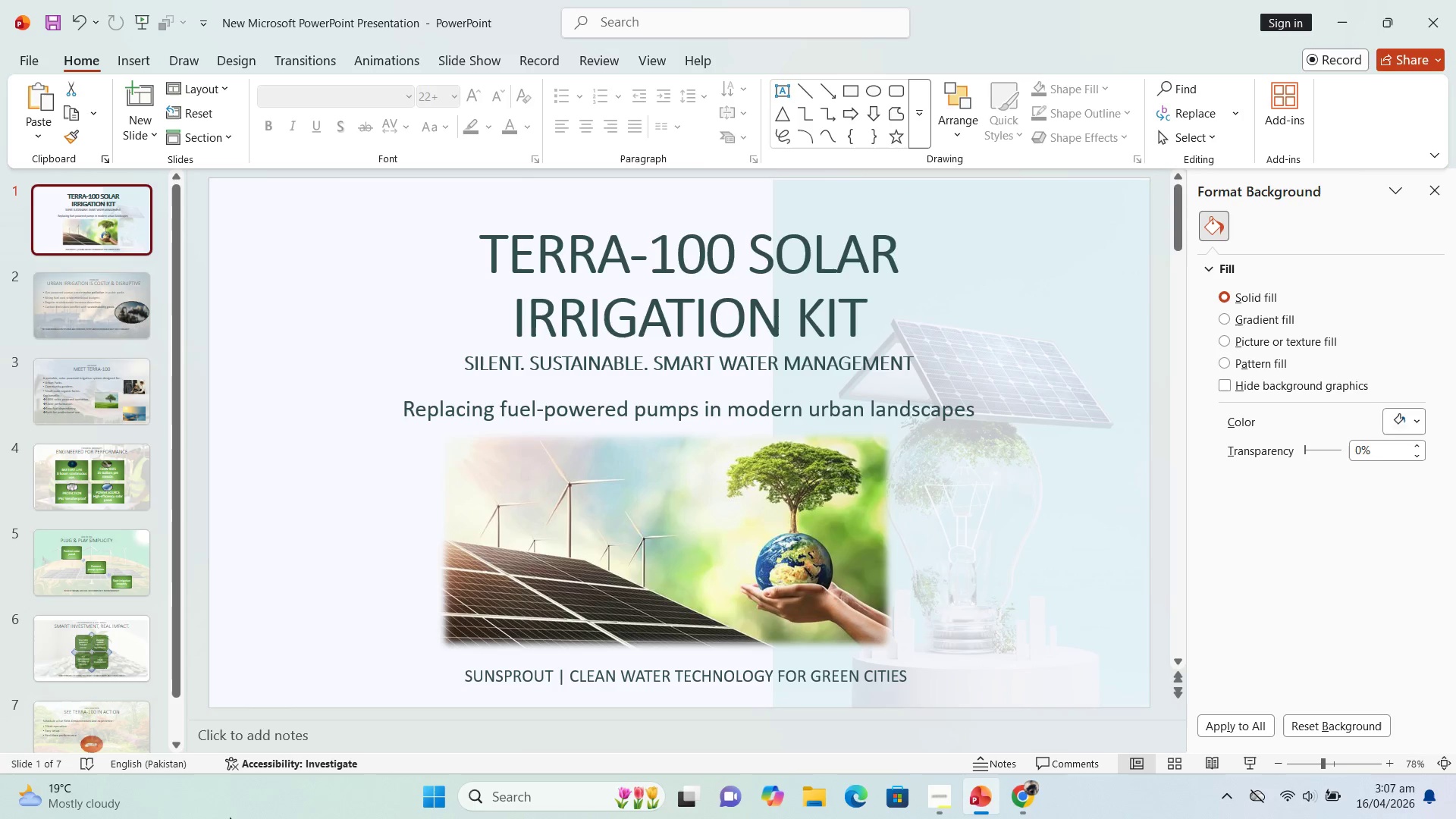 
scroll: coordinate [56, 329], scroll_direction: up, amount: 5.0
 